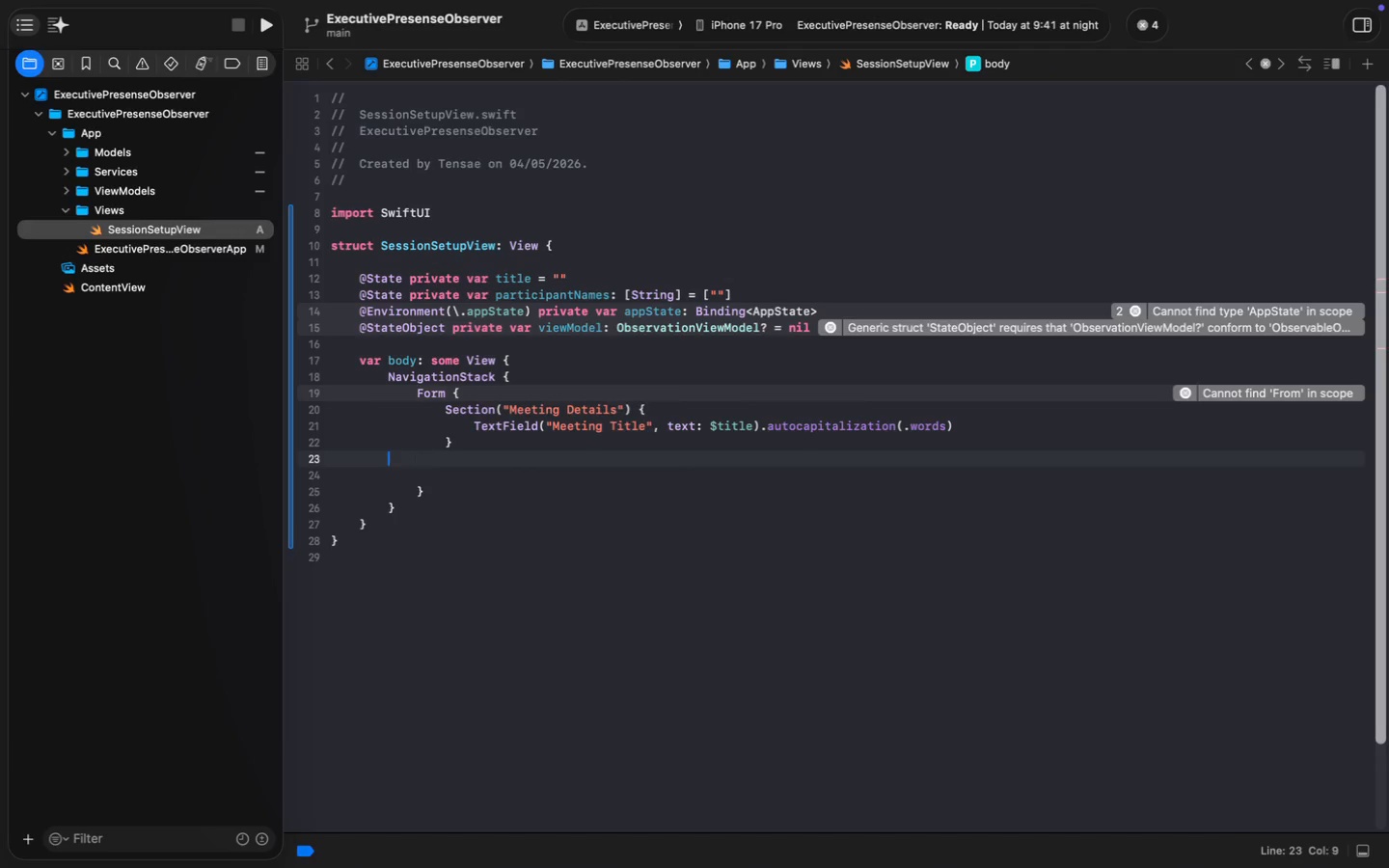 
key(Backspace)
 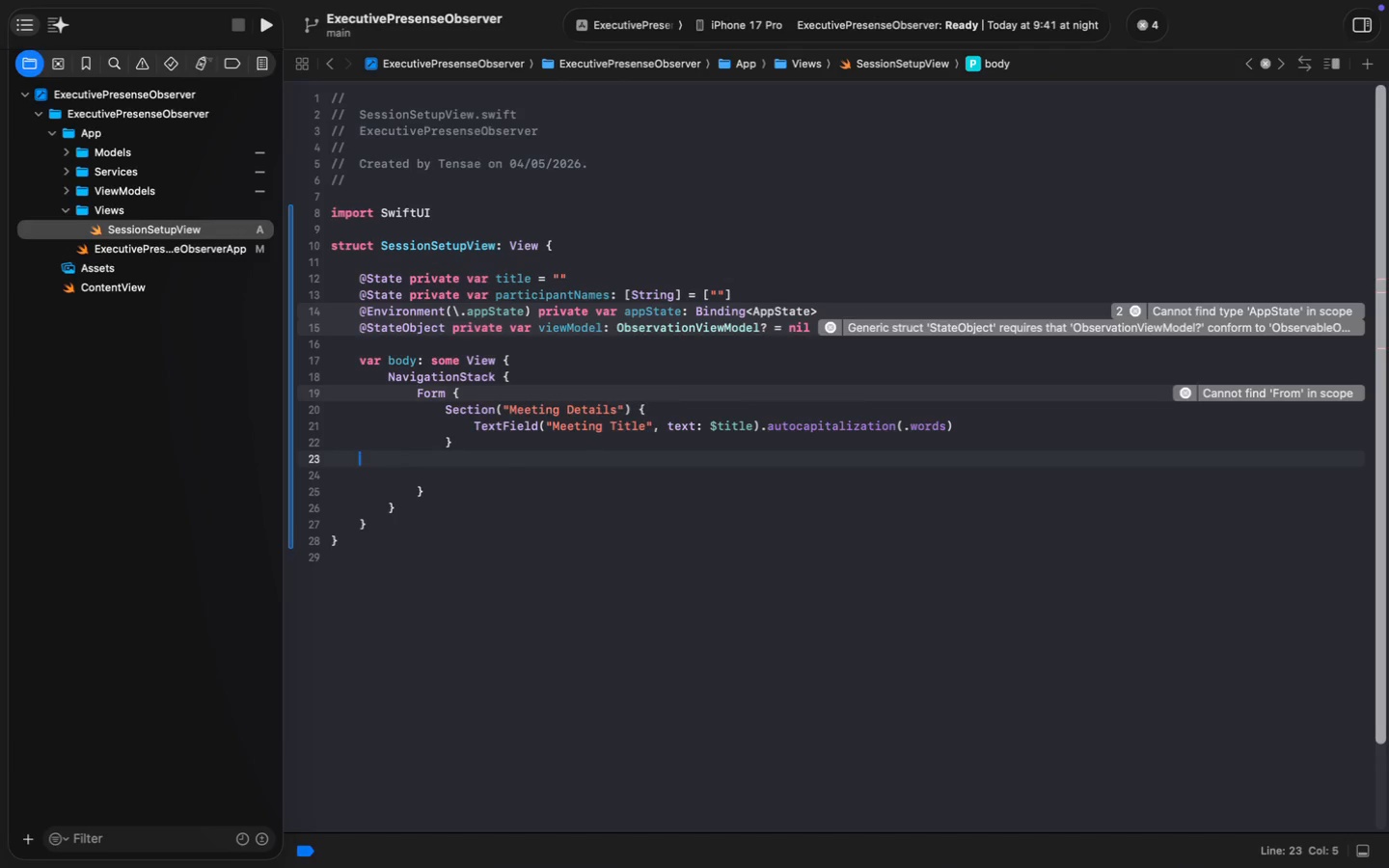 
key(Backspace)
 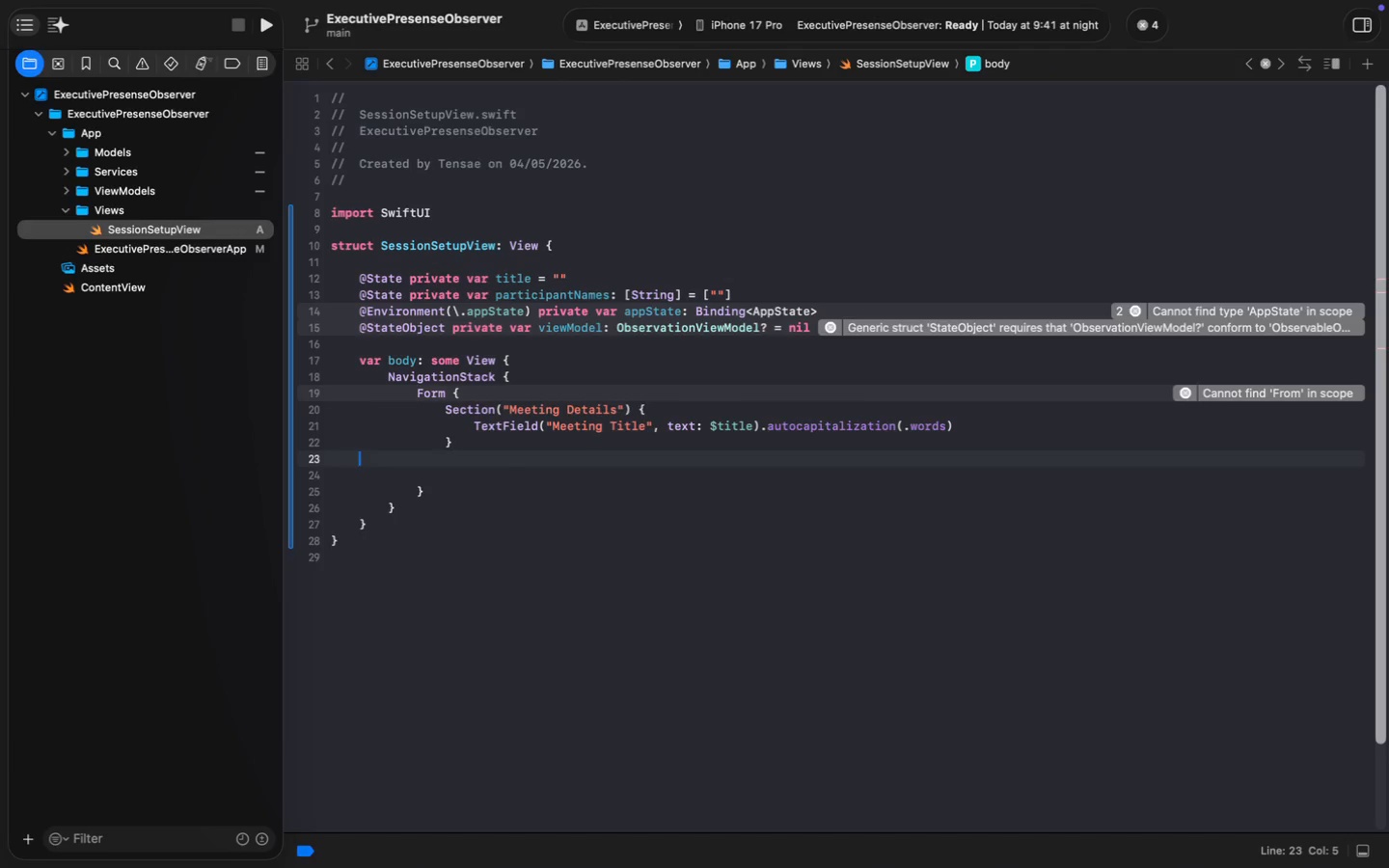 
key(Backspace)
 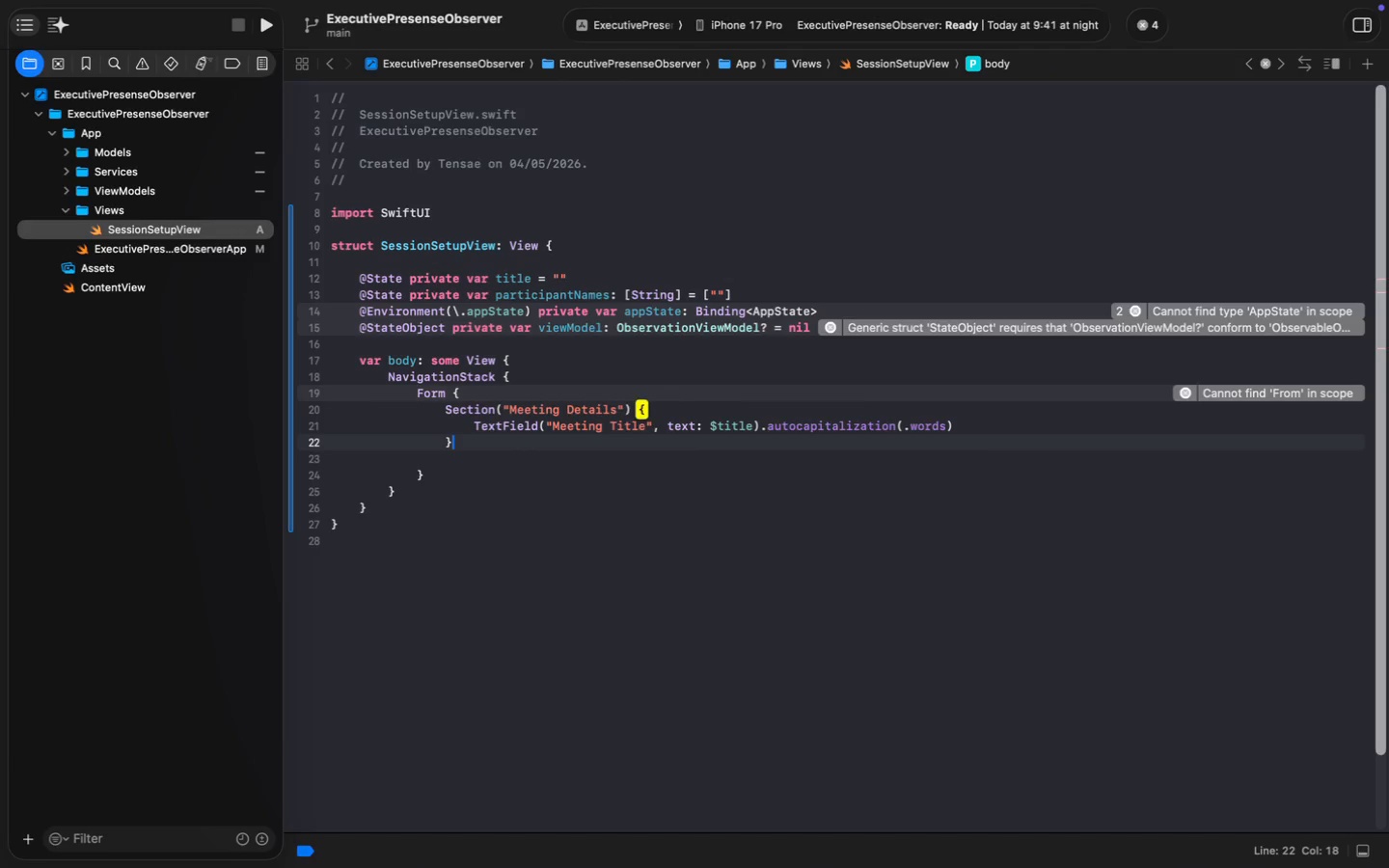 
key(Backspace)
 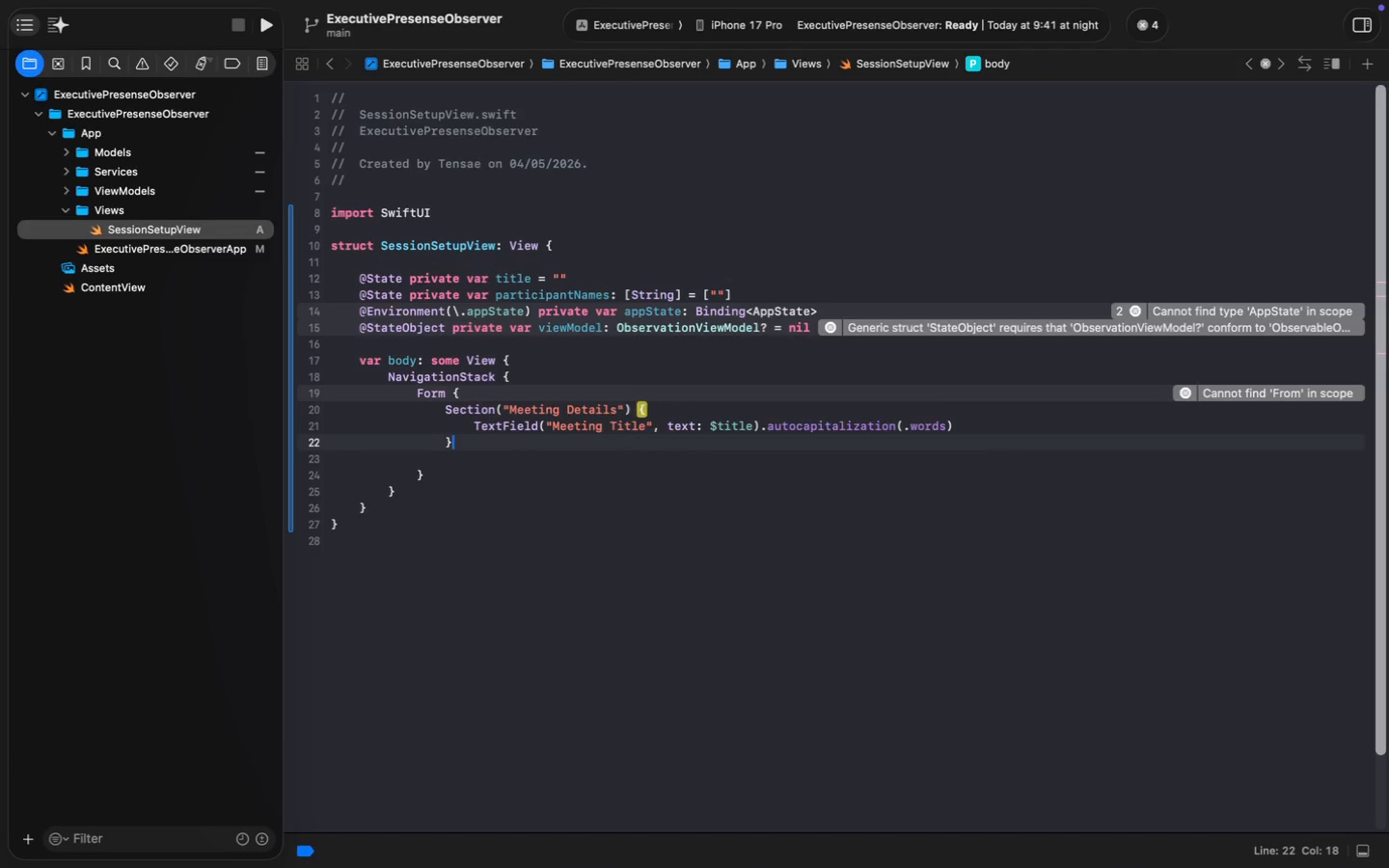 
key(ArrowDown)
 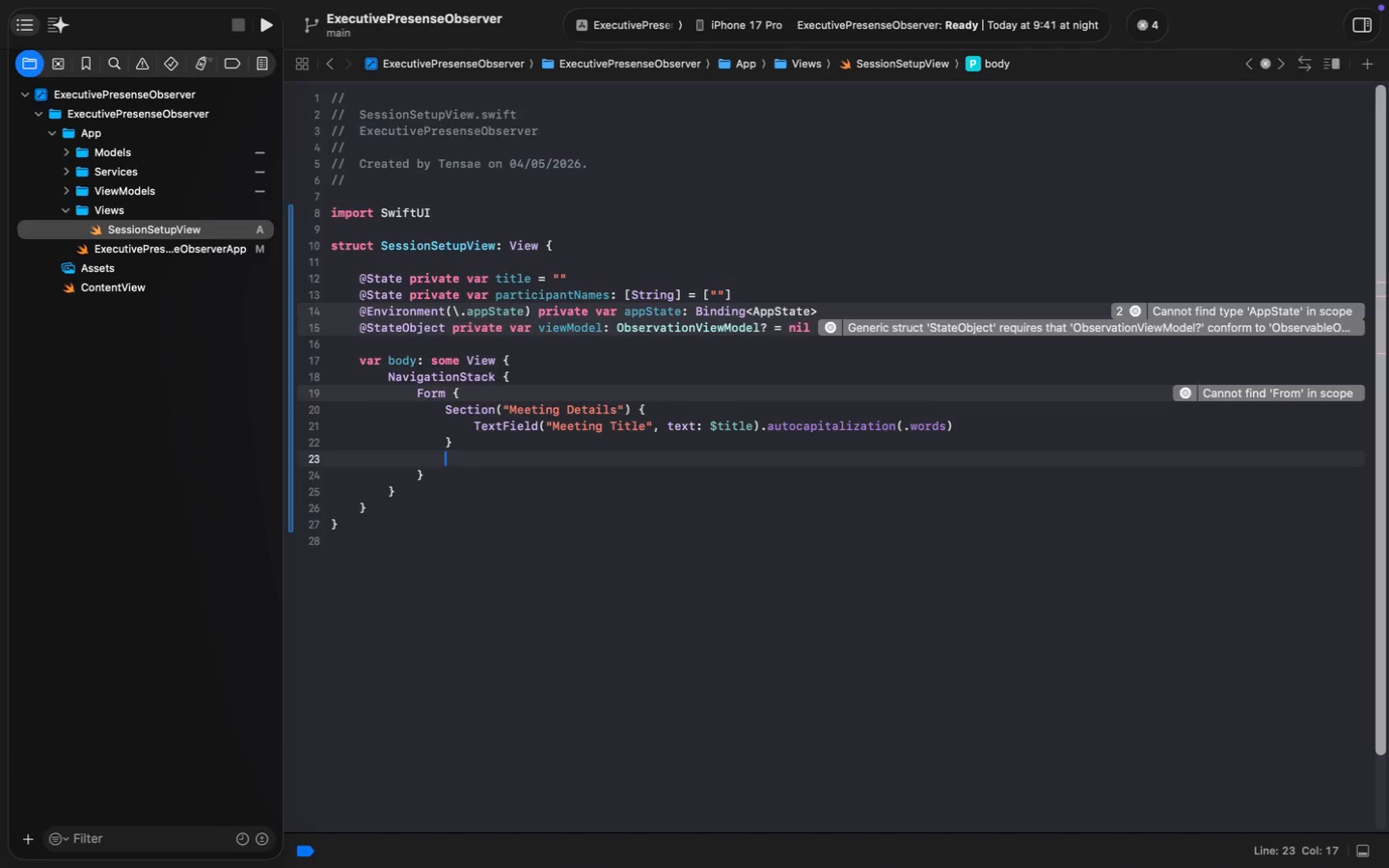 
type(Section("Participants)
 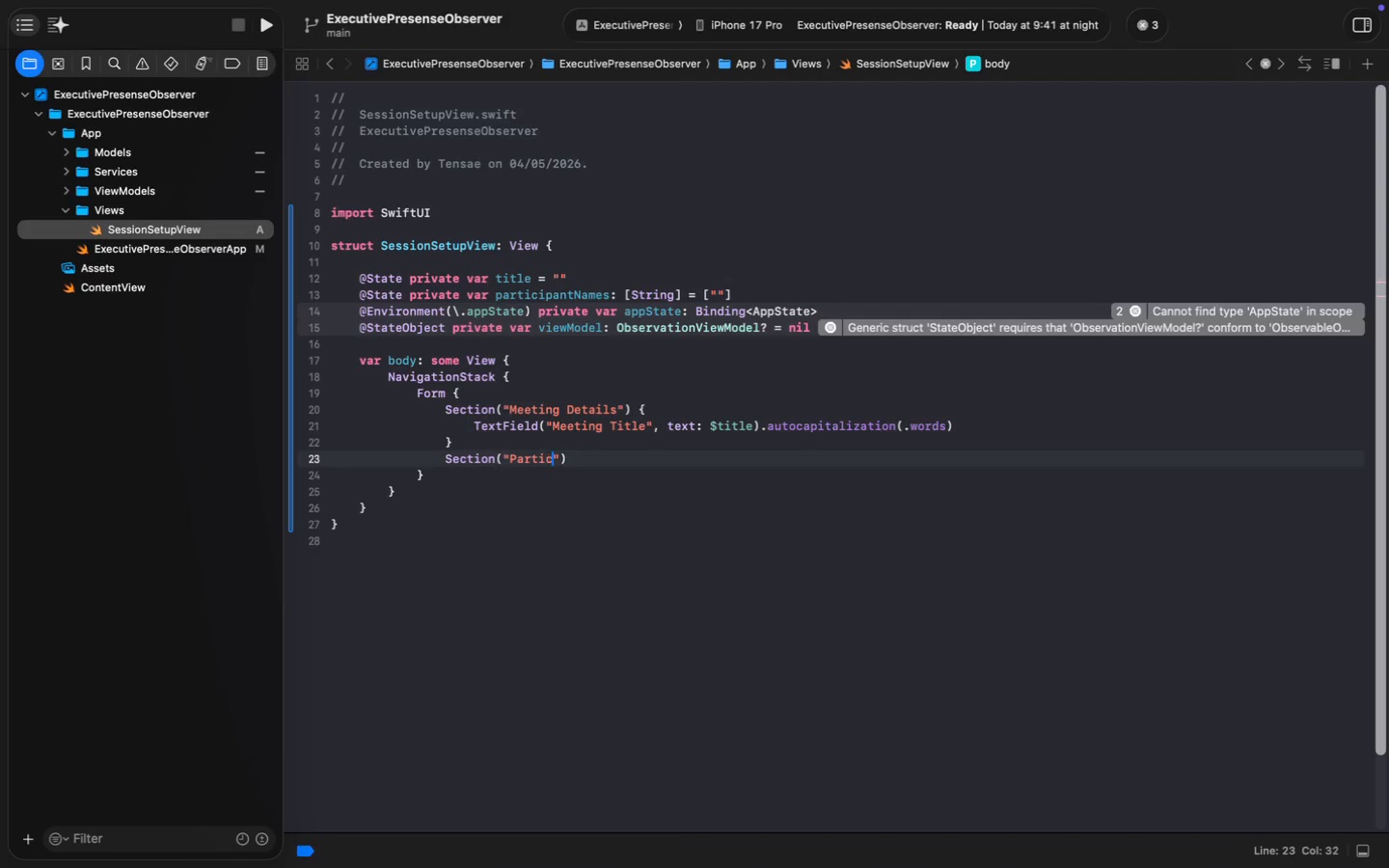 
wait(8.41)
 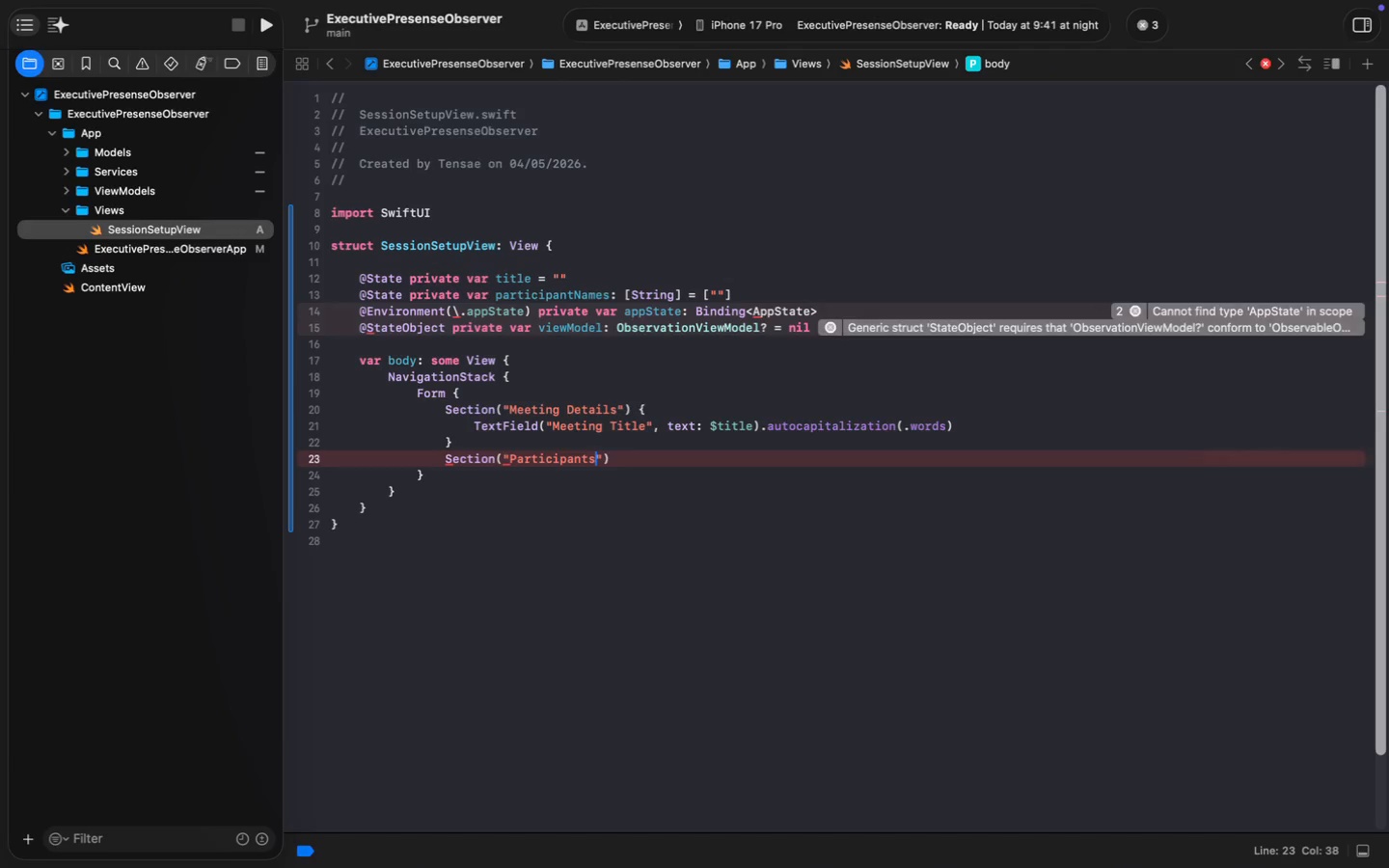 
type( ())
 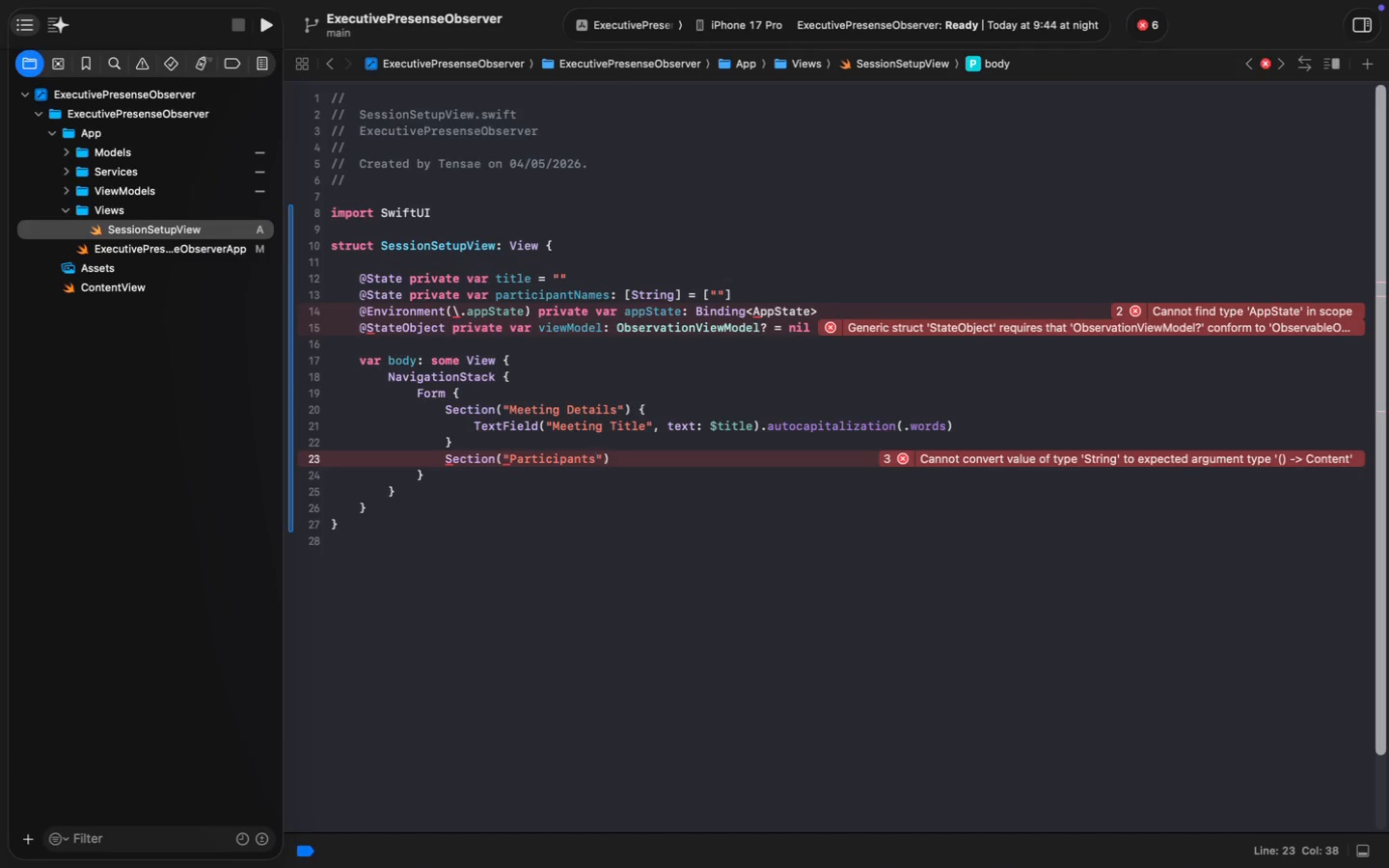 
key(ArrowLeft)
 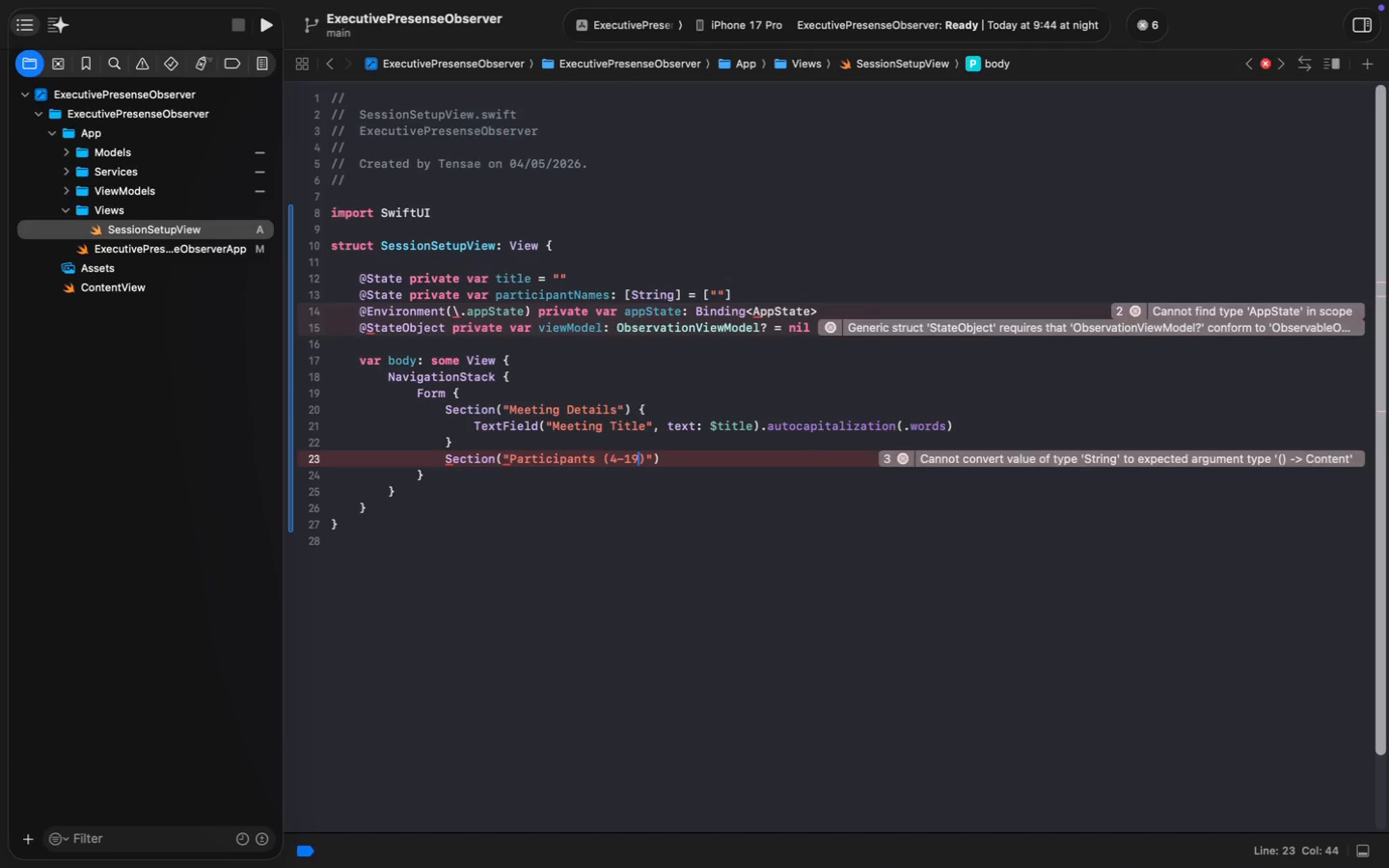 
type(4-19)
key(Backspace)
type(0)
 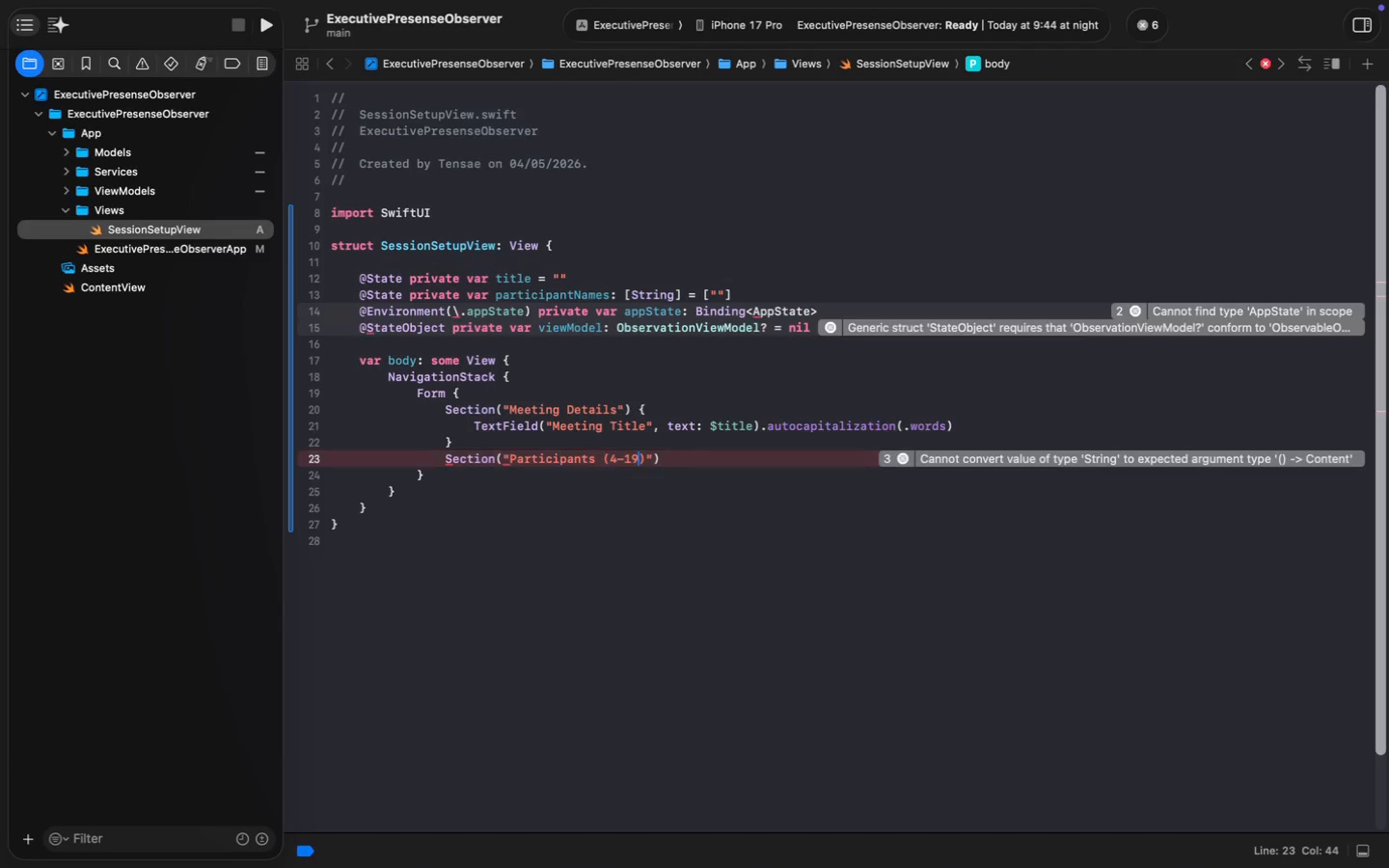 
key(Meta+ArrowRight)
 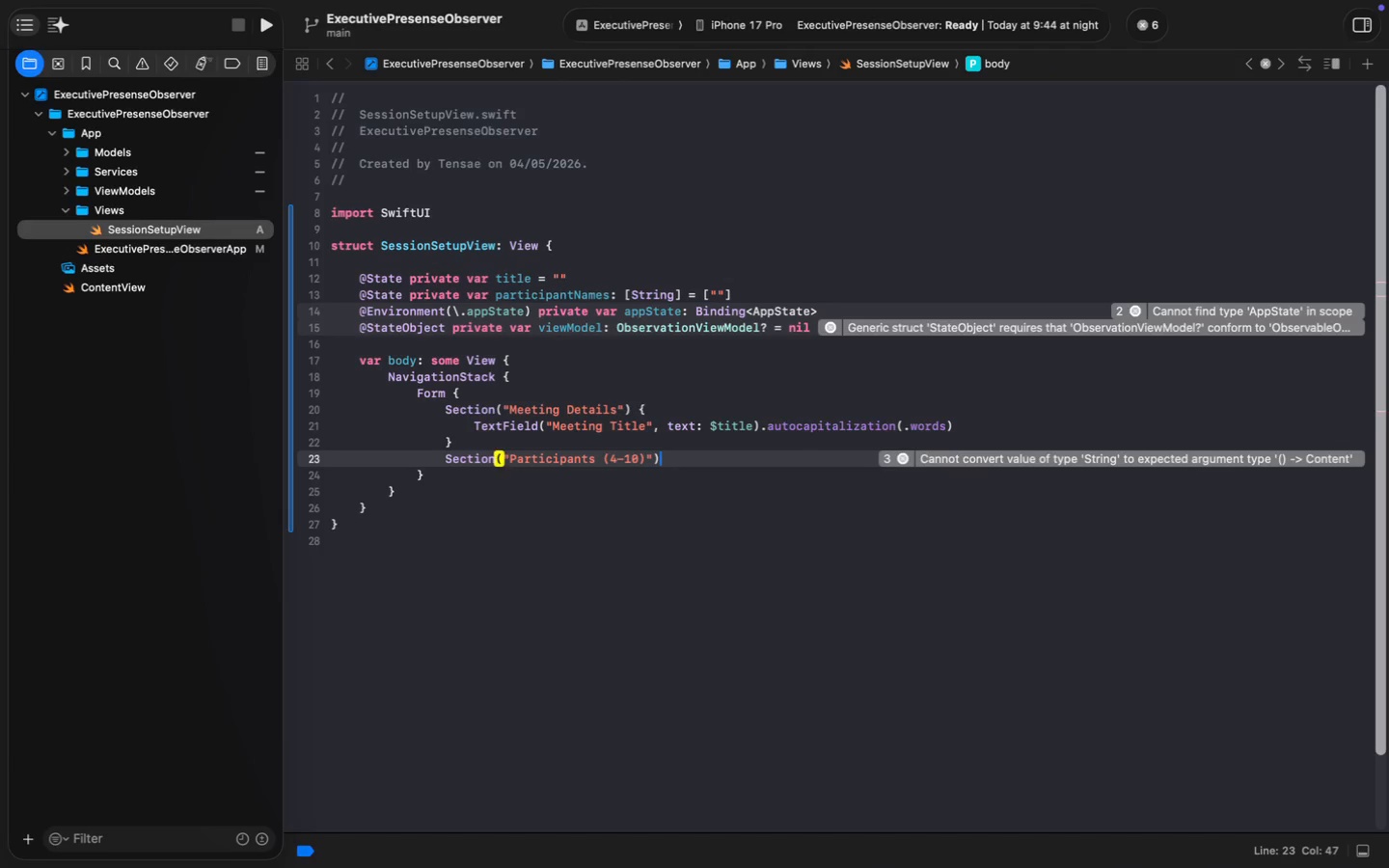 
key(Space)
 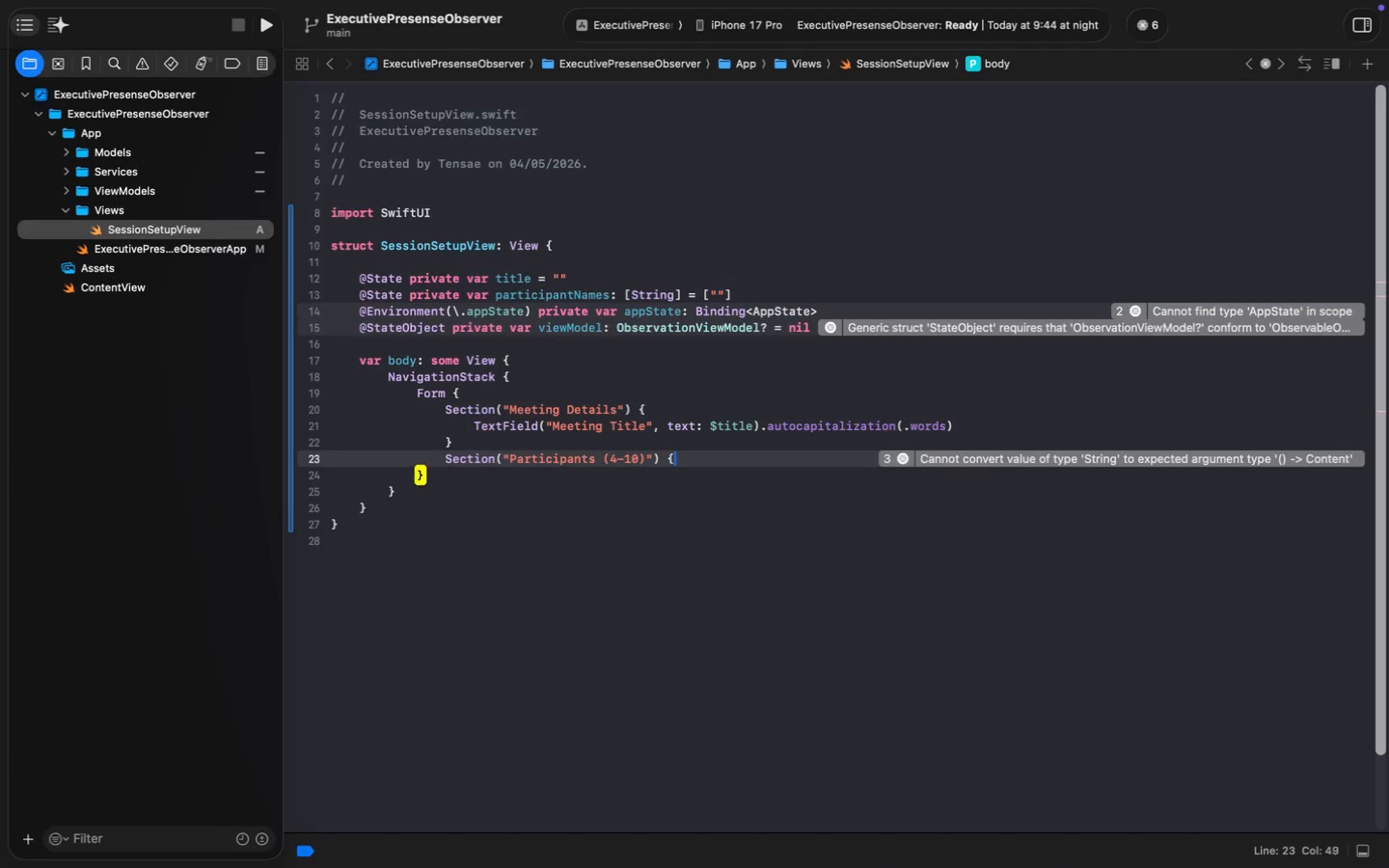 
key(Shift+BracketLeft)
 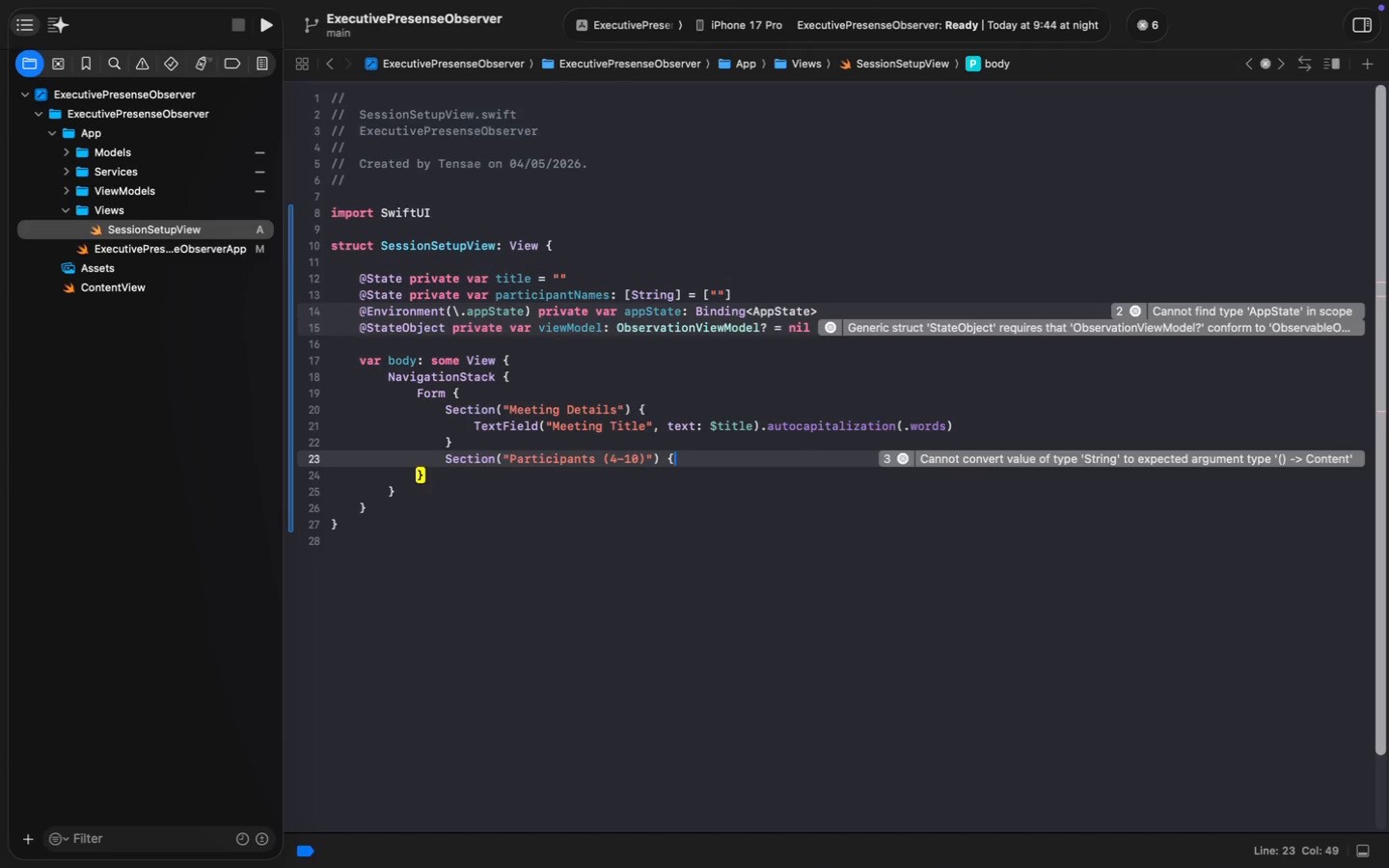 
key(Enter)
 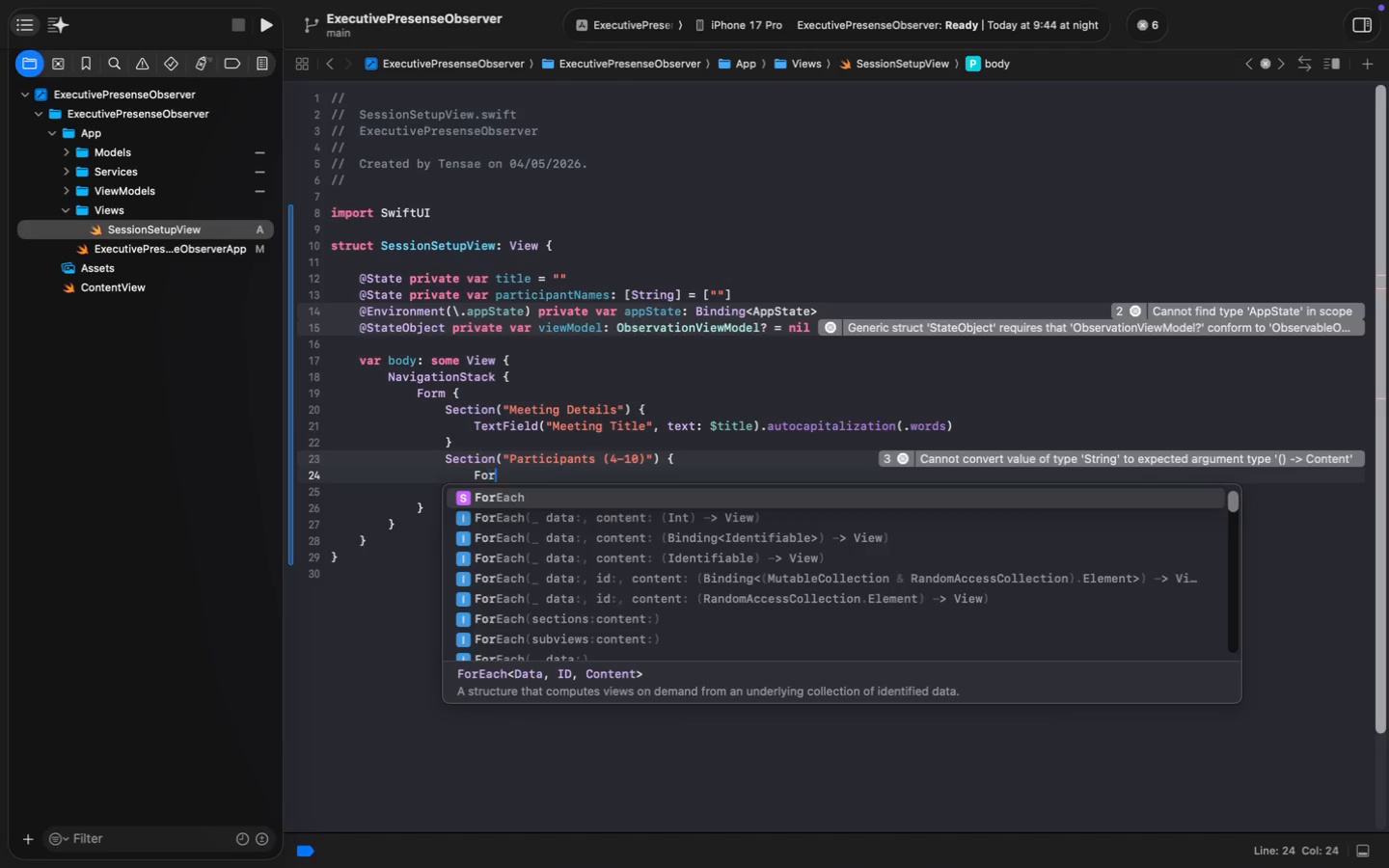 
type(For)
 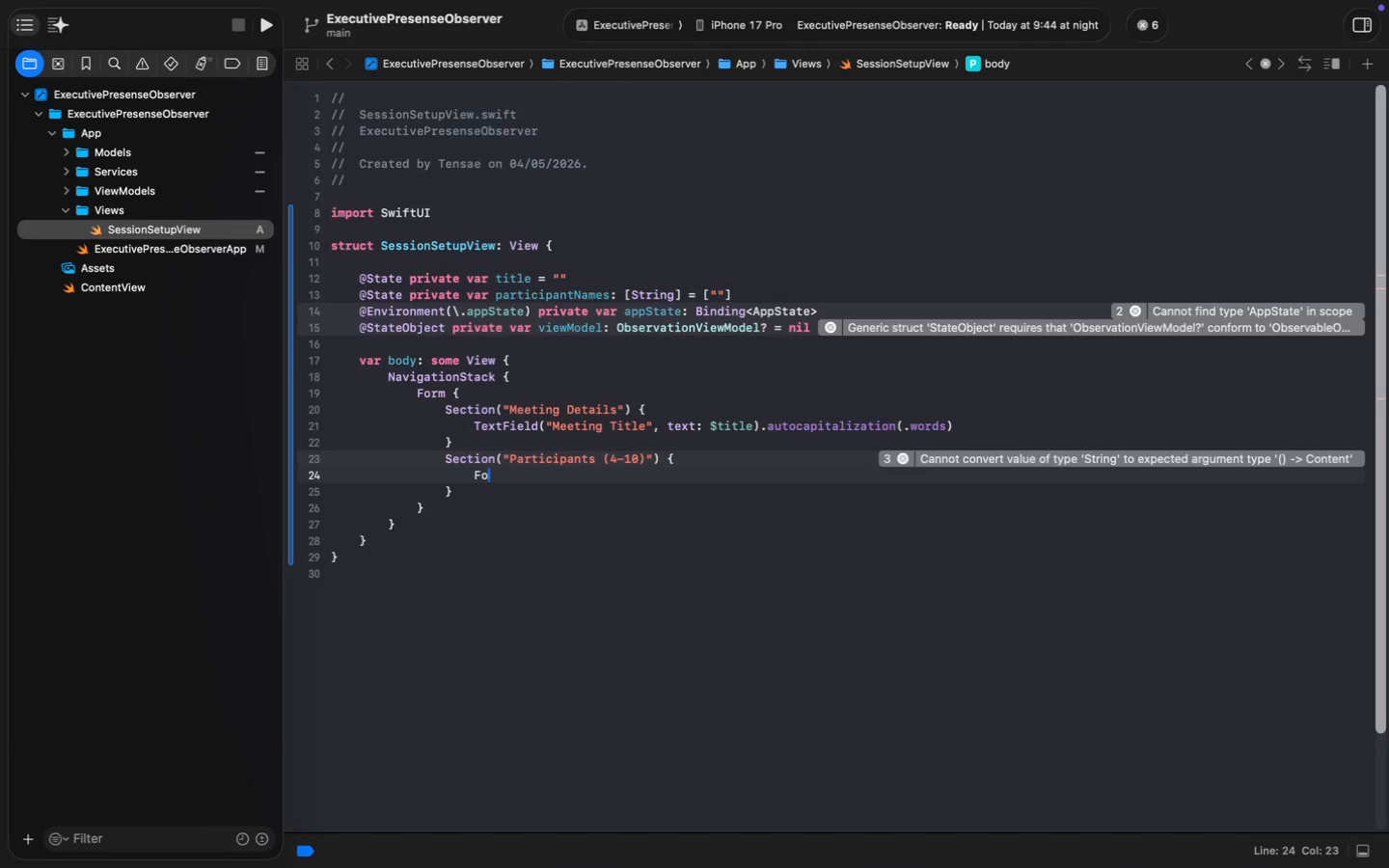 
key(Enter)
 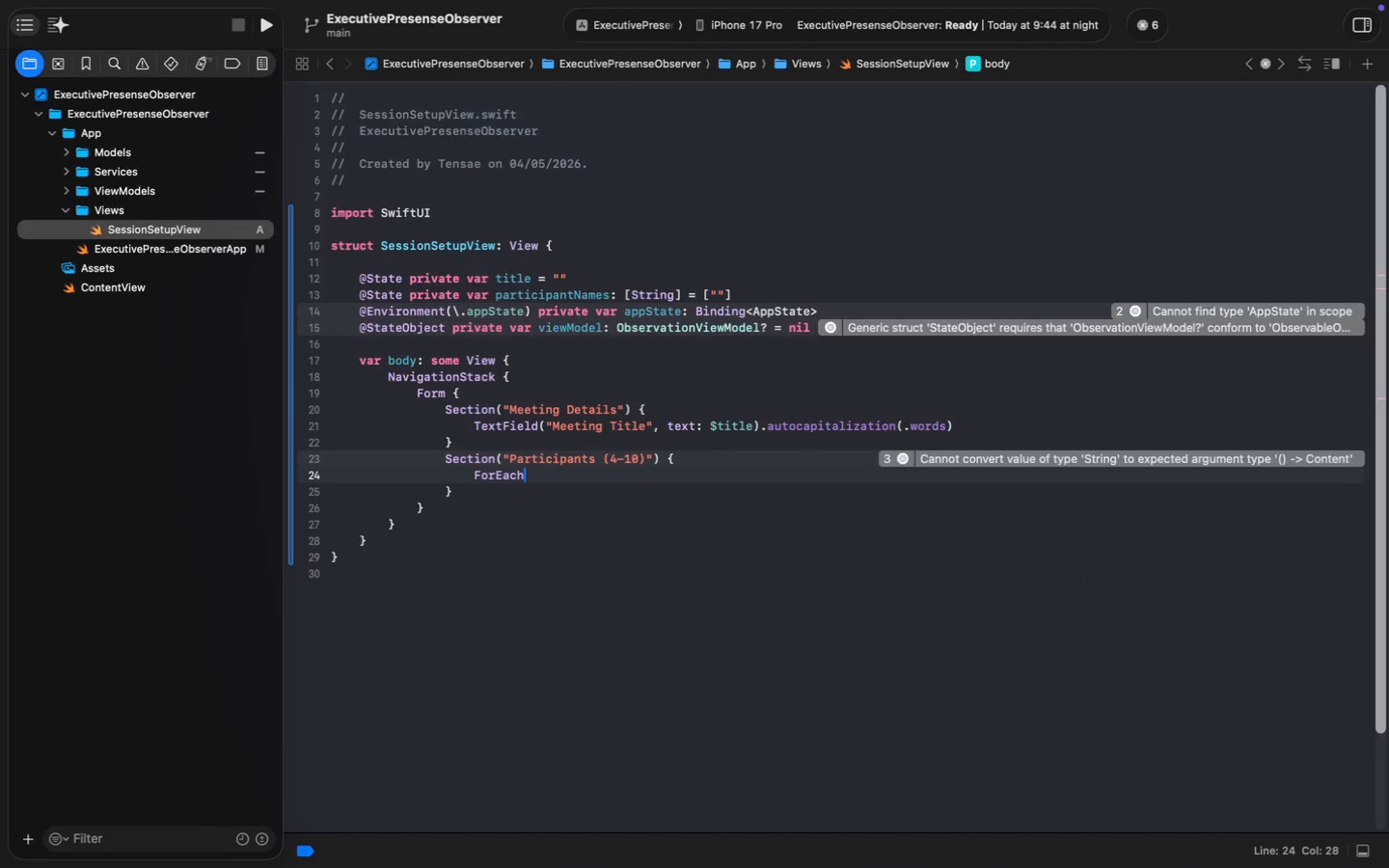 
type((part)
 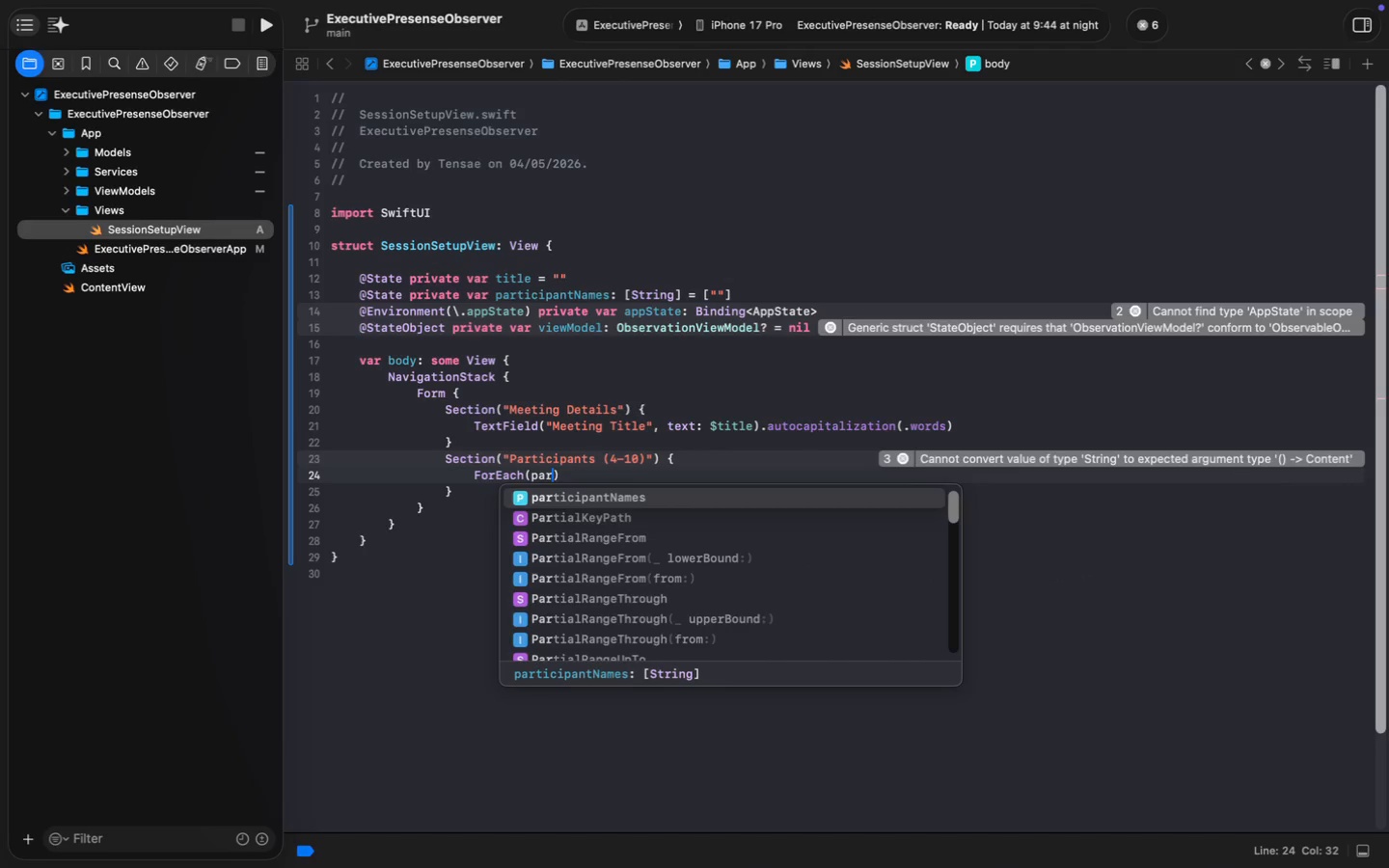 
key(Enter)
 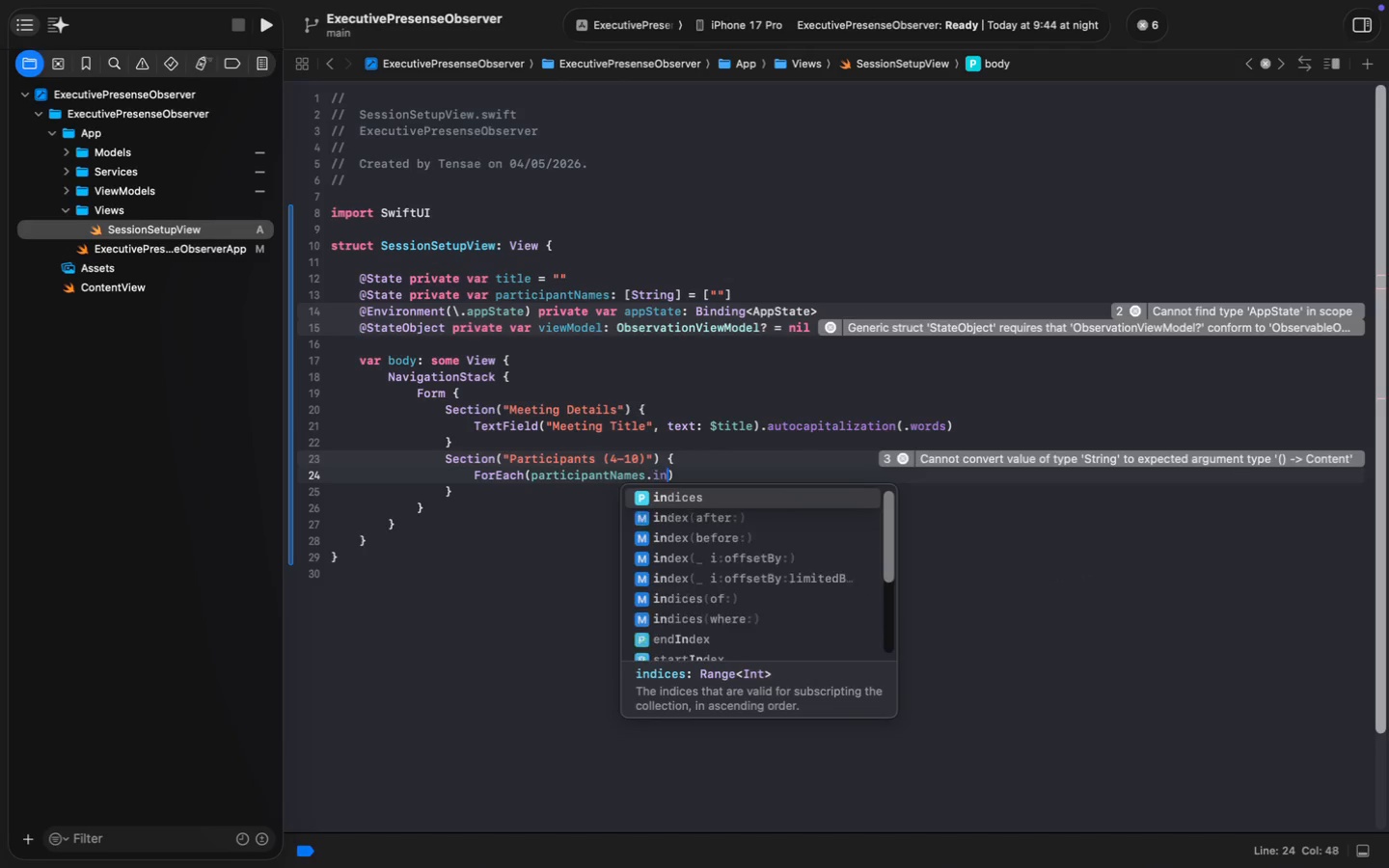 
type(.in)
 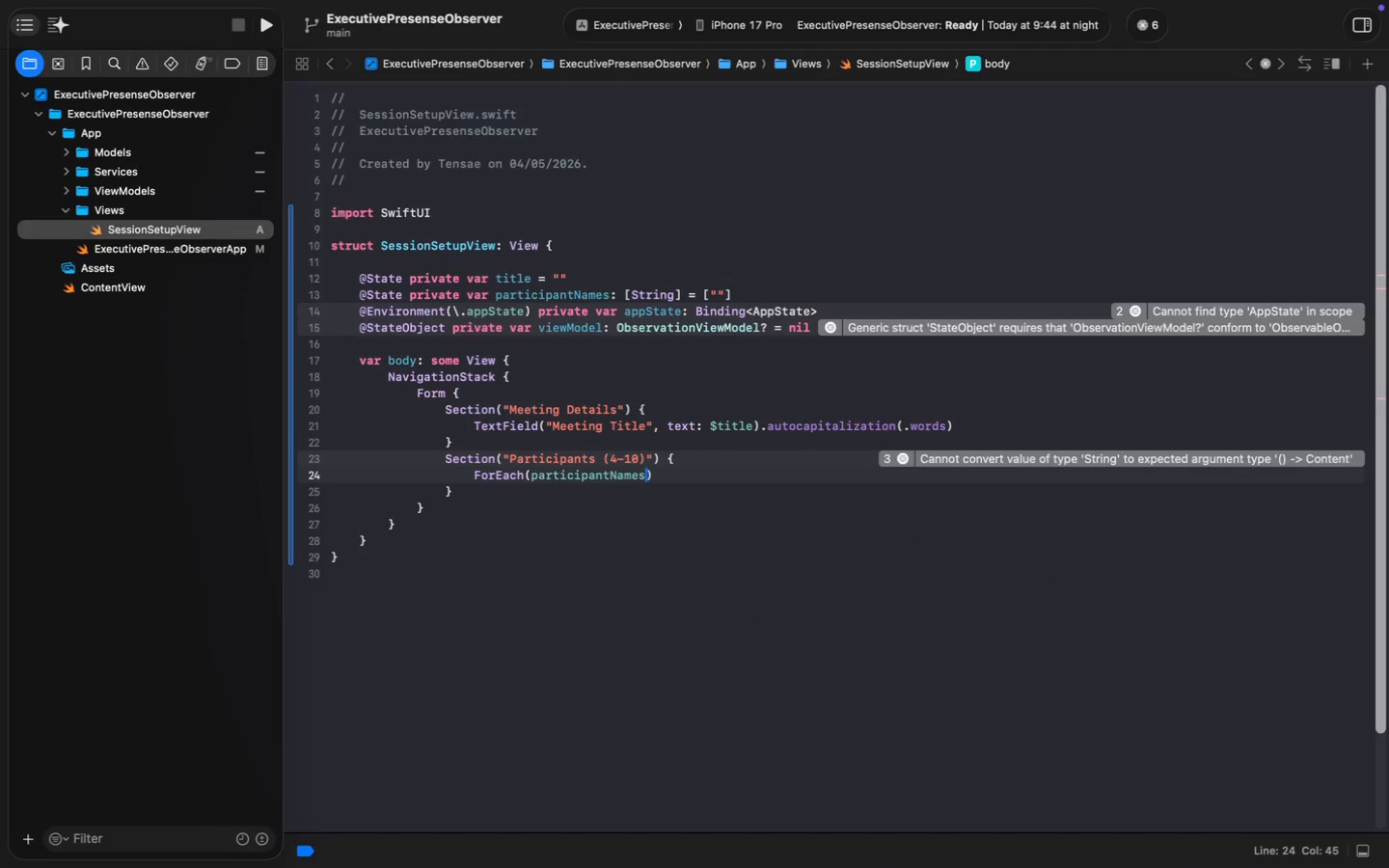 
key(Enter)
 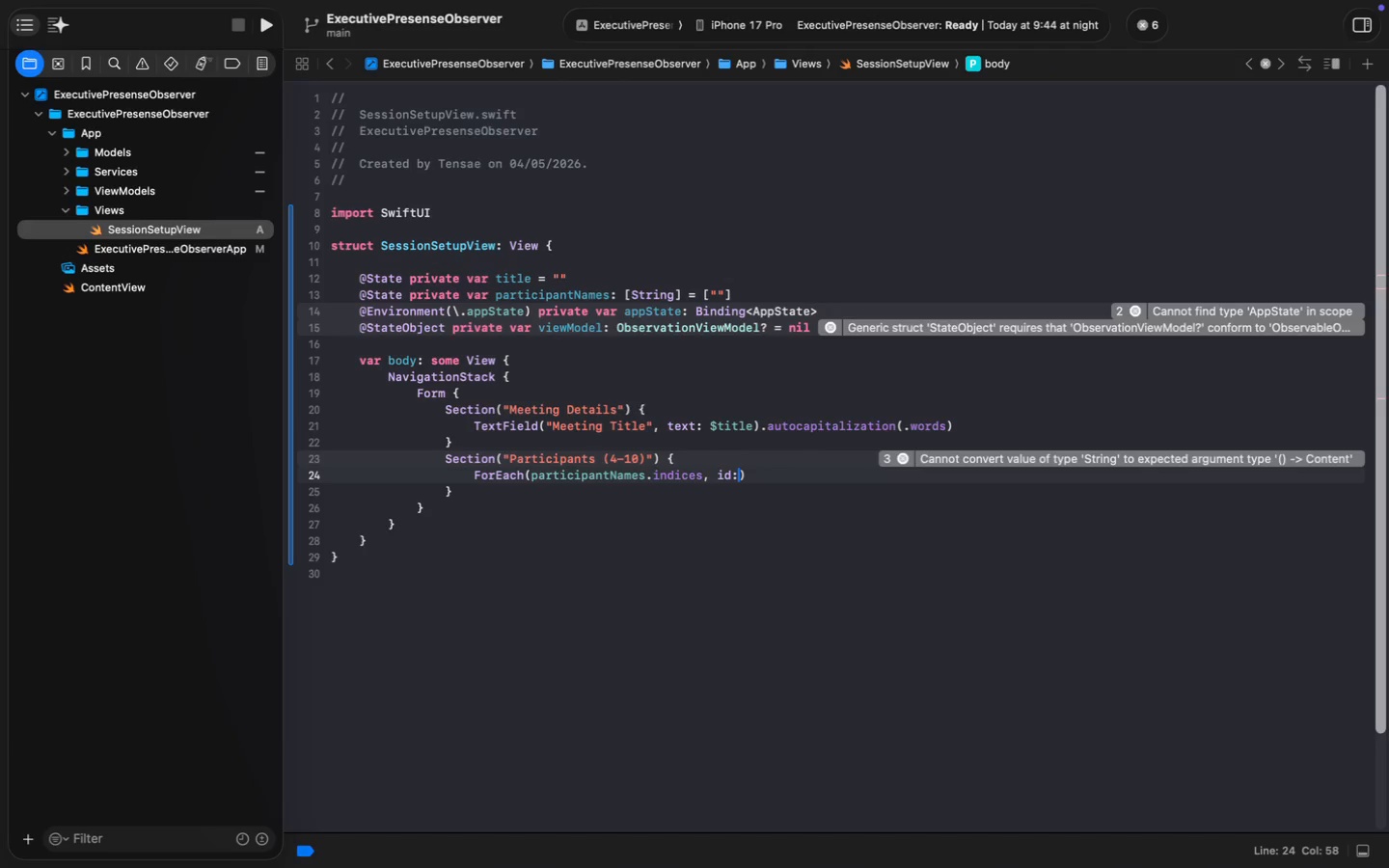 
type(, id: \.self)
 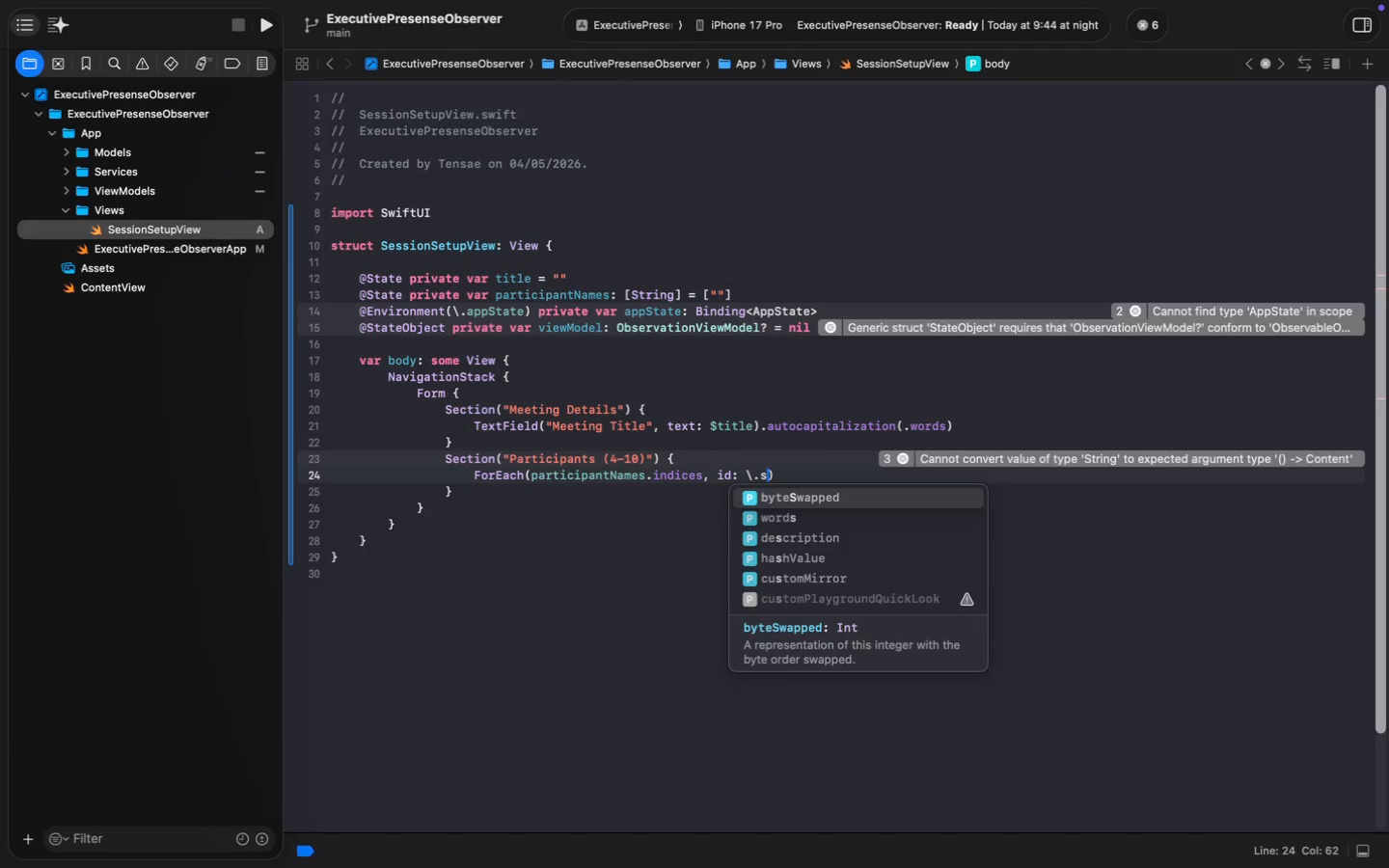 
key(ArrowRight)
 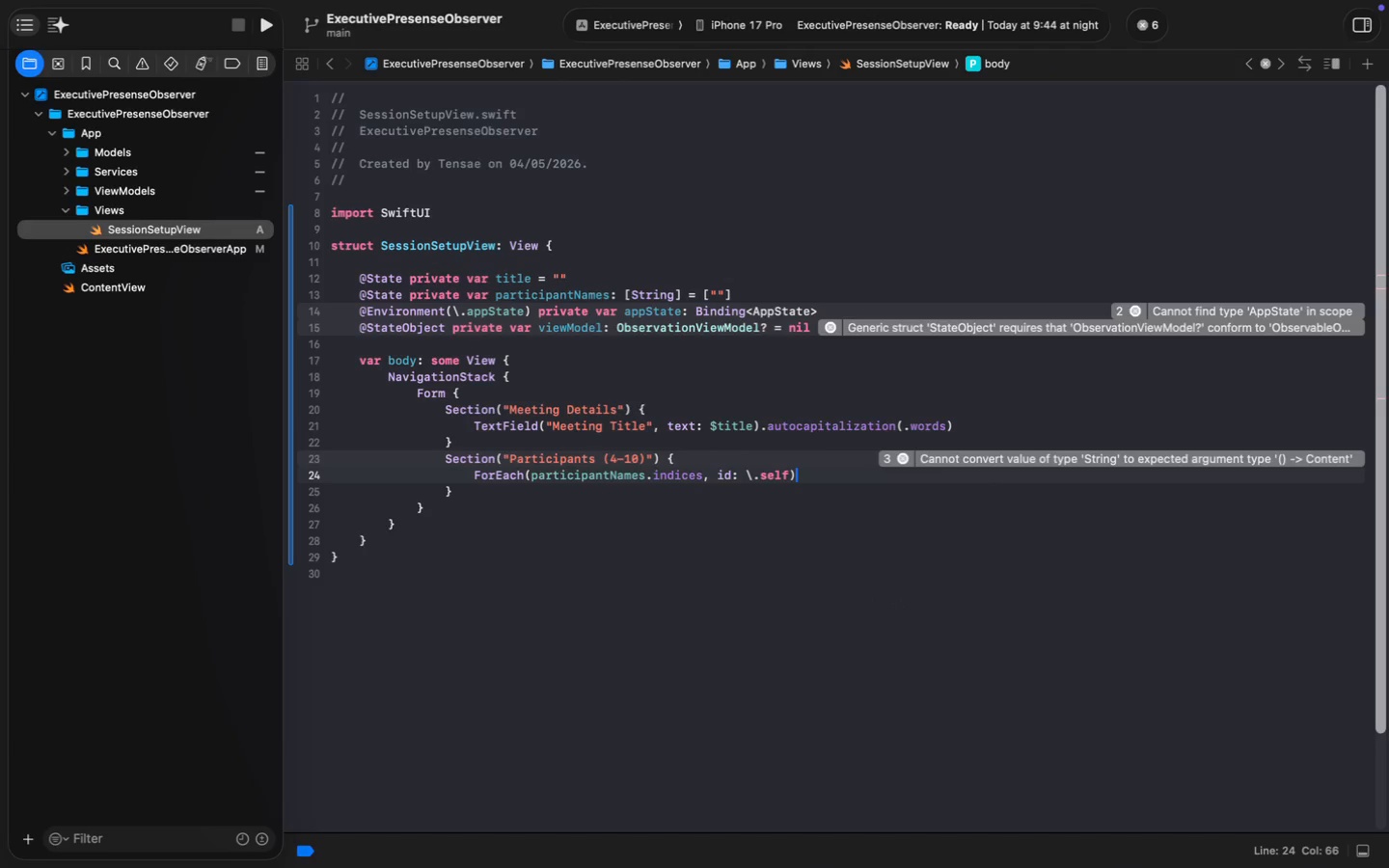 
key(Space)
 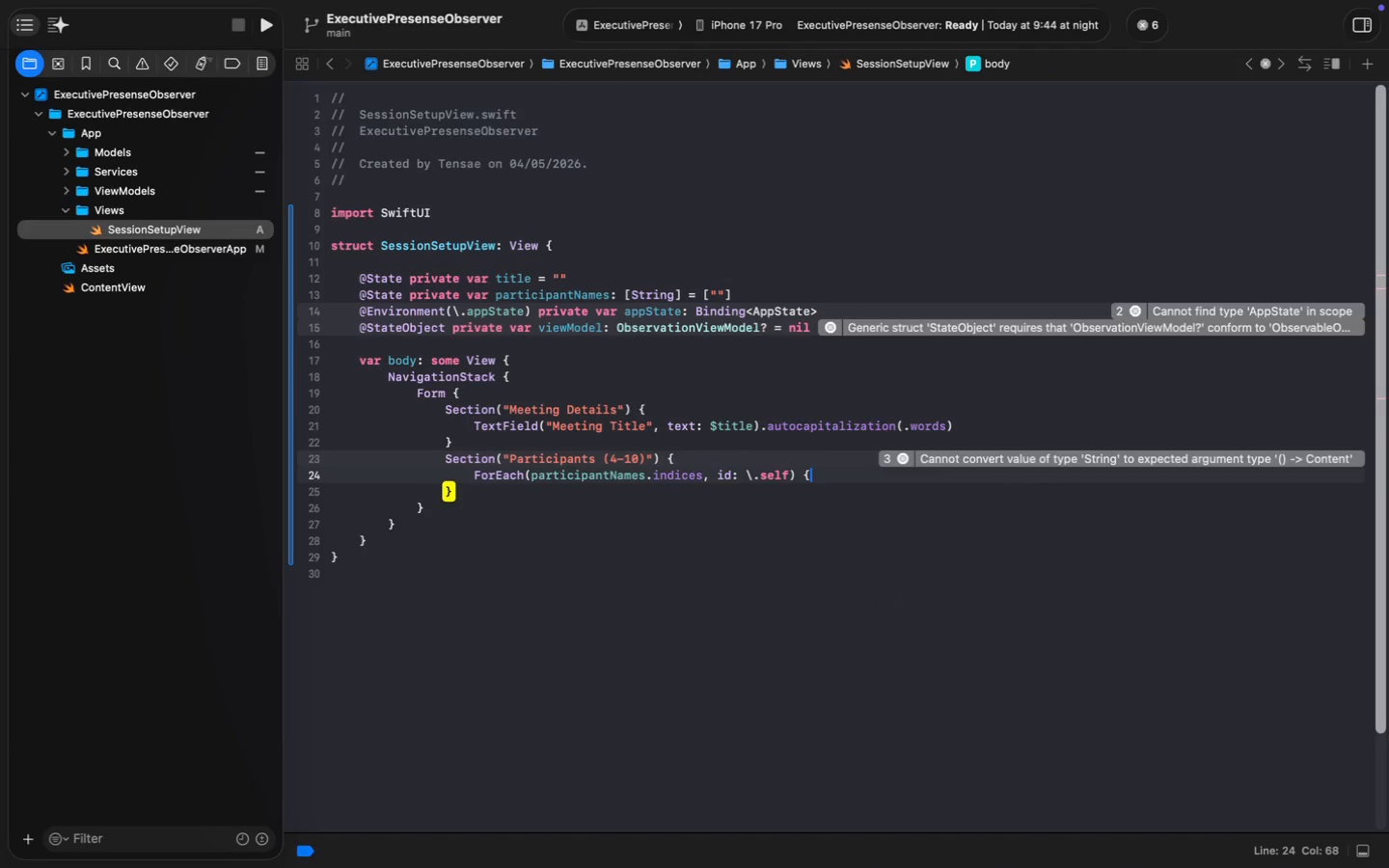 
key(Shift+BracketLeft)
 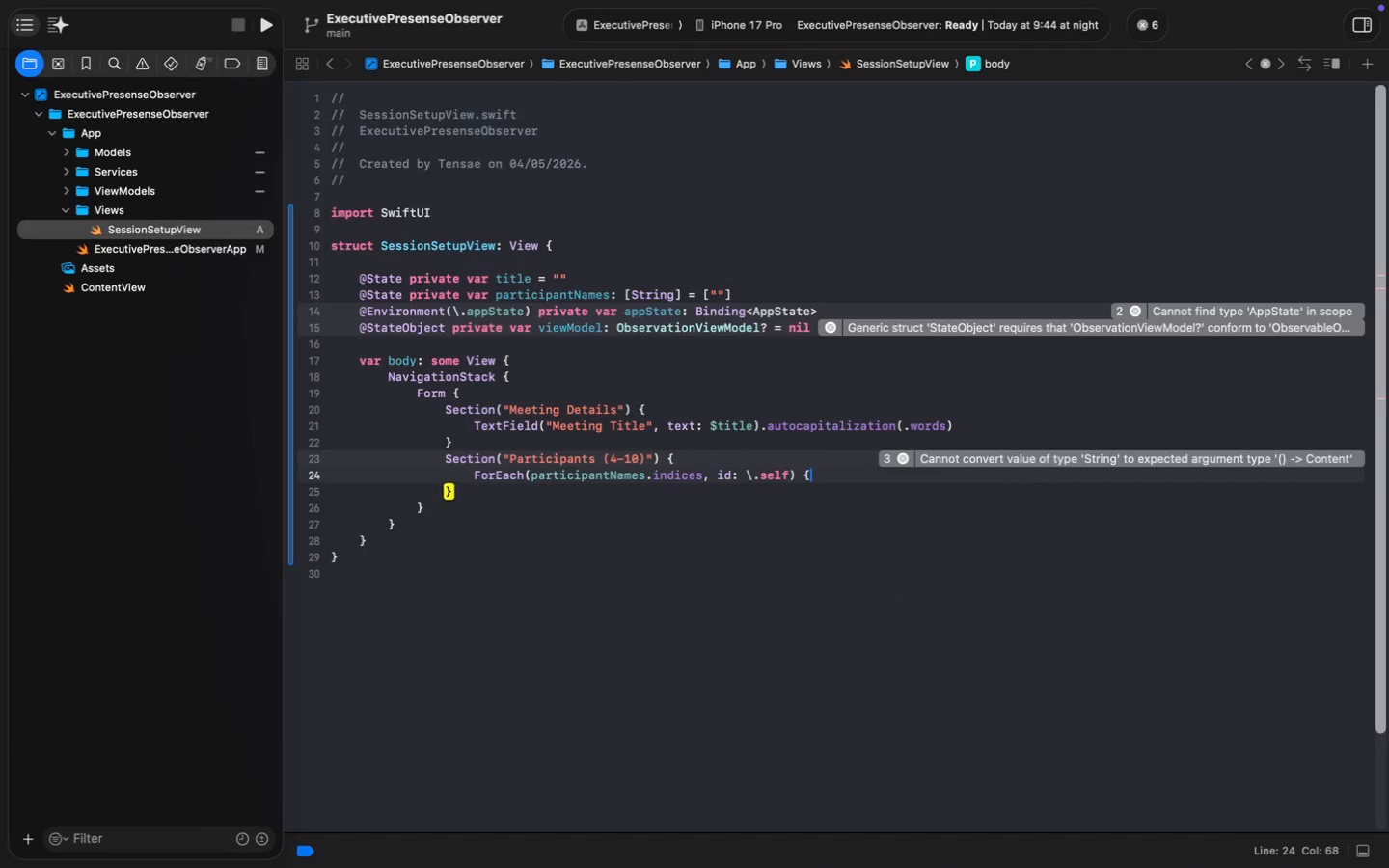 
key(Enter)
 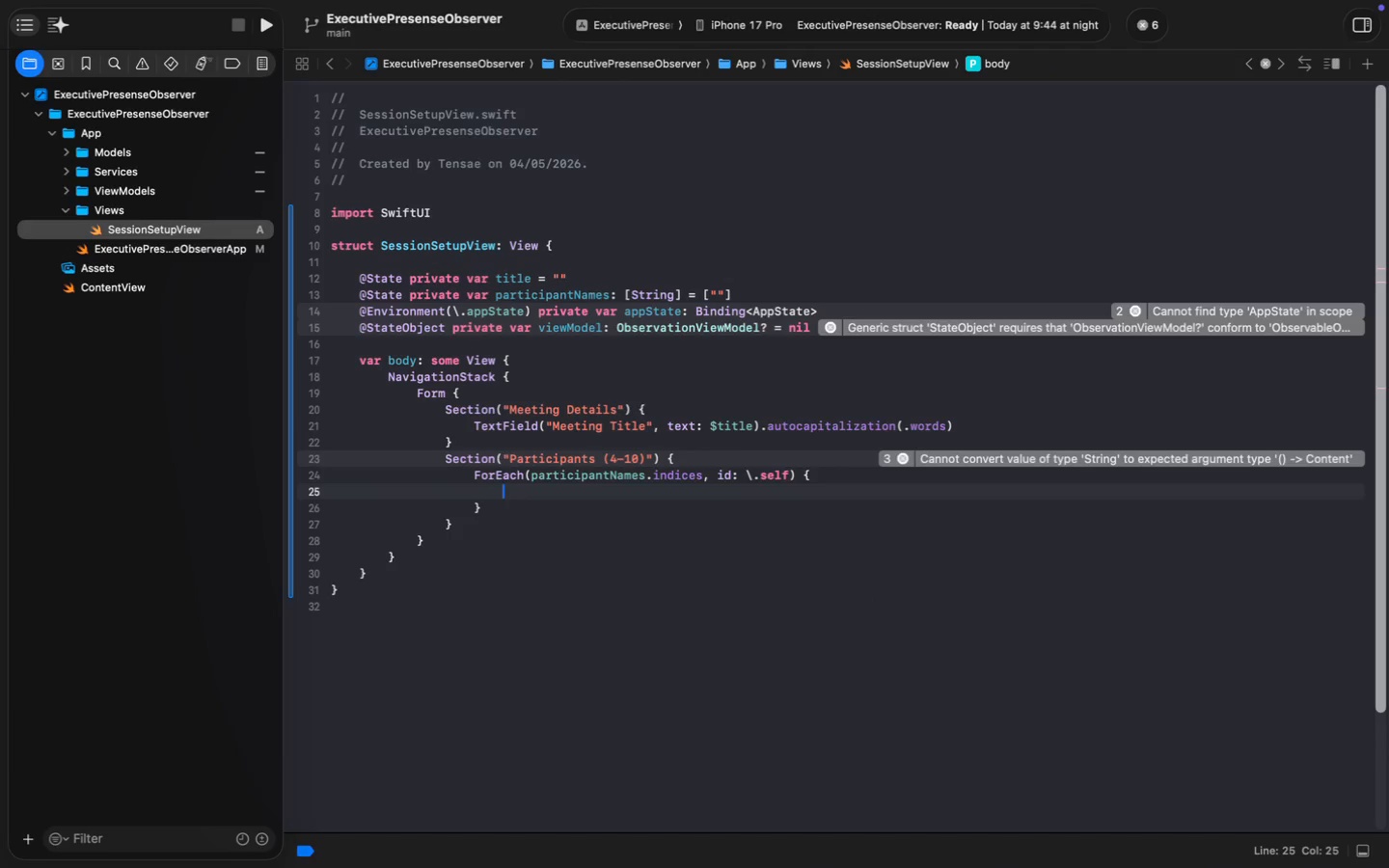 
key(ArrowUp)
 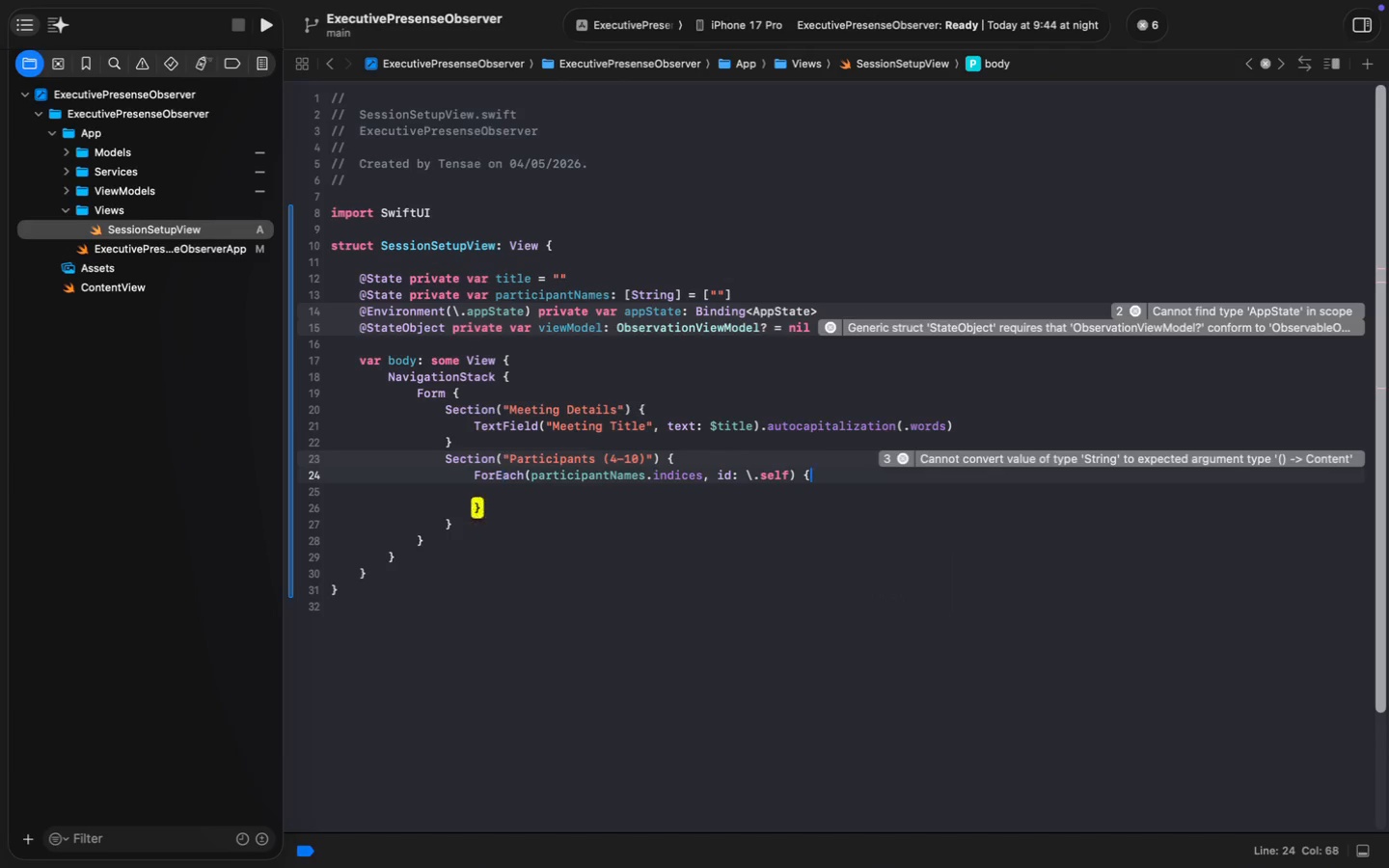 
key(Meta+ArrowRight)
 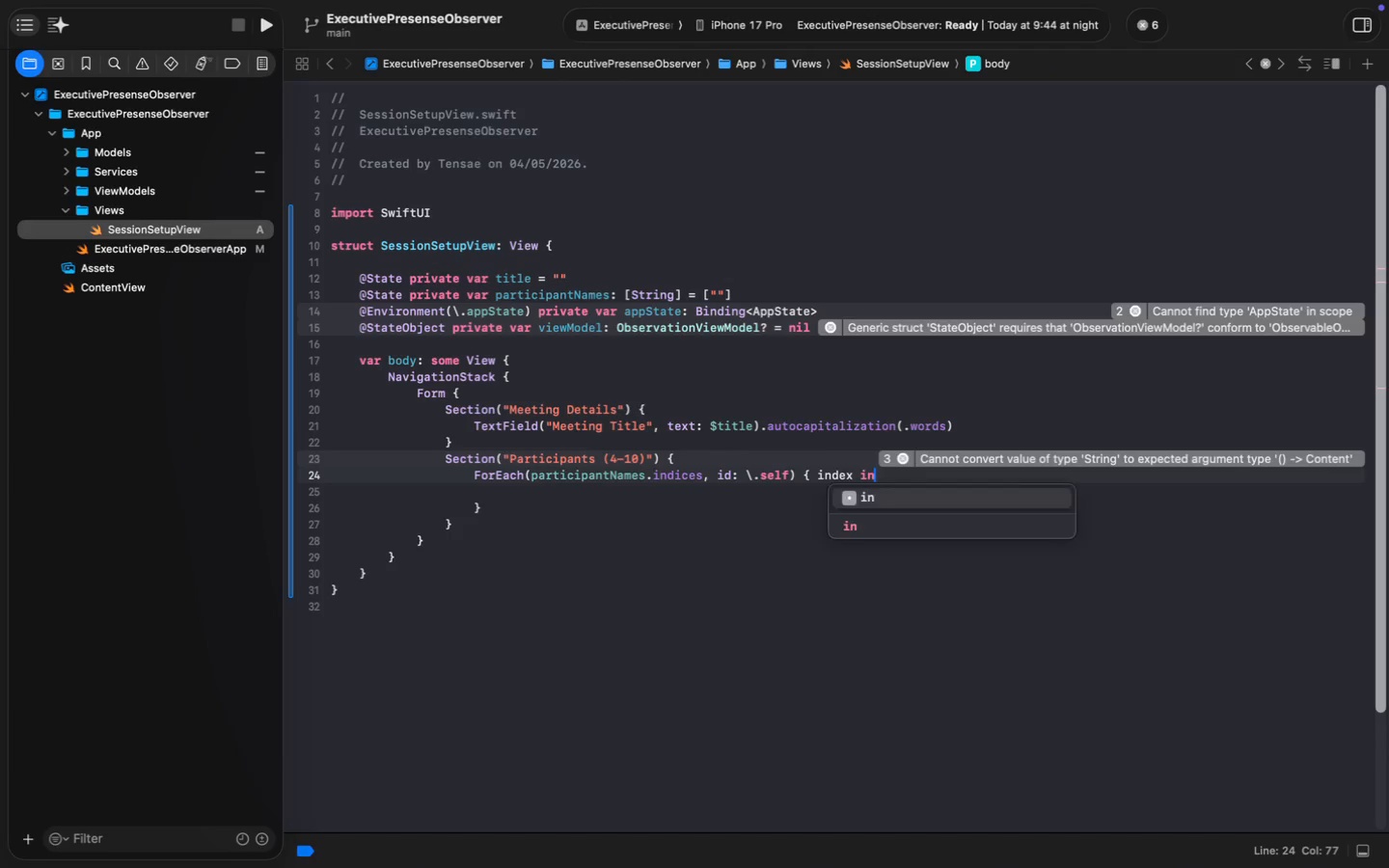 
type( index in)
 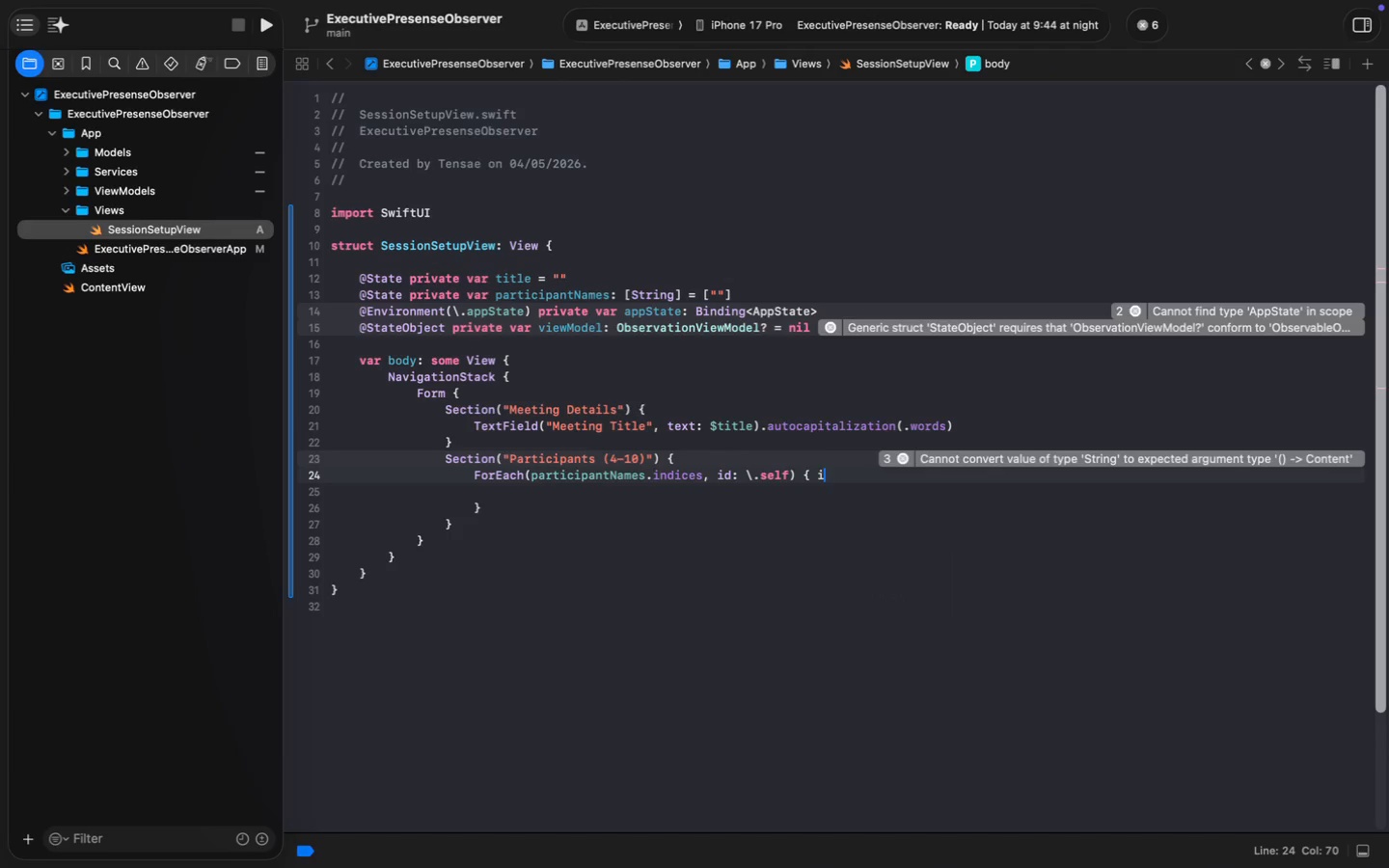 
key(Enter)
 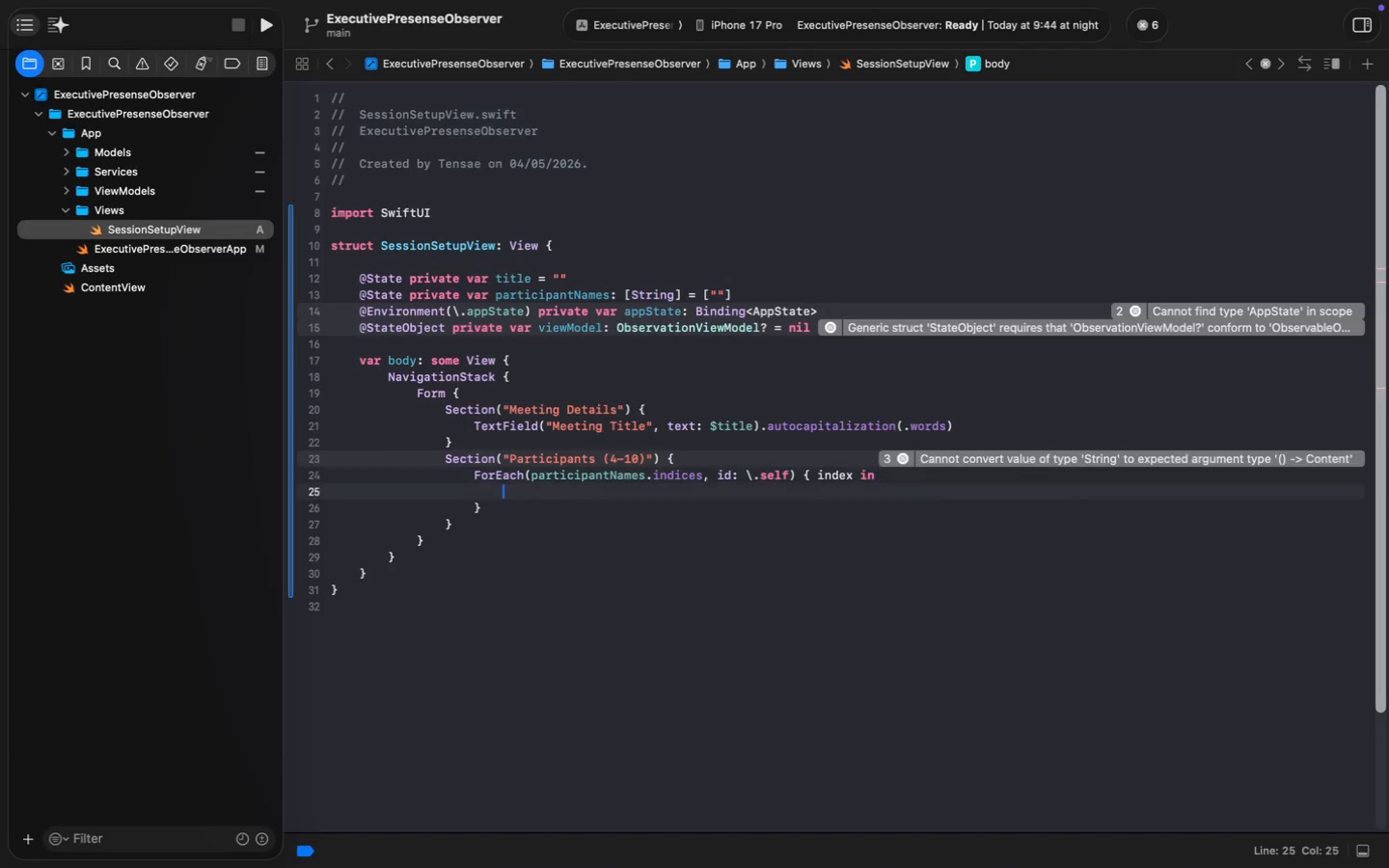 
key(ArrowDown)
 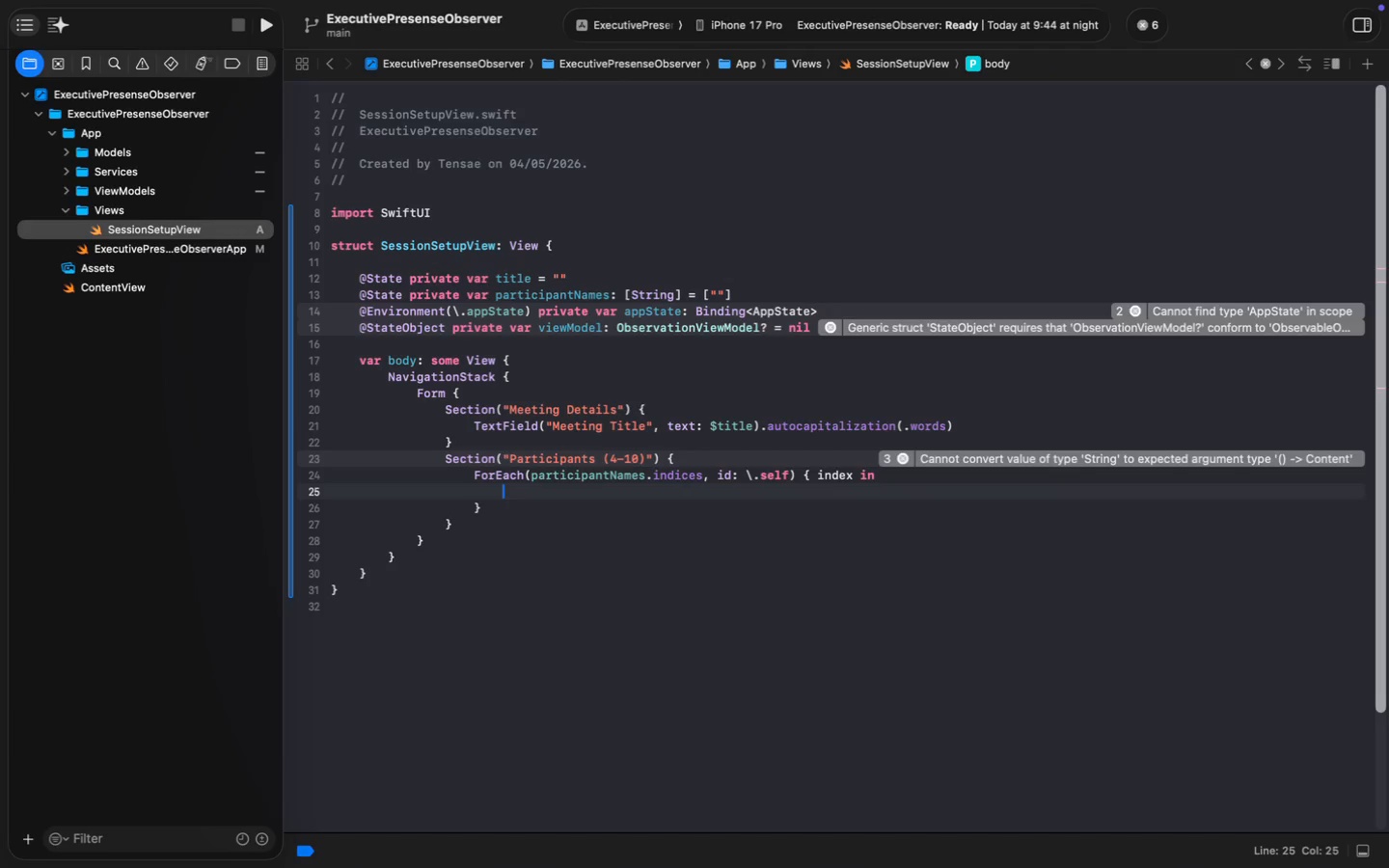 
type(TextF)
 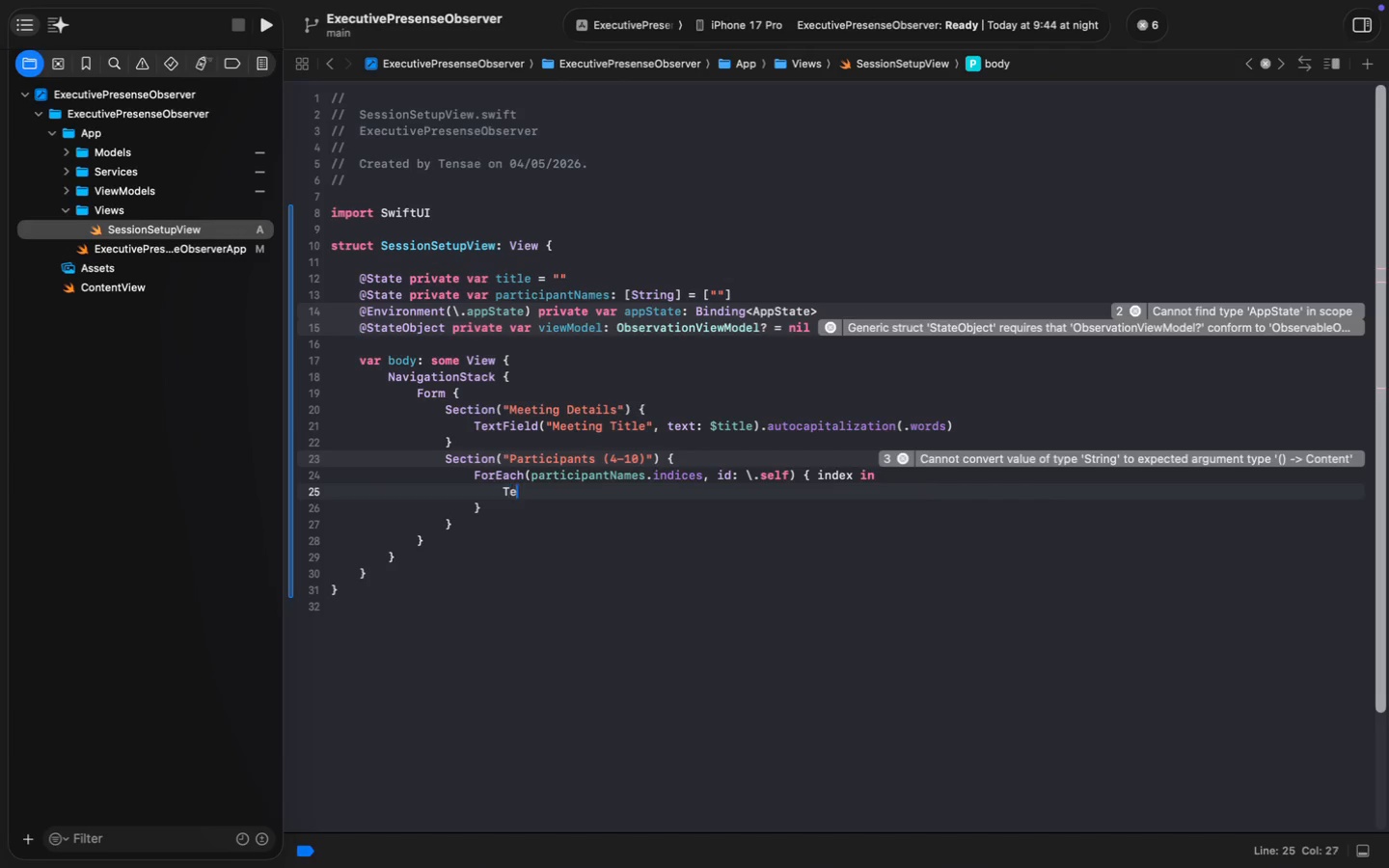 
key(Enter)
 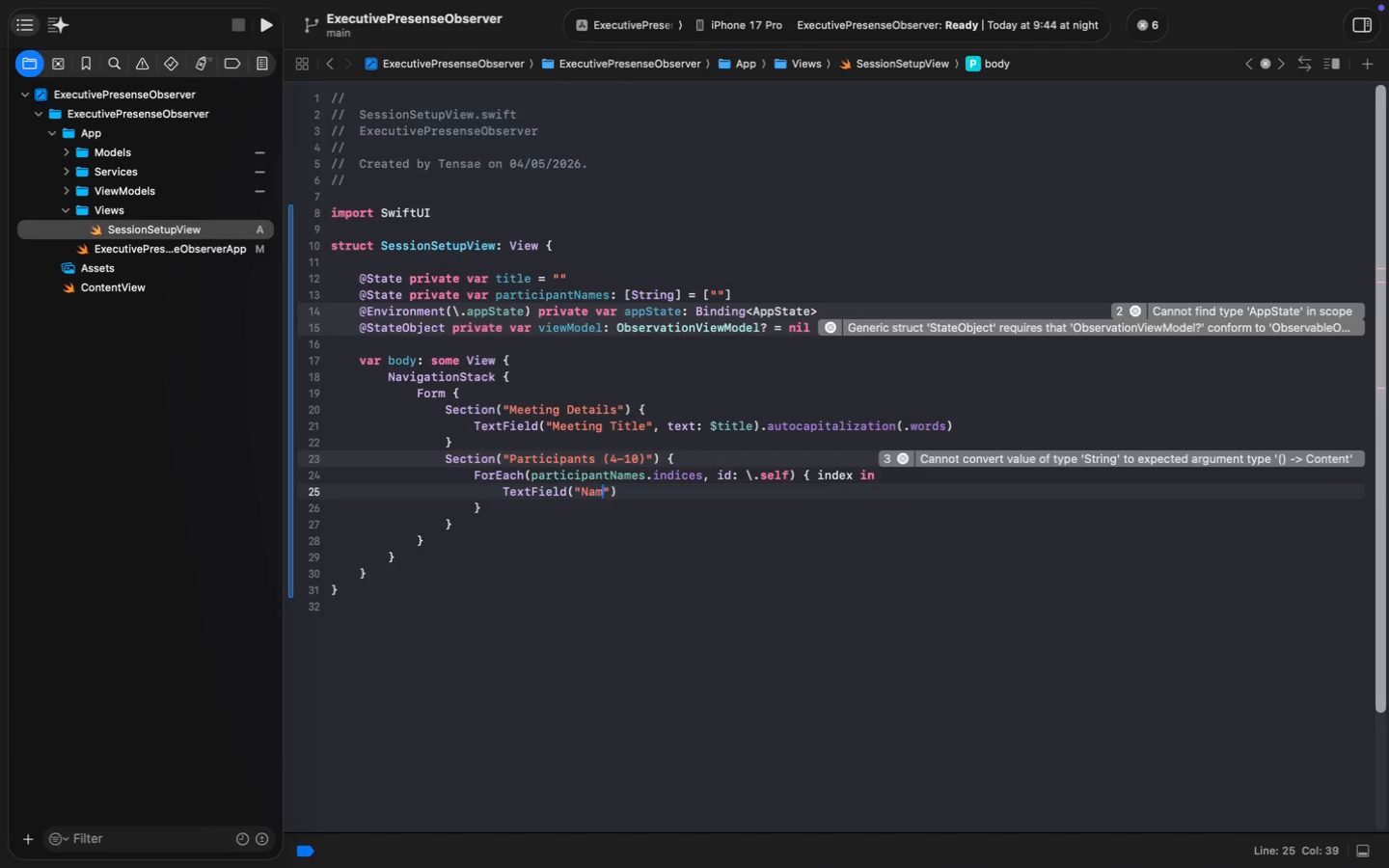 
type(("Name)
 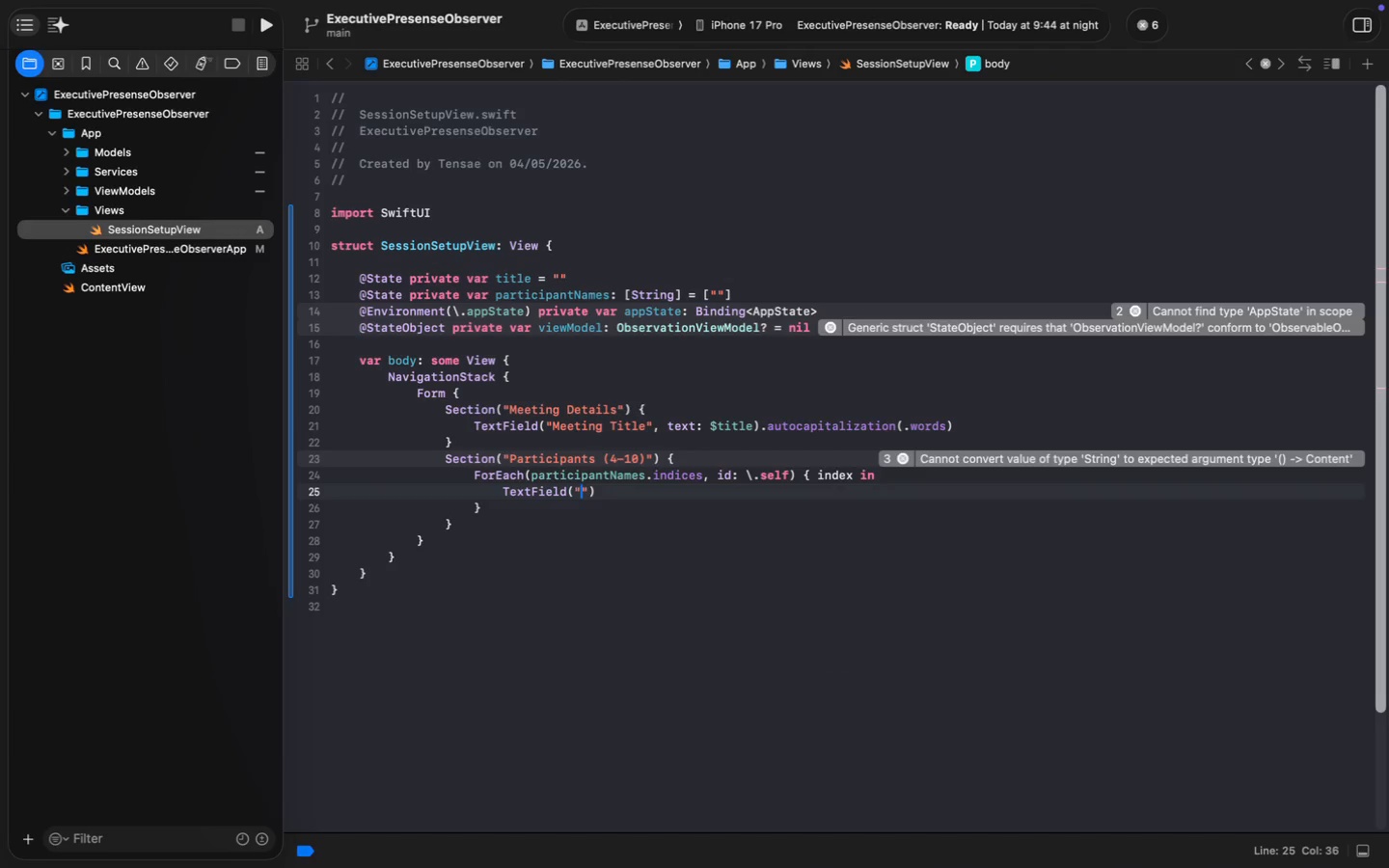 
key(ArrowRight)
 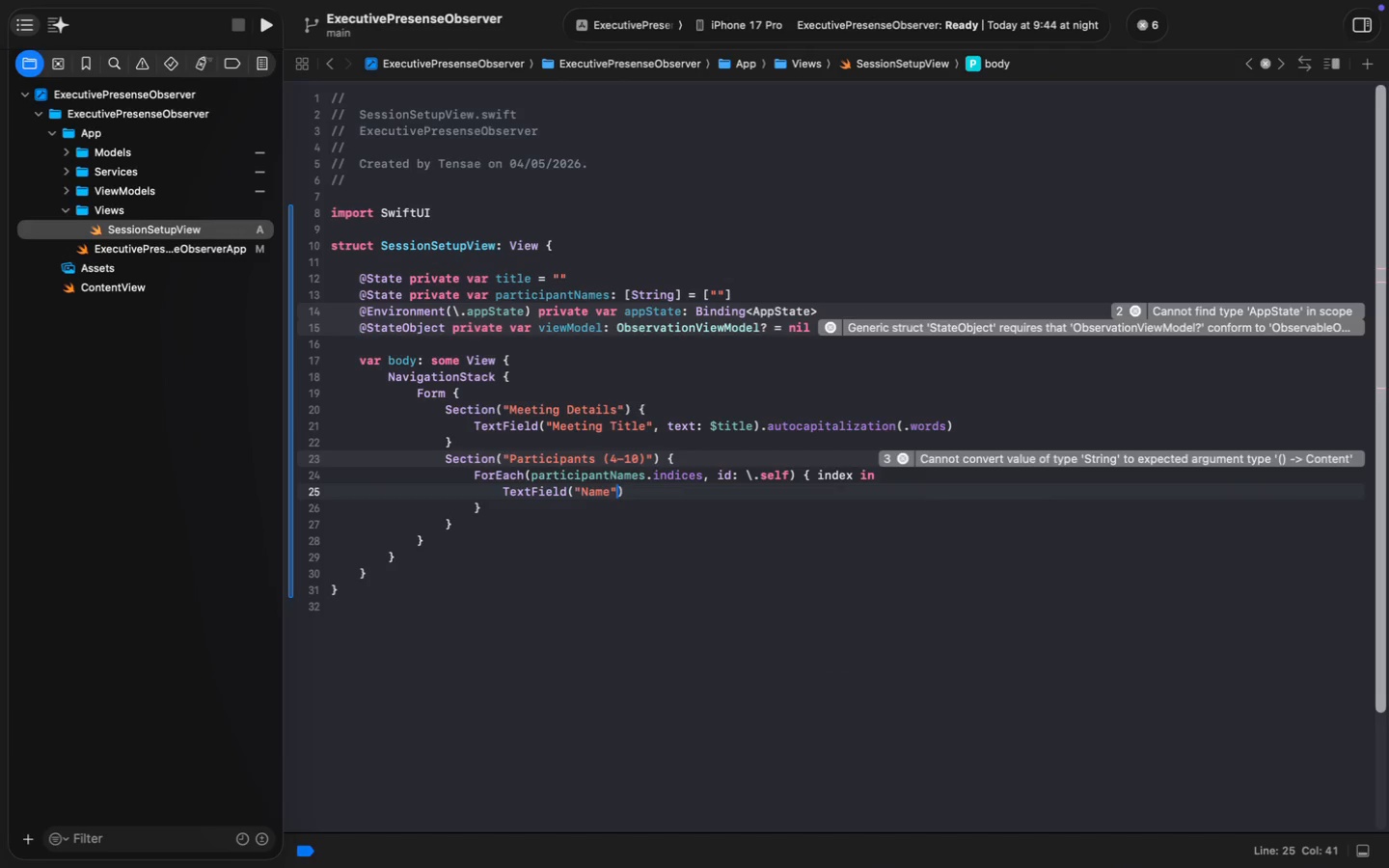 
key(ArrowLeft)
 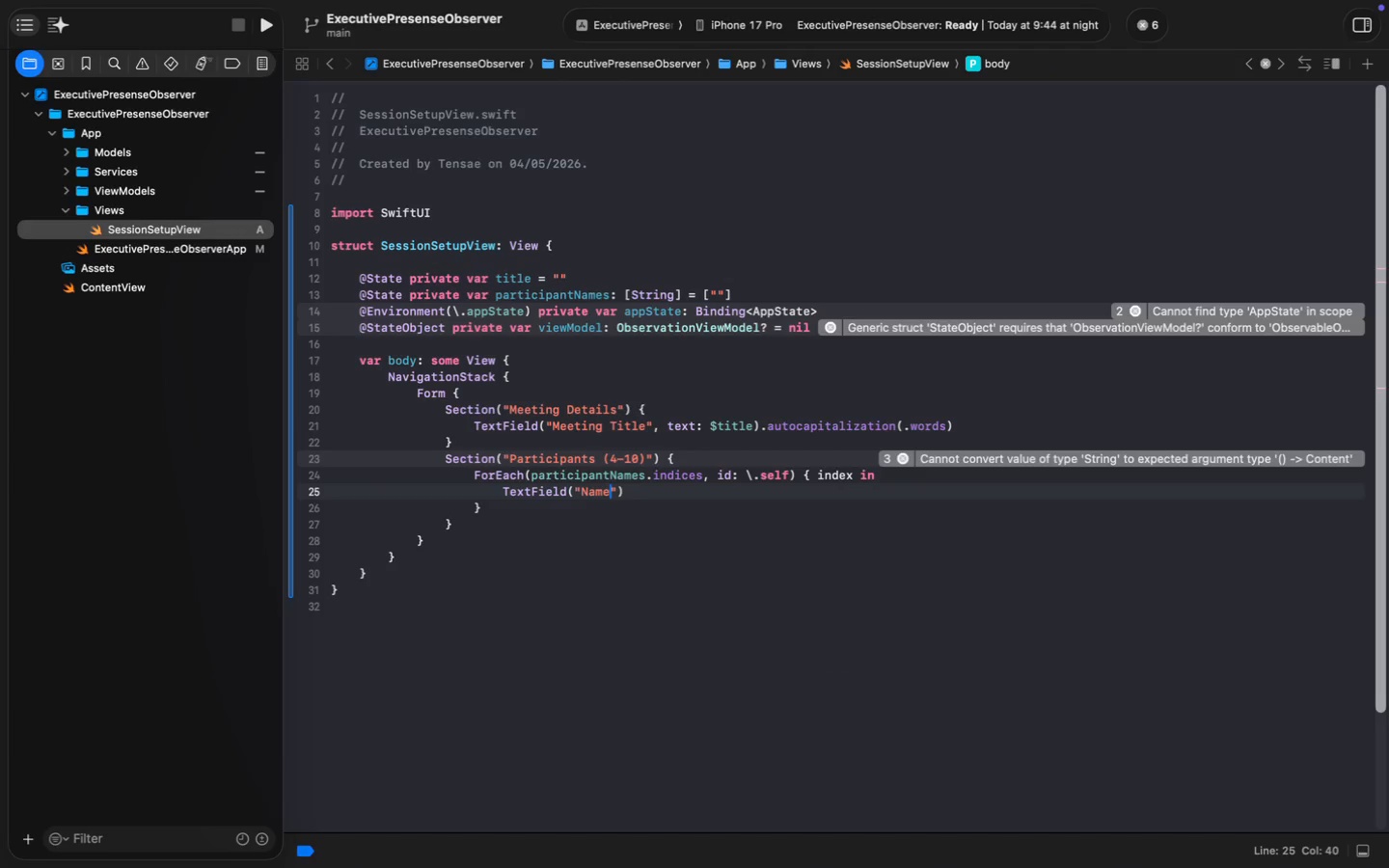 
type( \(n)
key(Backspace)
type(index + 1)
 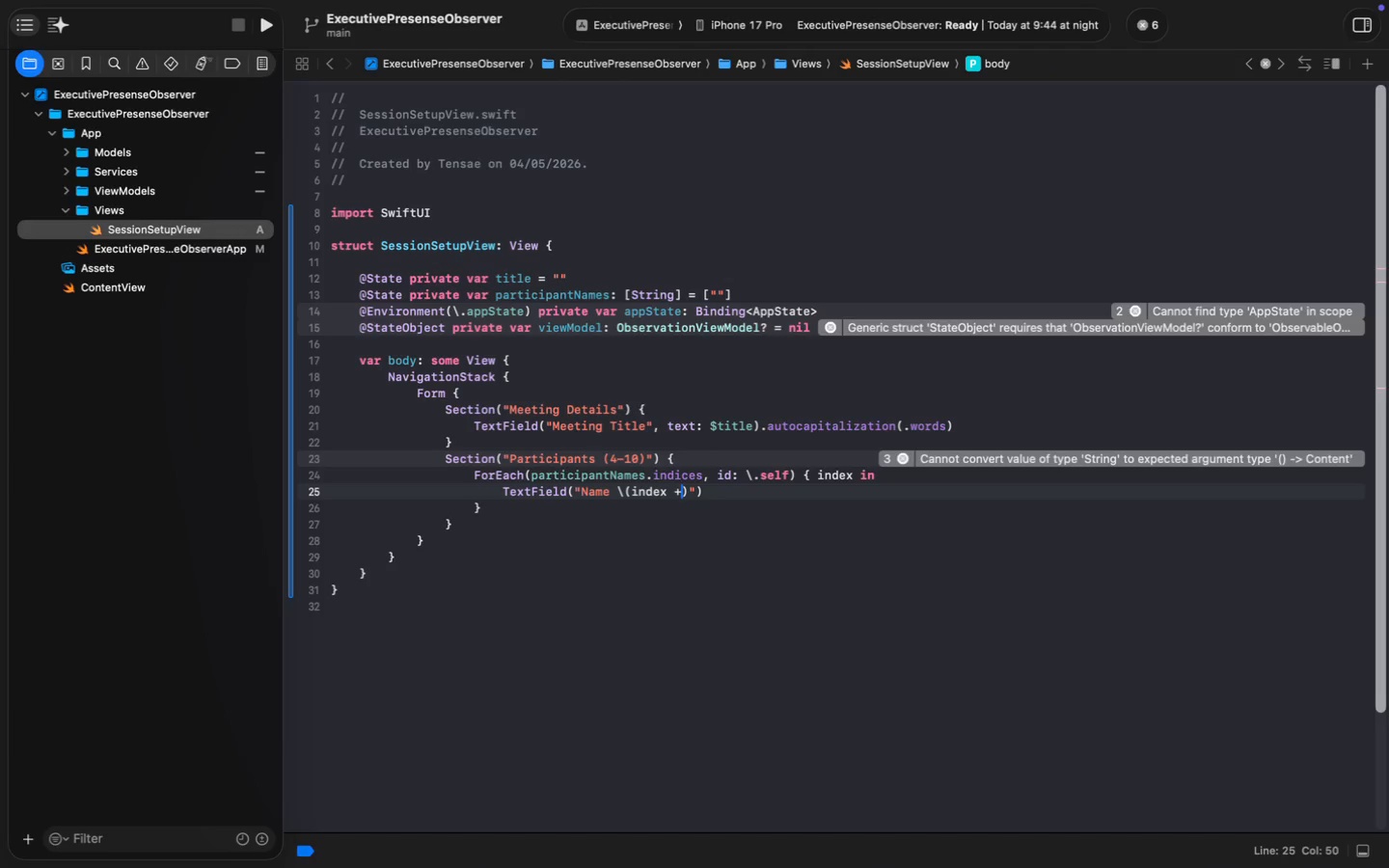 
 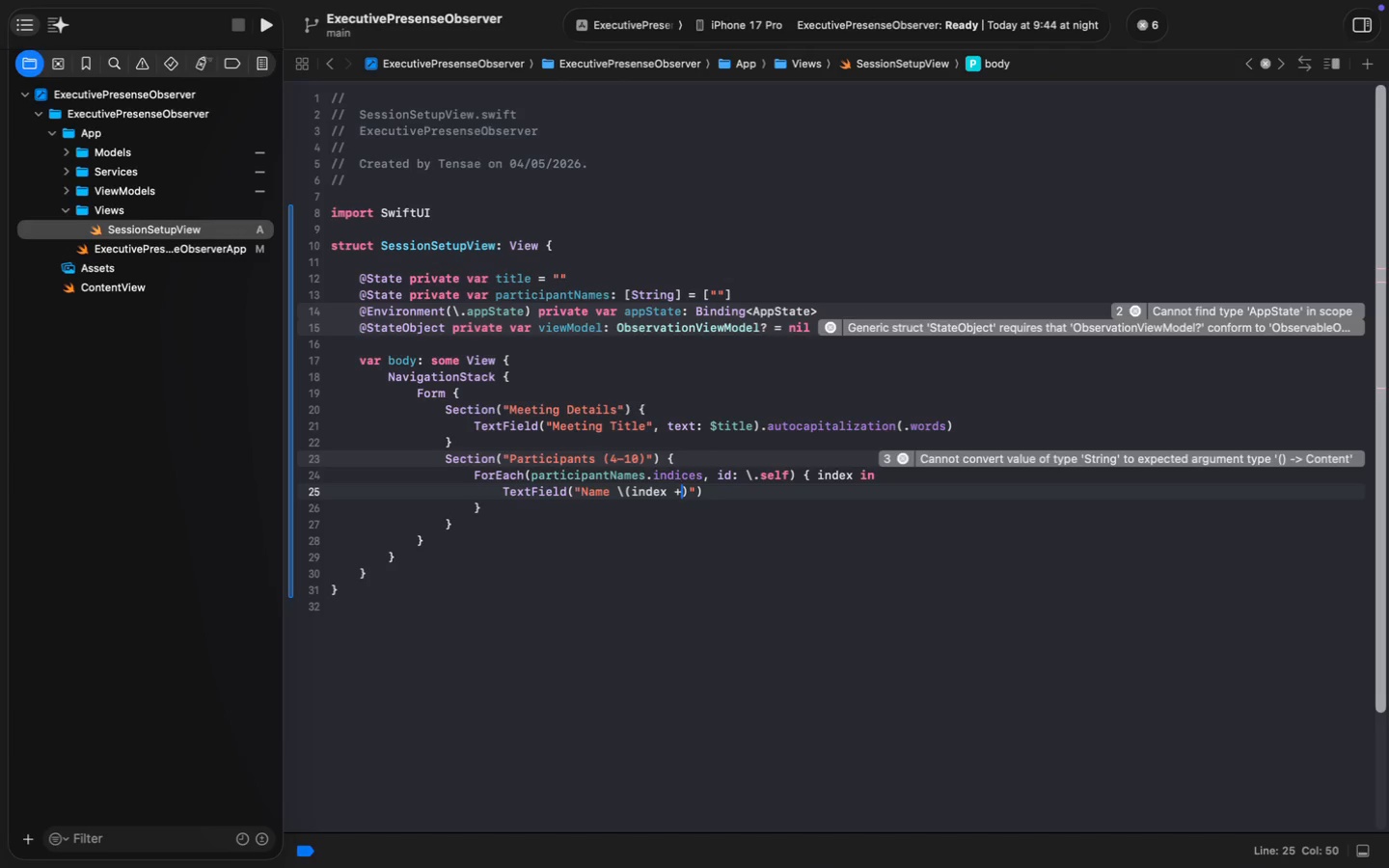 
key(ArrowRight)
 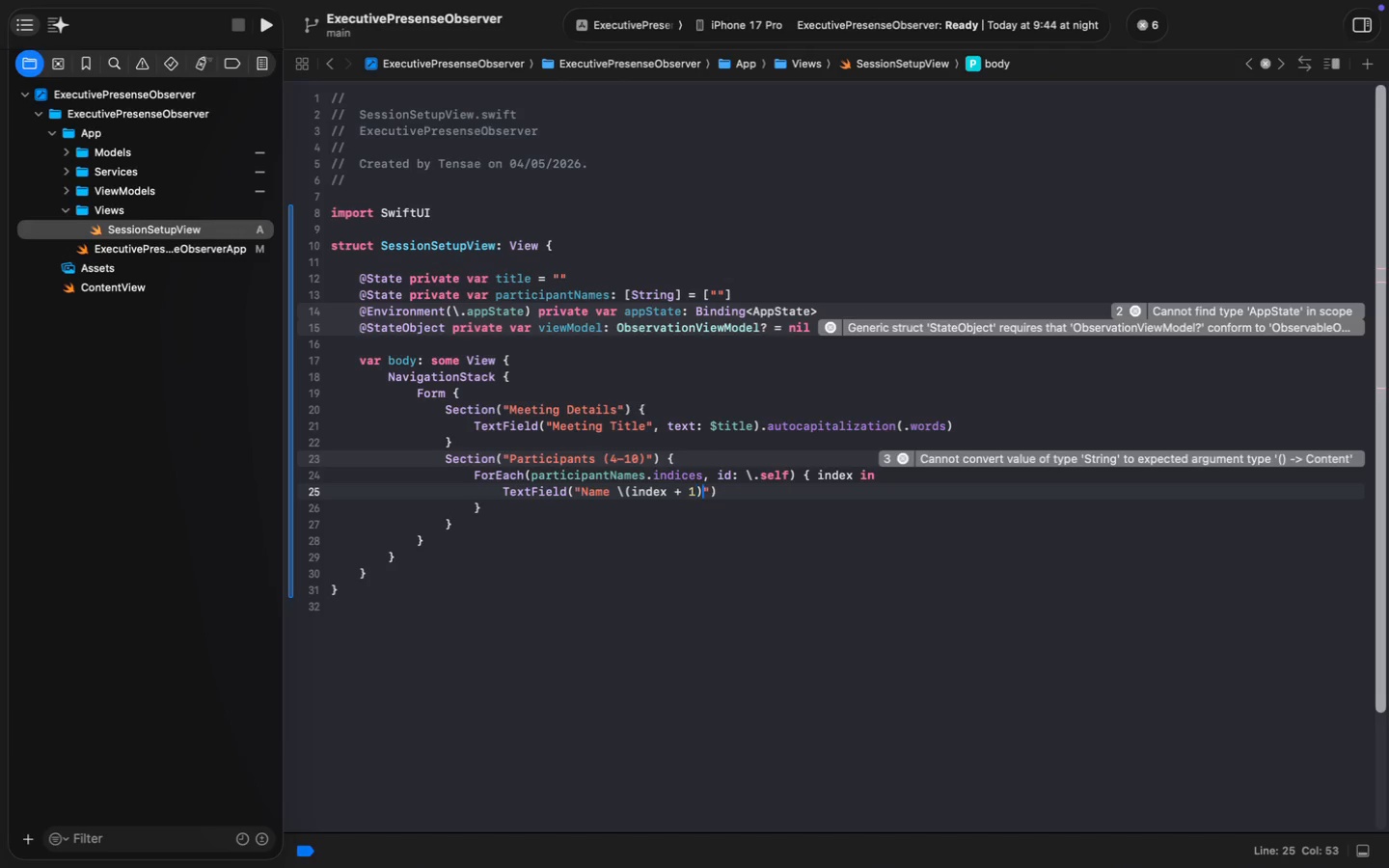 
key(ArrowRight)
 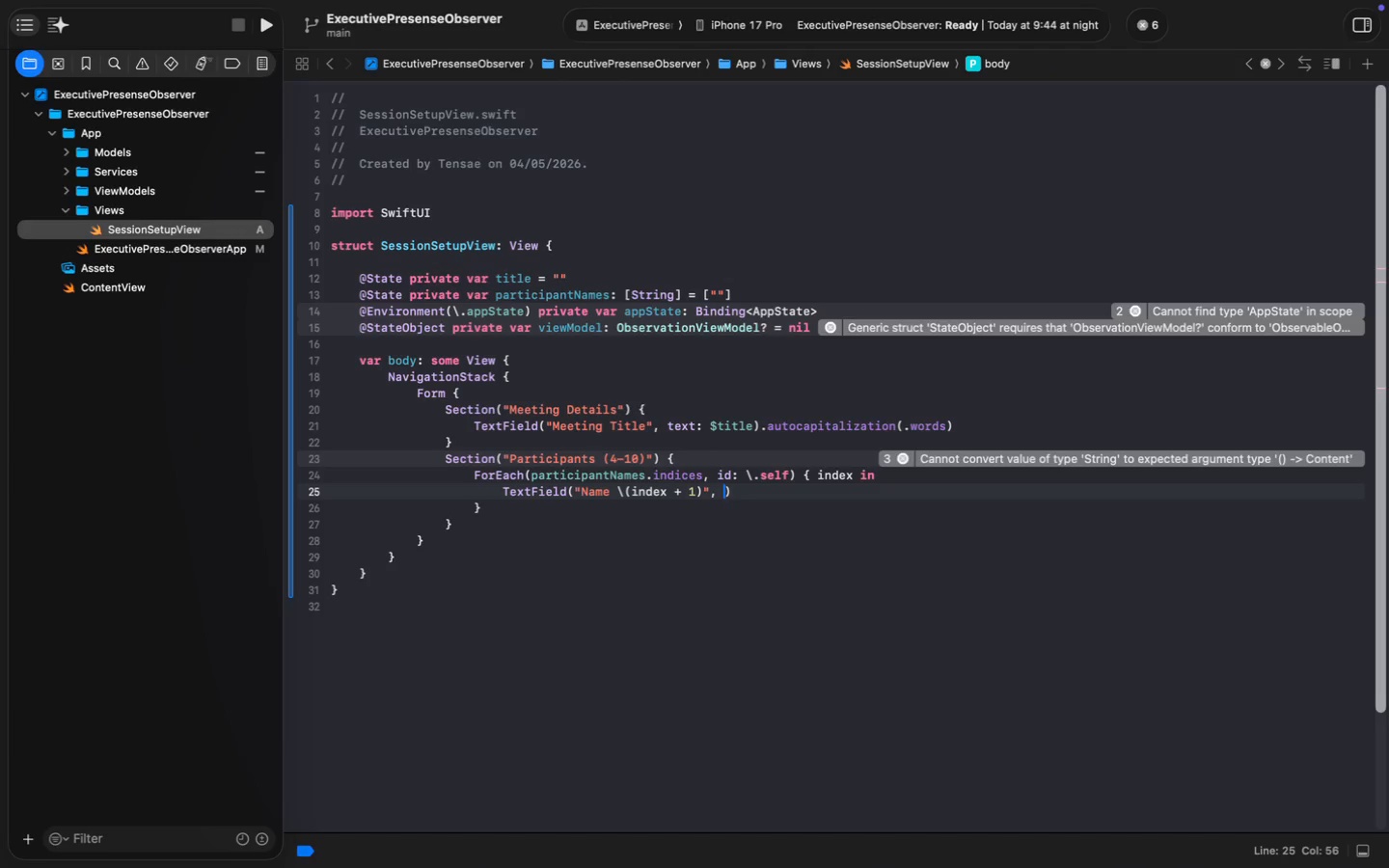 
type(, text: $part)
 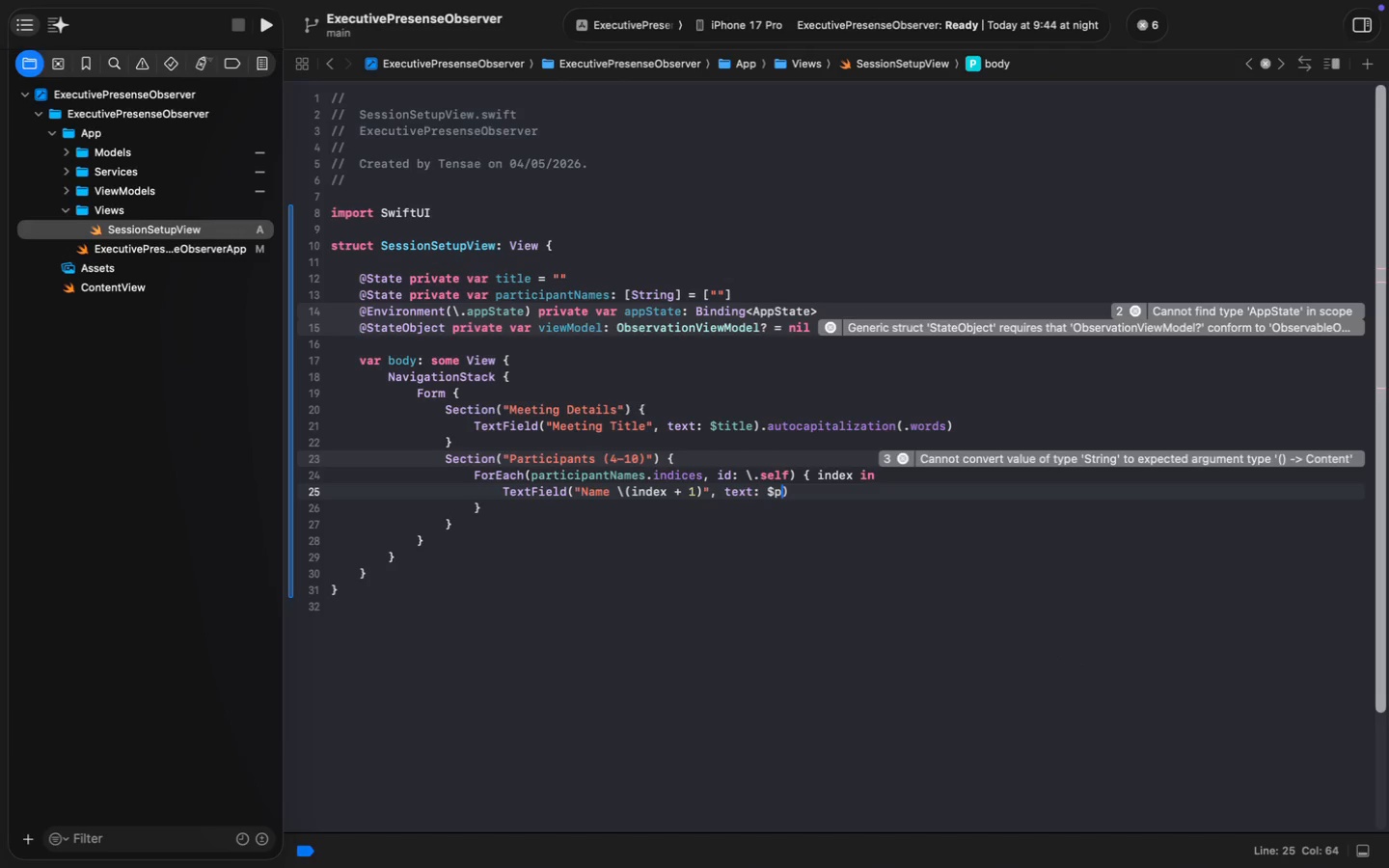 
 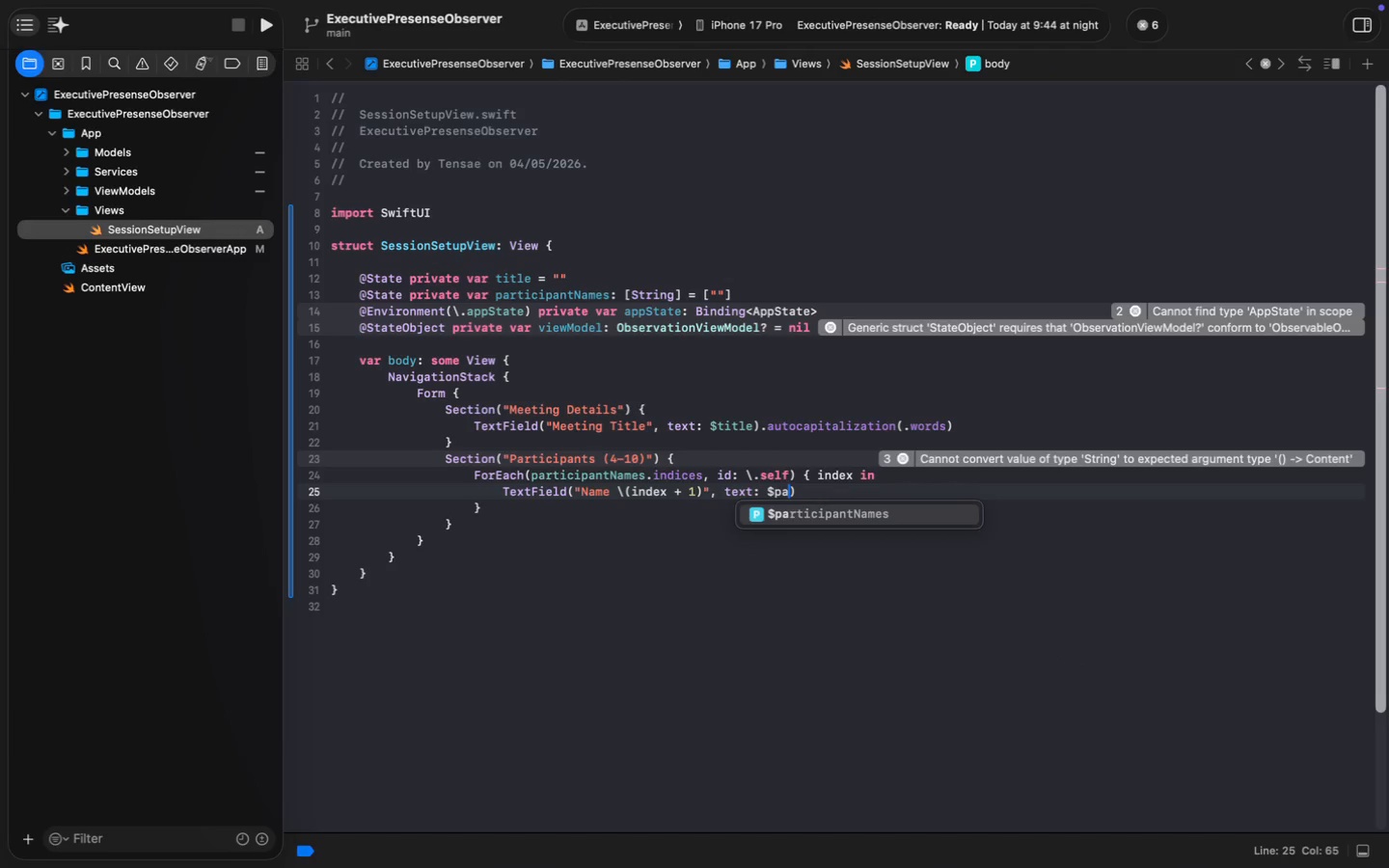 
key(Enter)
 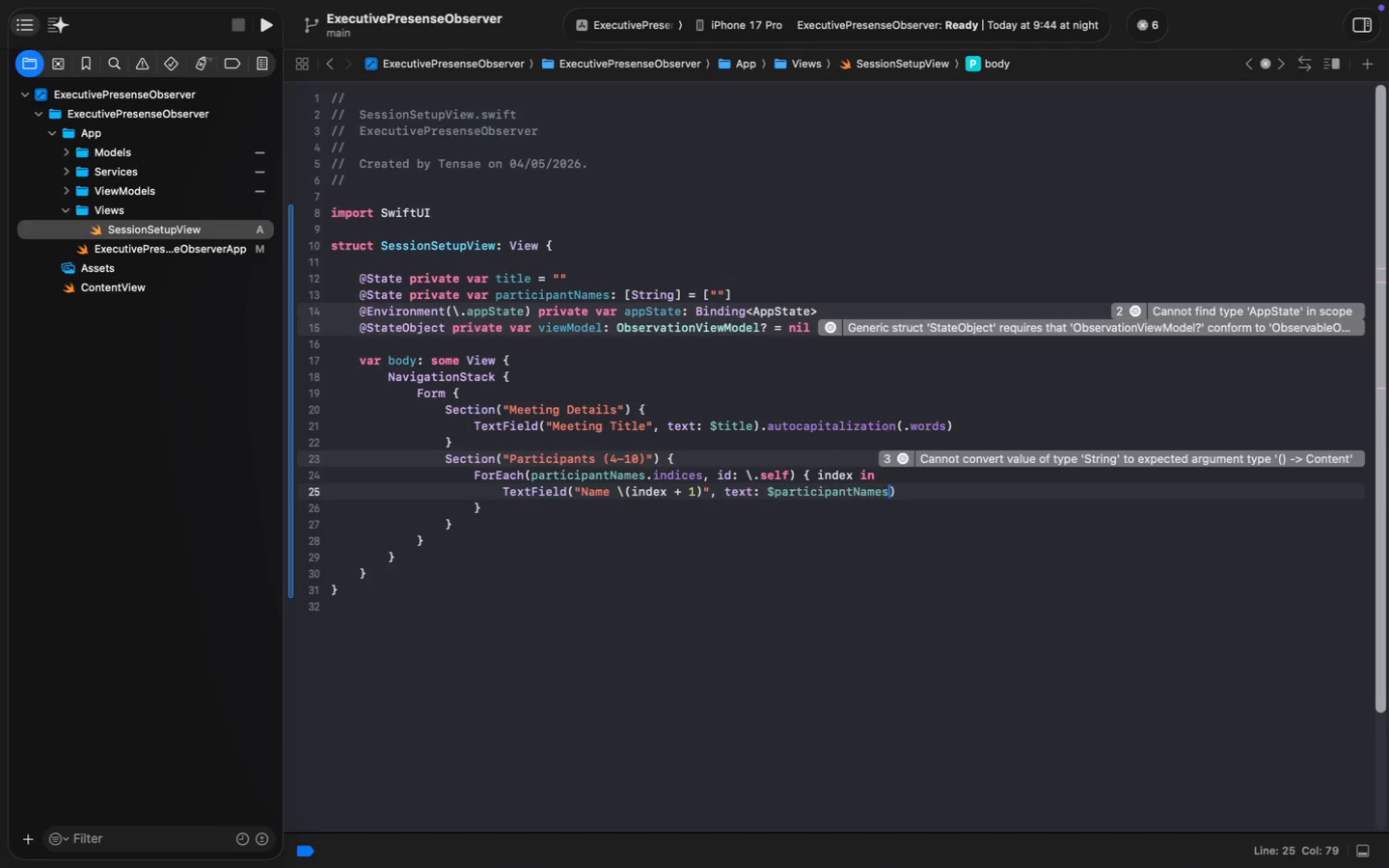 
type([index)
 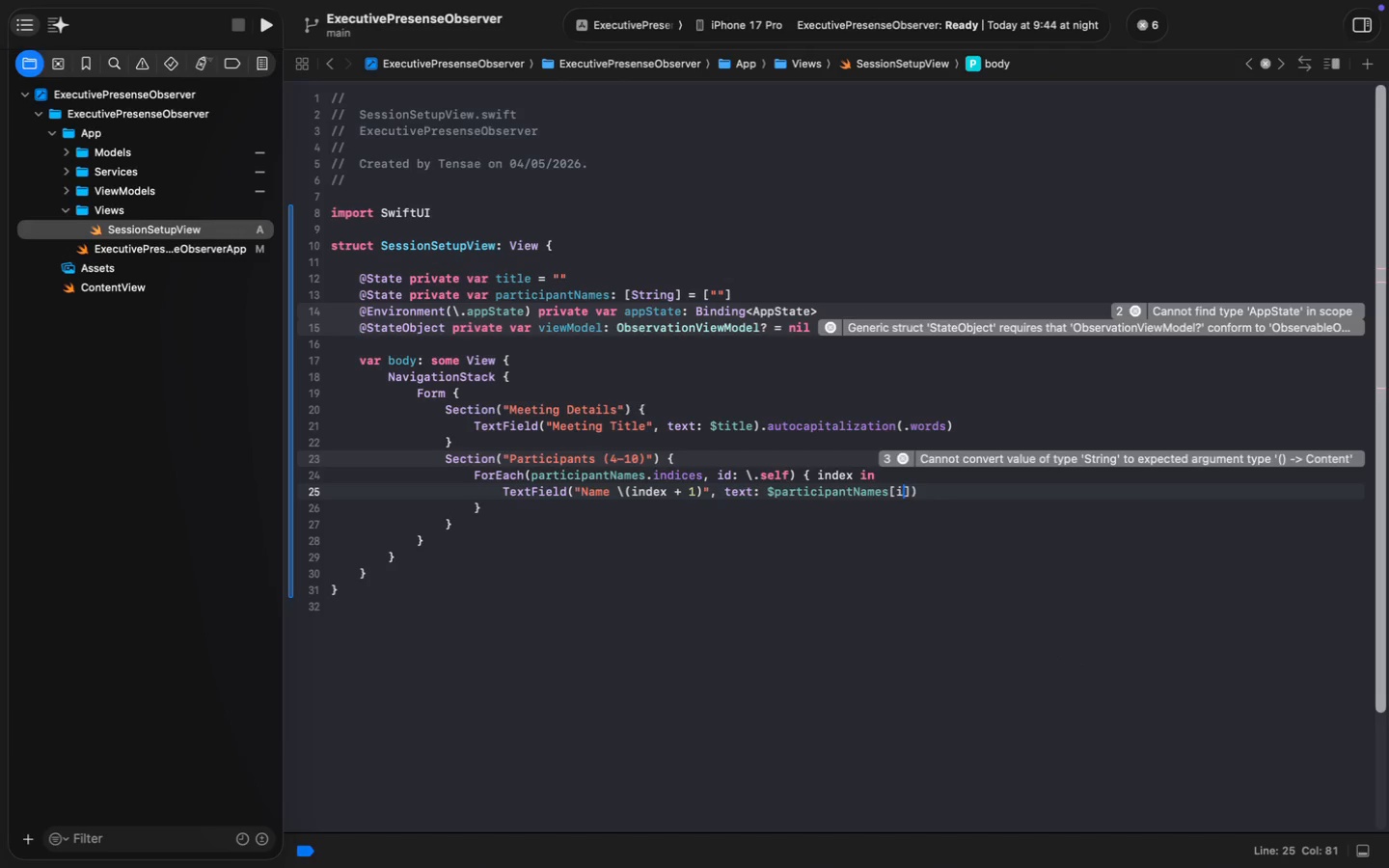 
key(Meta+ArrowRight)
 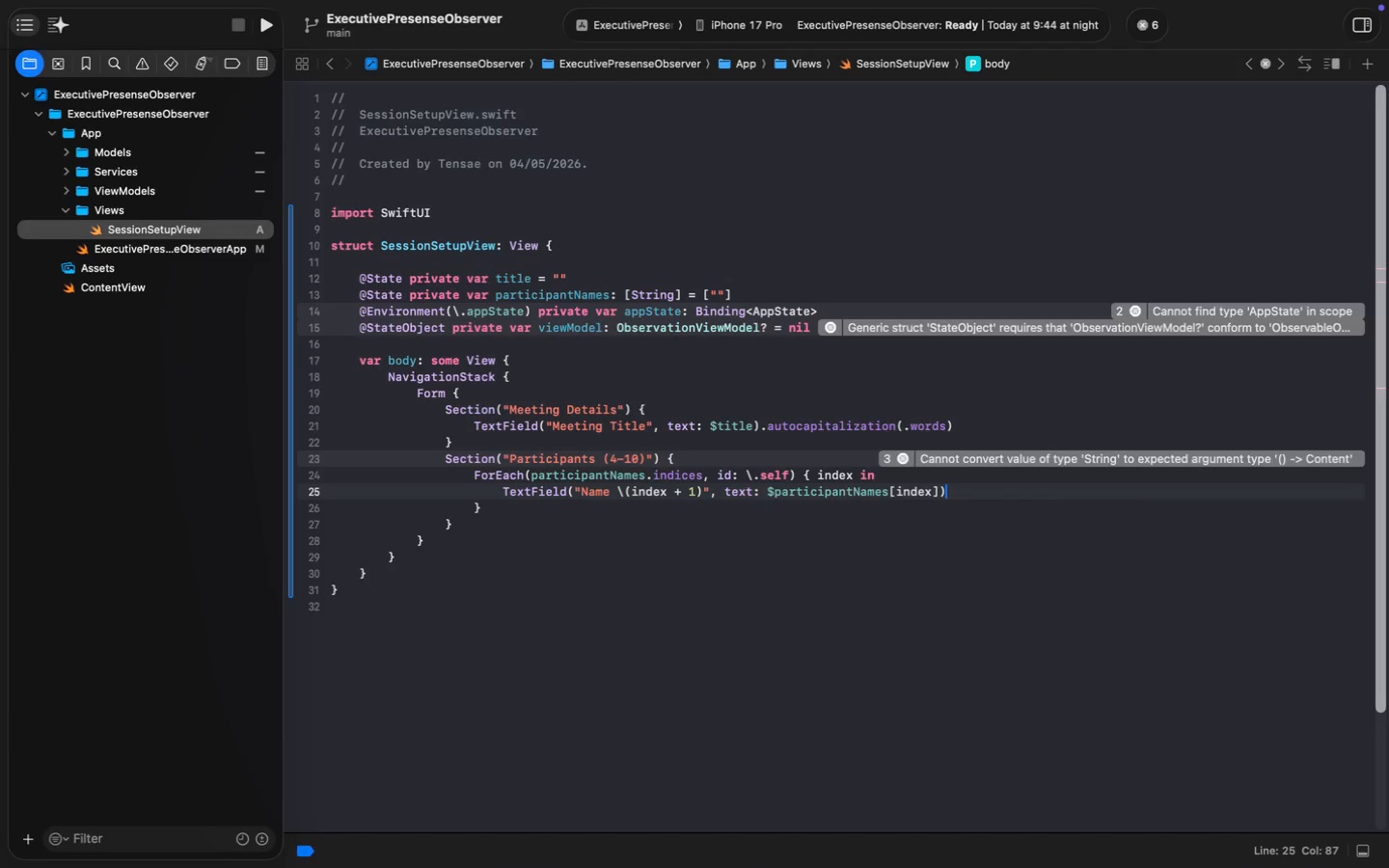 
key(ArrowDown)
 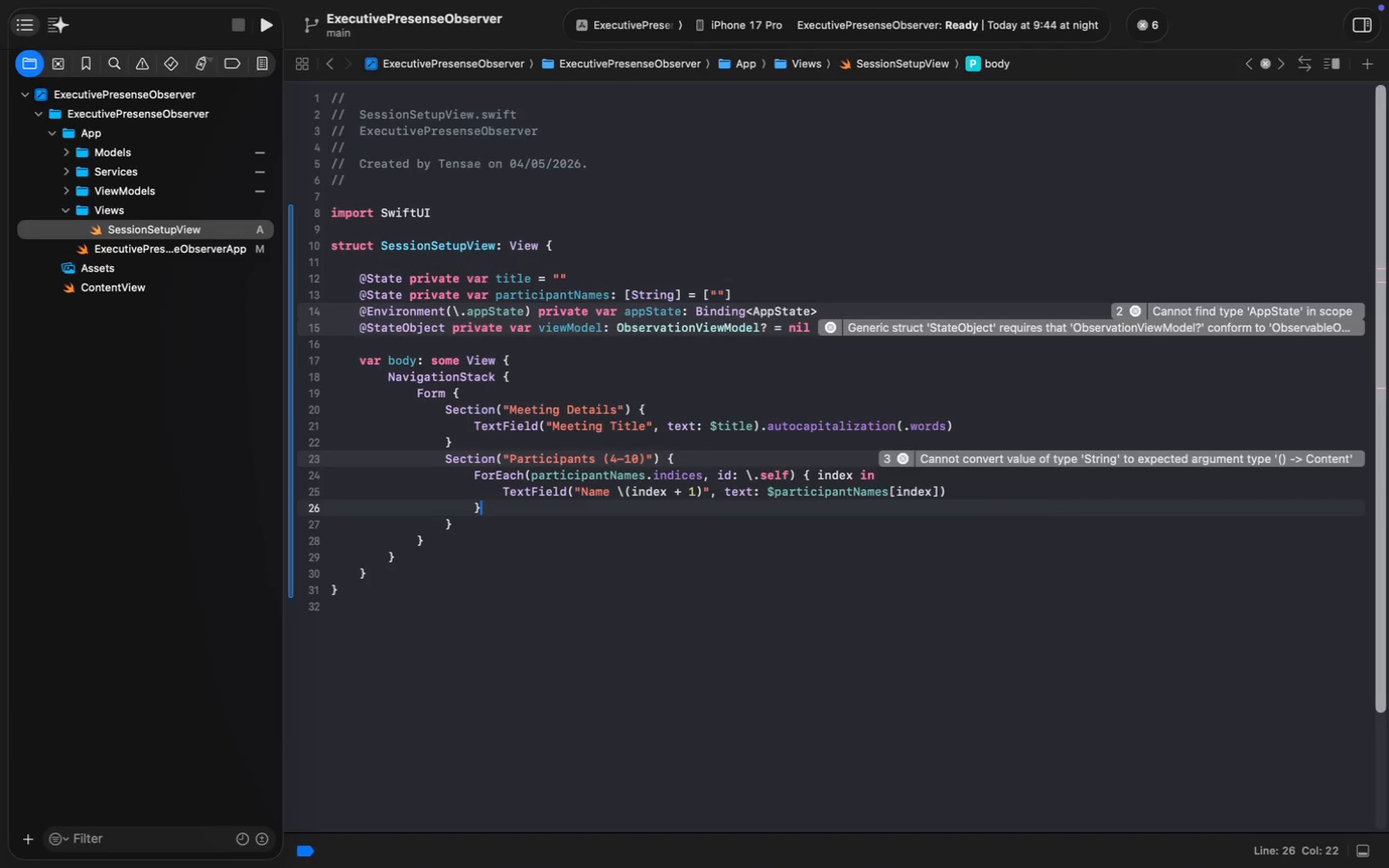 
key(Enter)
 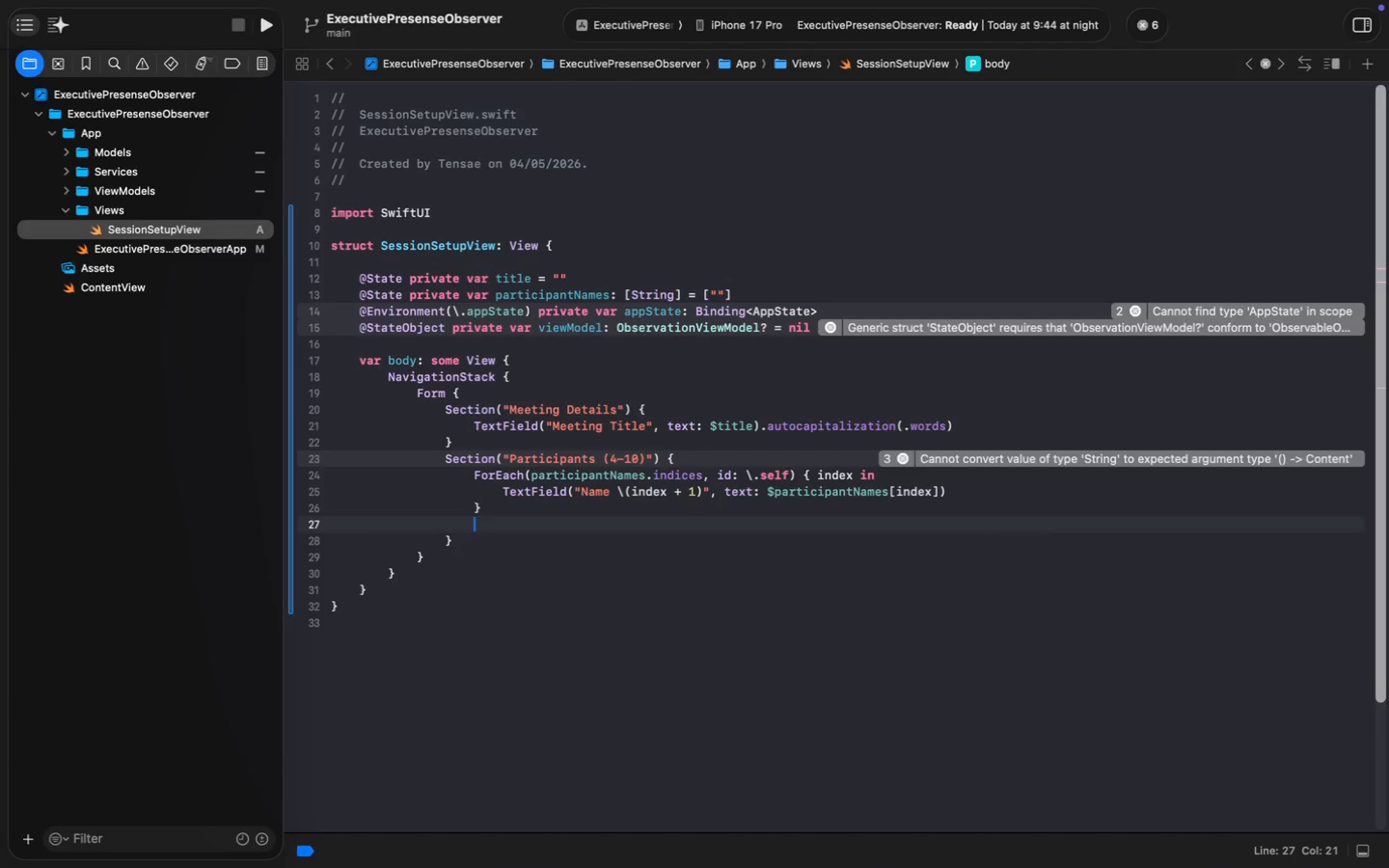 
key(Enter)
 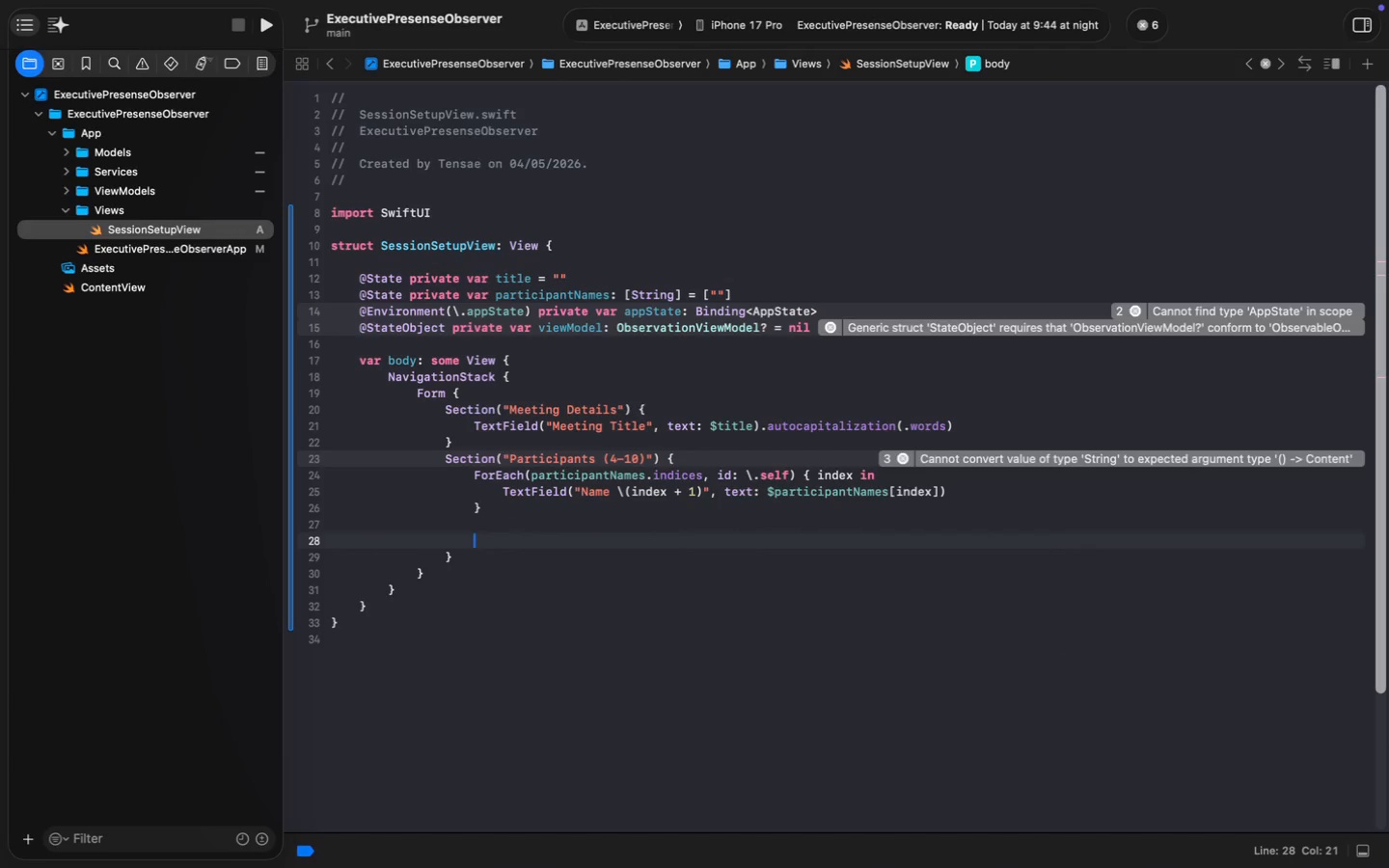 
key(Backspace)
key(Backspace)
key(Backspace)
key(Backspace)
key(Backspace)
key(Backspace)
type(.onDel)
 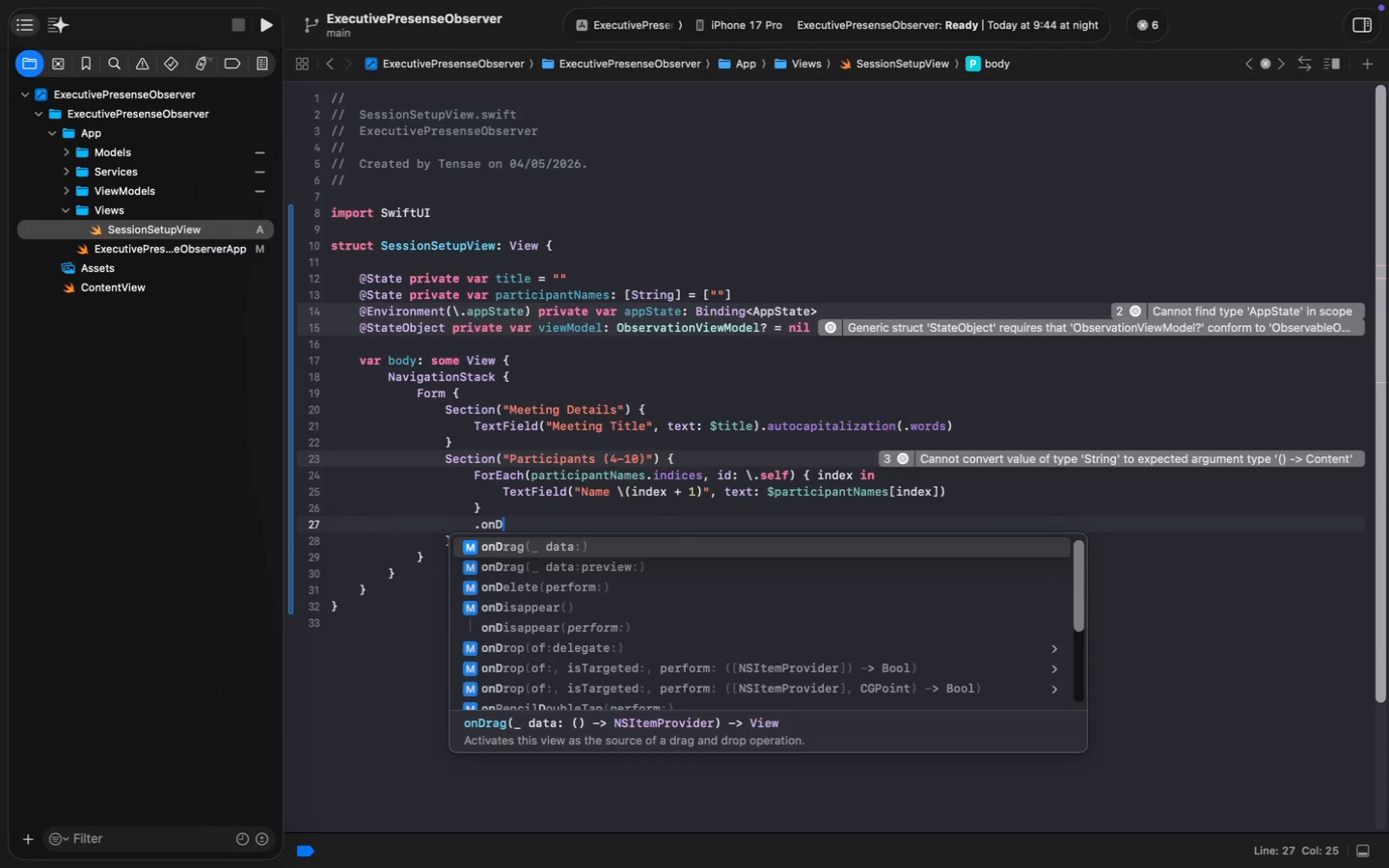 
 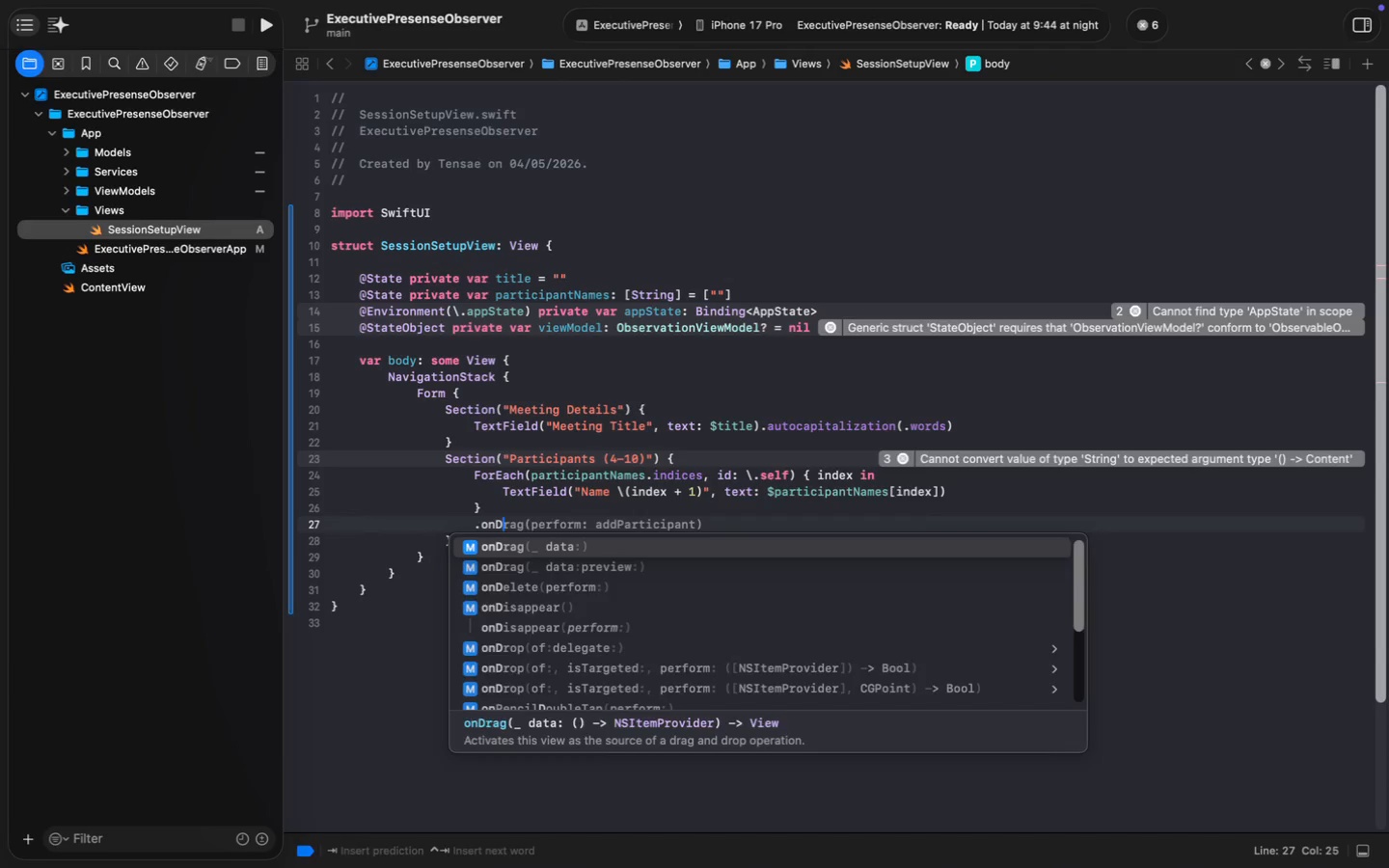 
key(Enter)
 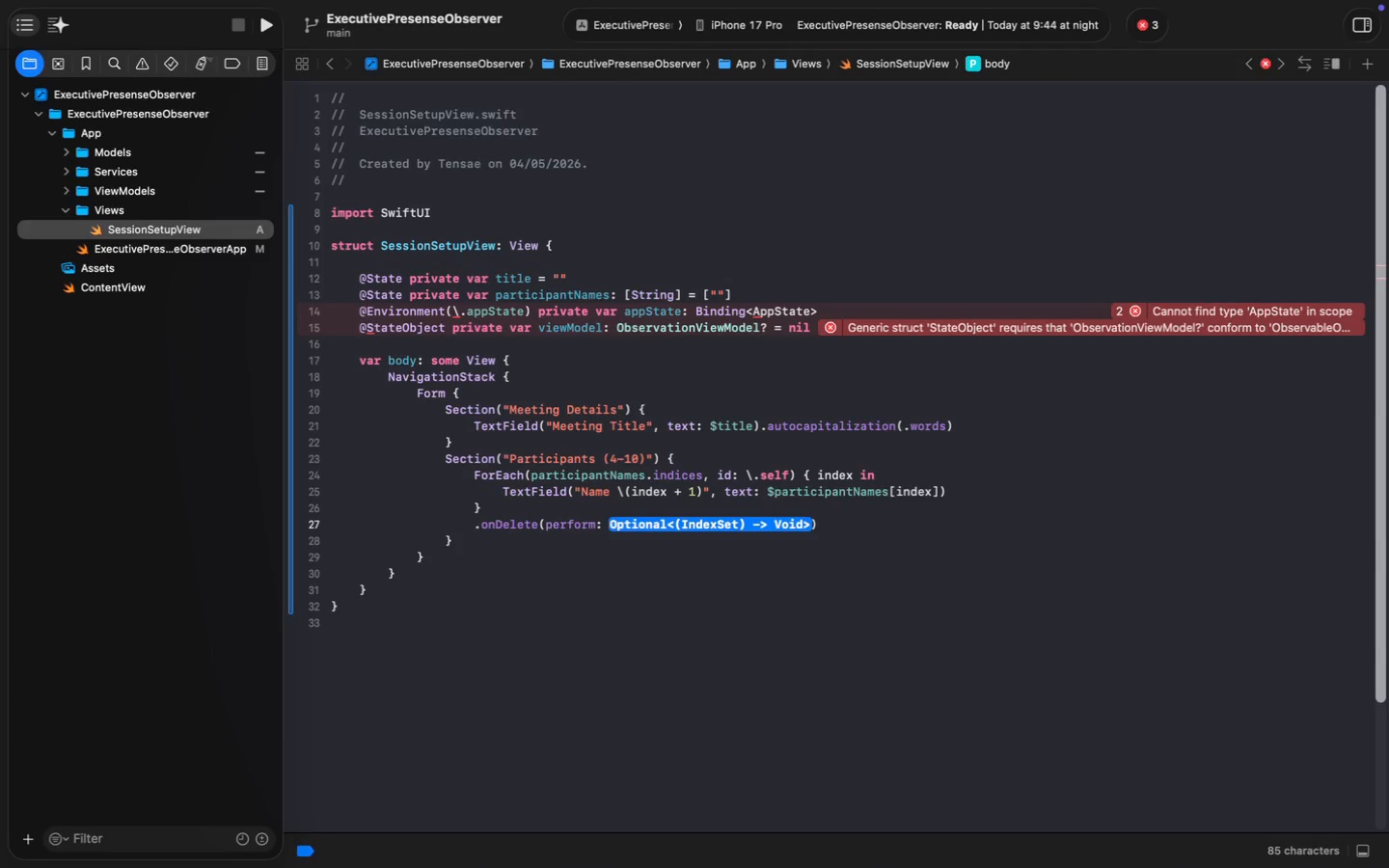 
wait(8.9)
 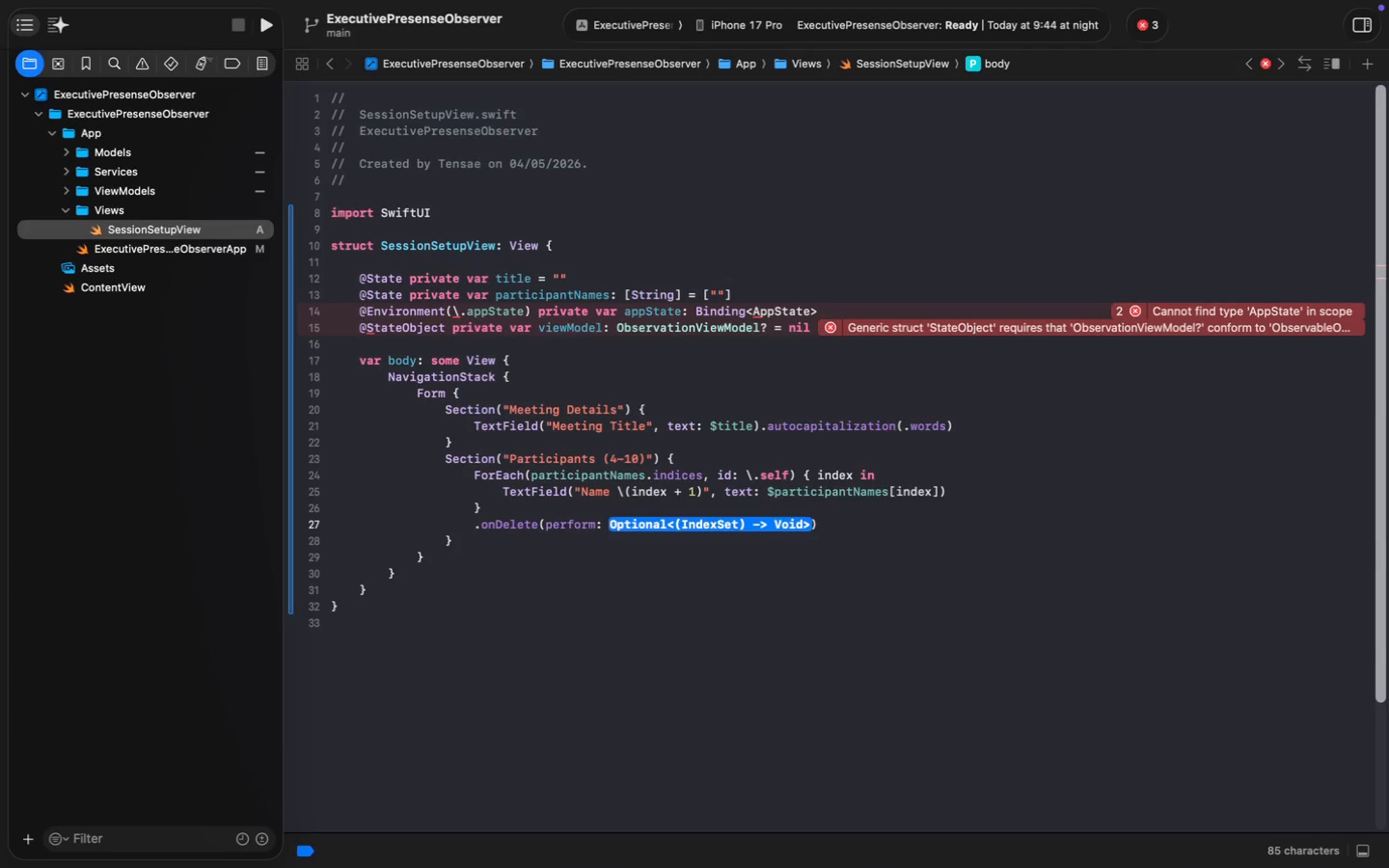 
key(Backspace)
 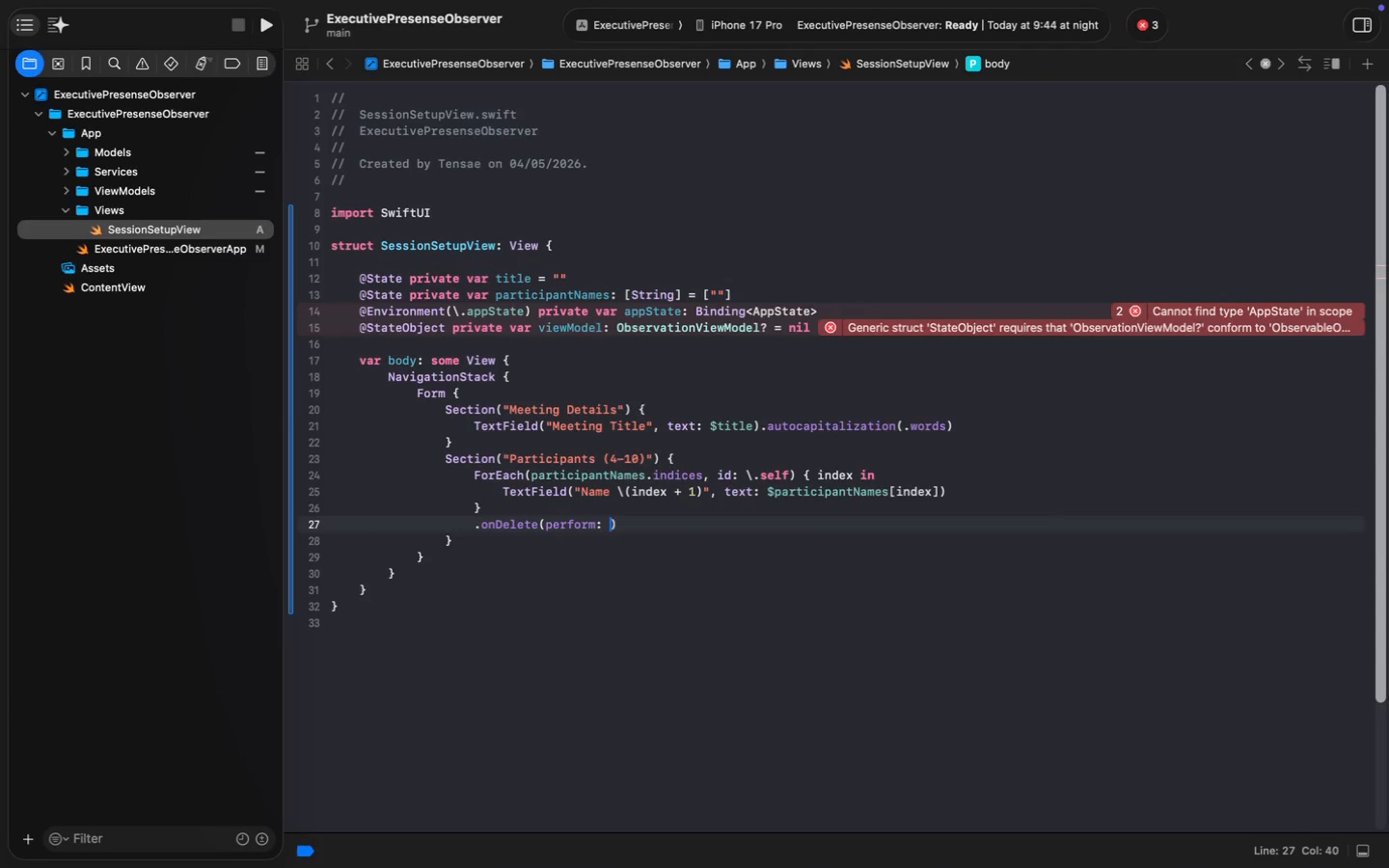 
key(Backspace)
 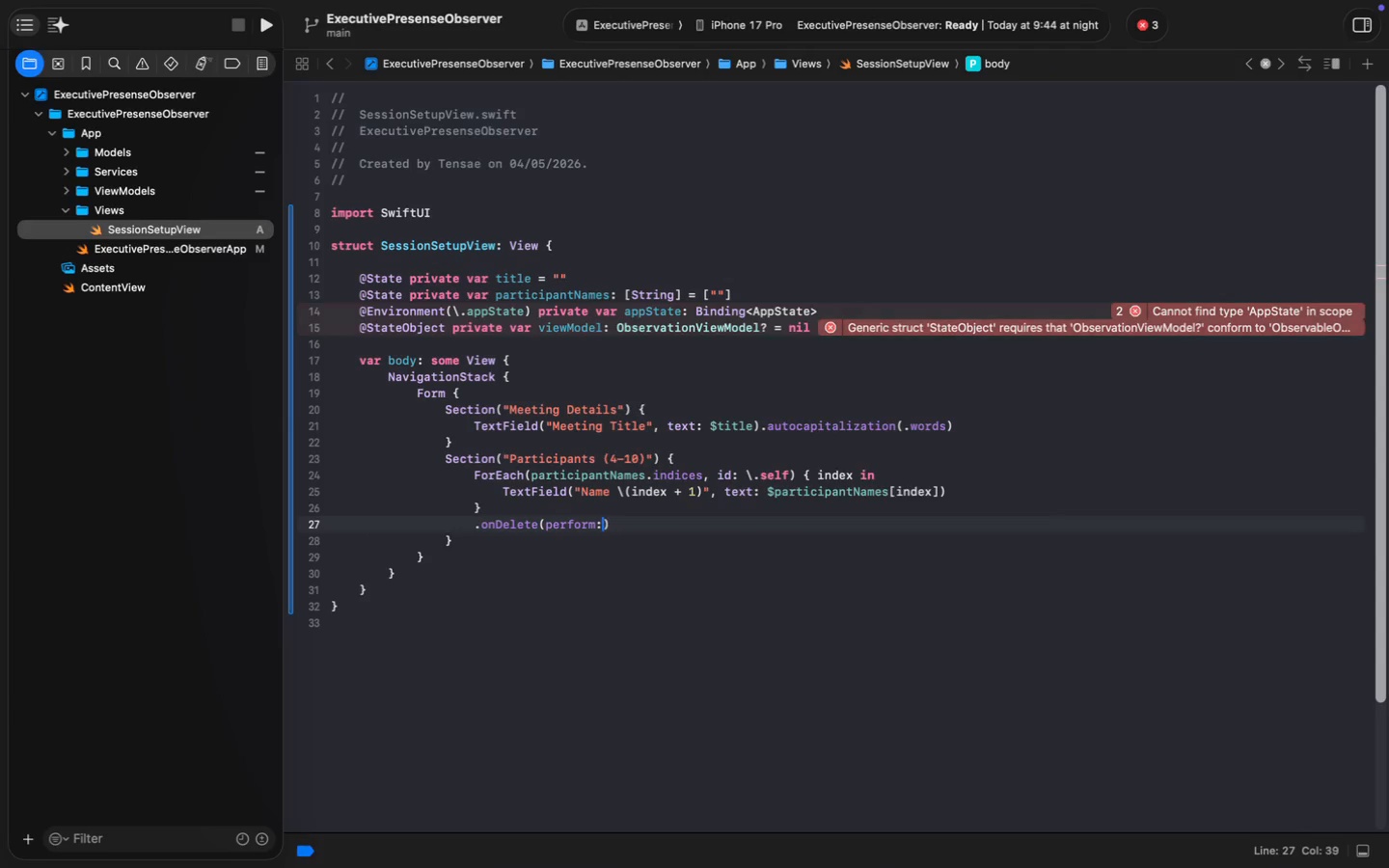 
key(Backspace)
 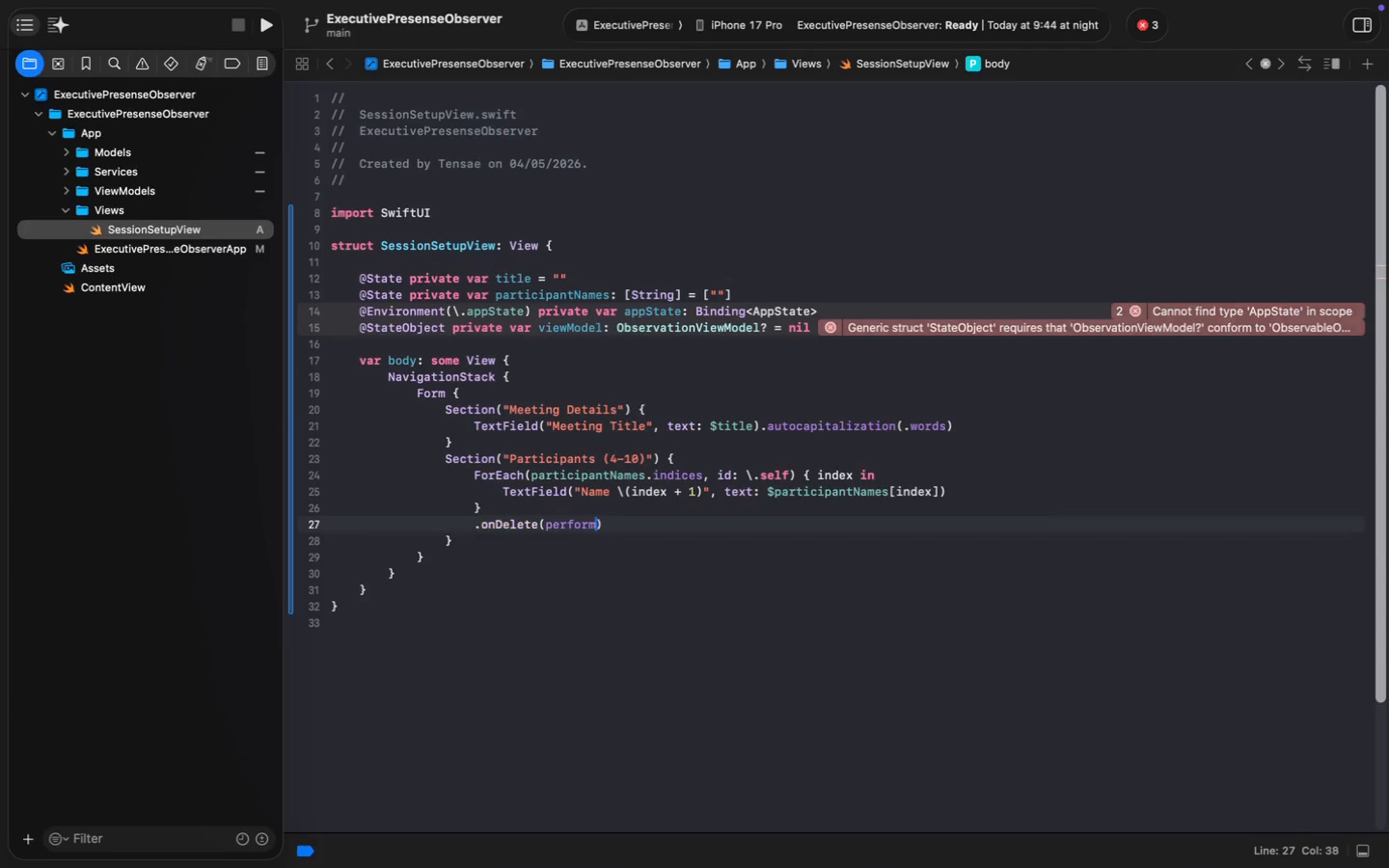 
key(Backspace)
 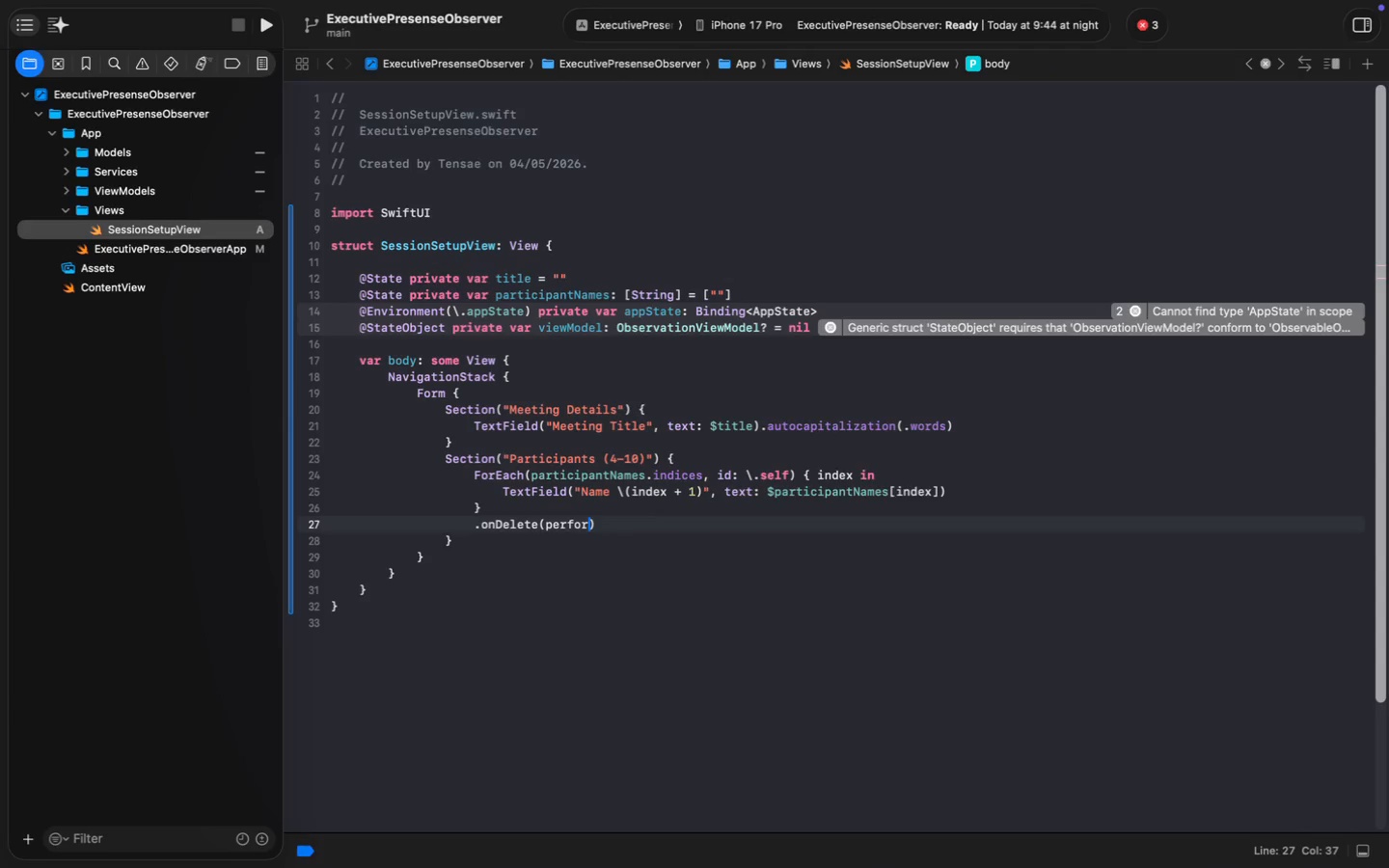 
key(Backspace)
 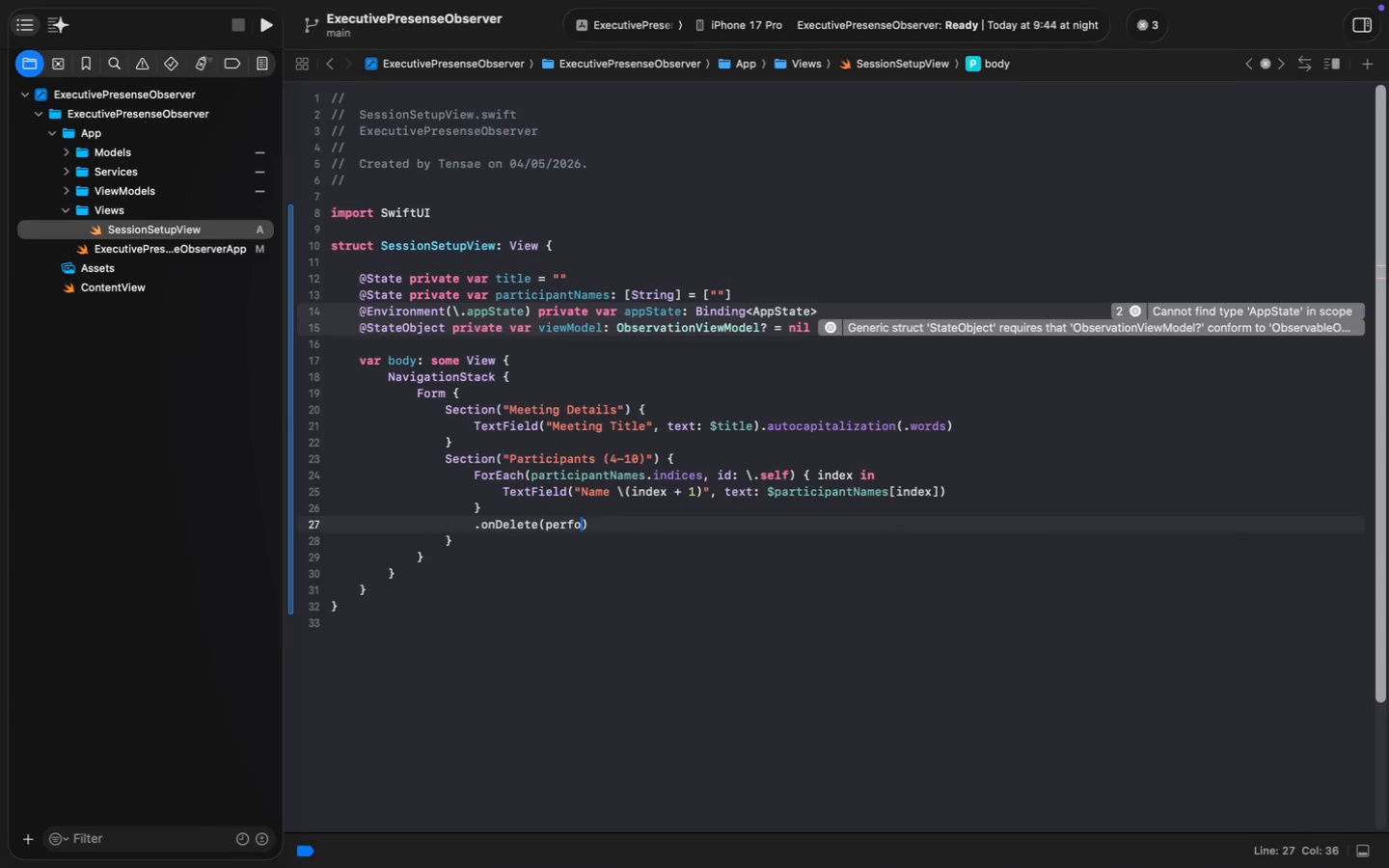 
key(Backspace)
 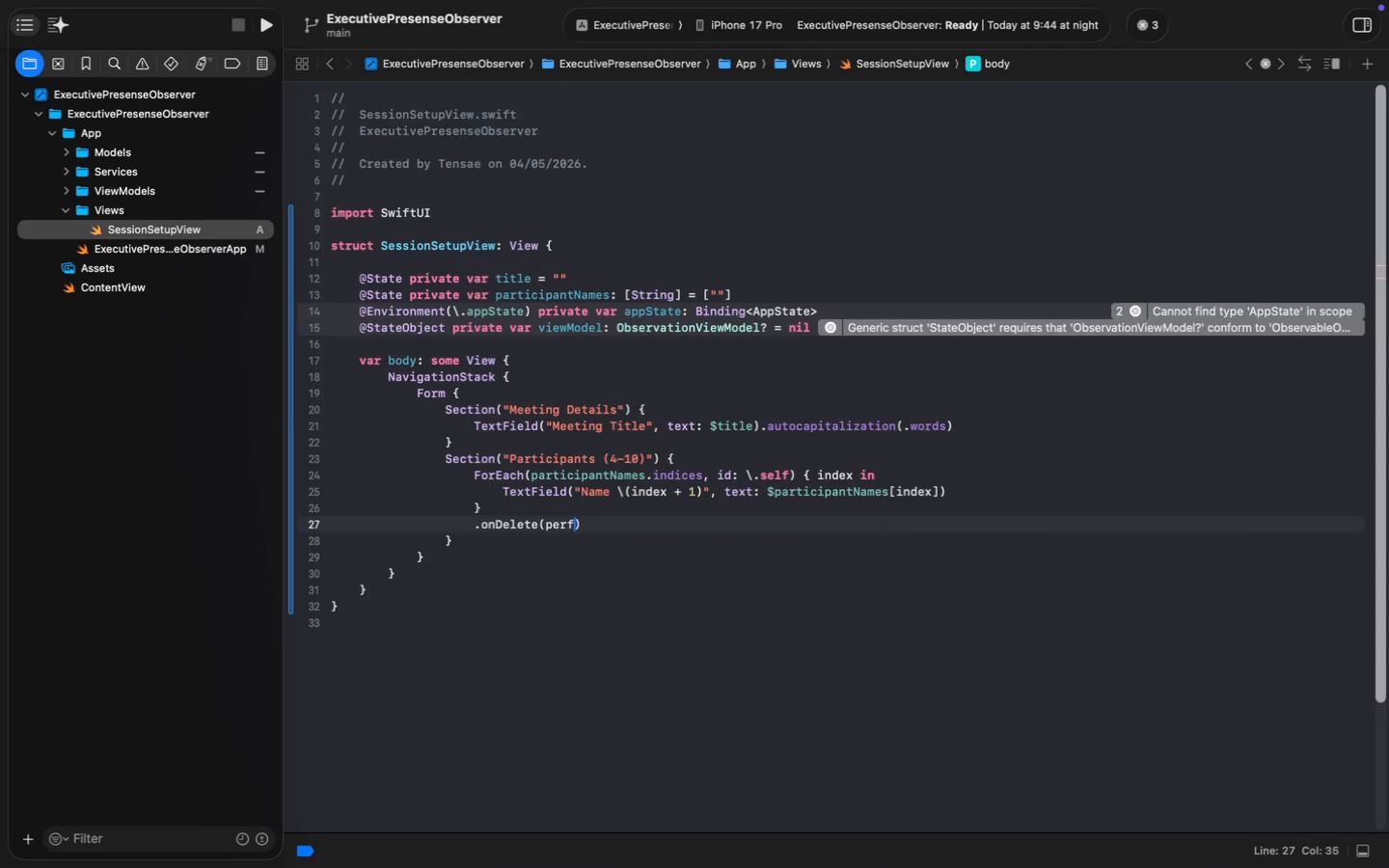 
key(Backspace)
 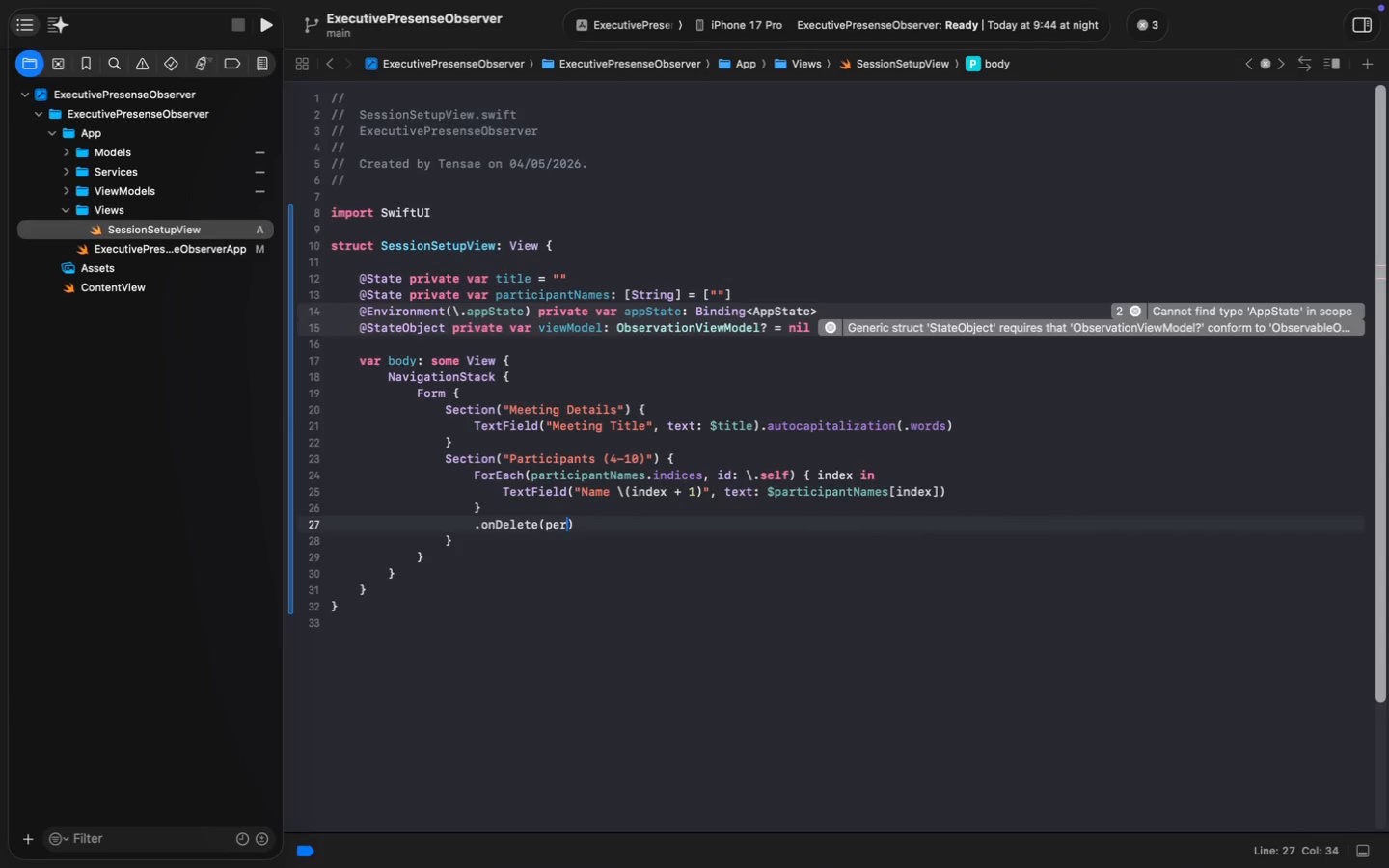 
key(Backspace)
 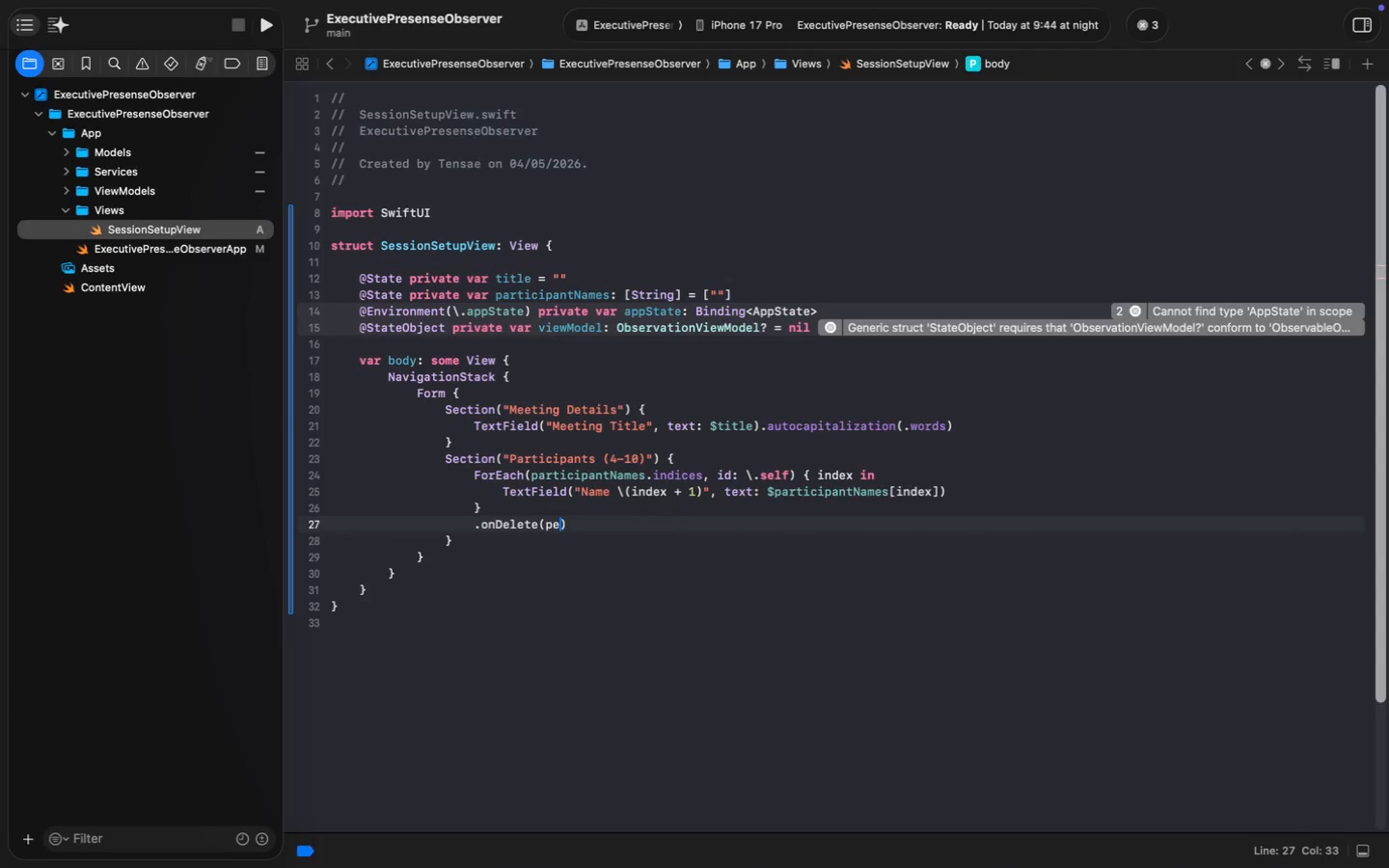 
key(Backspace)
 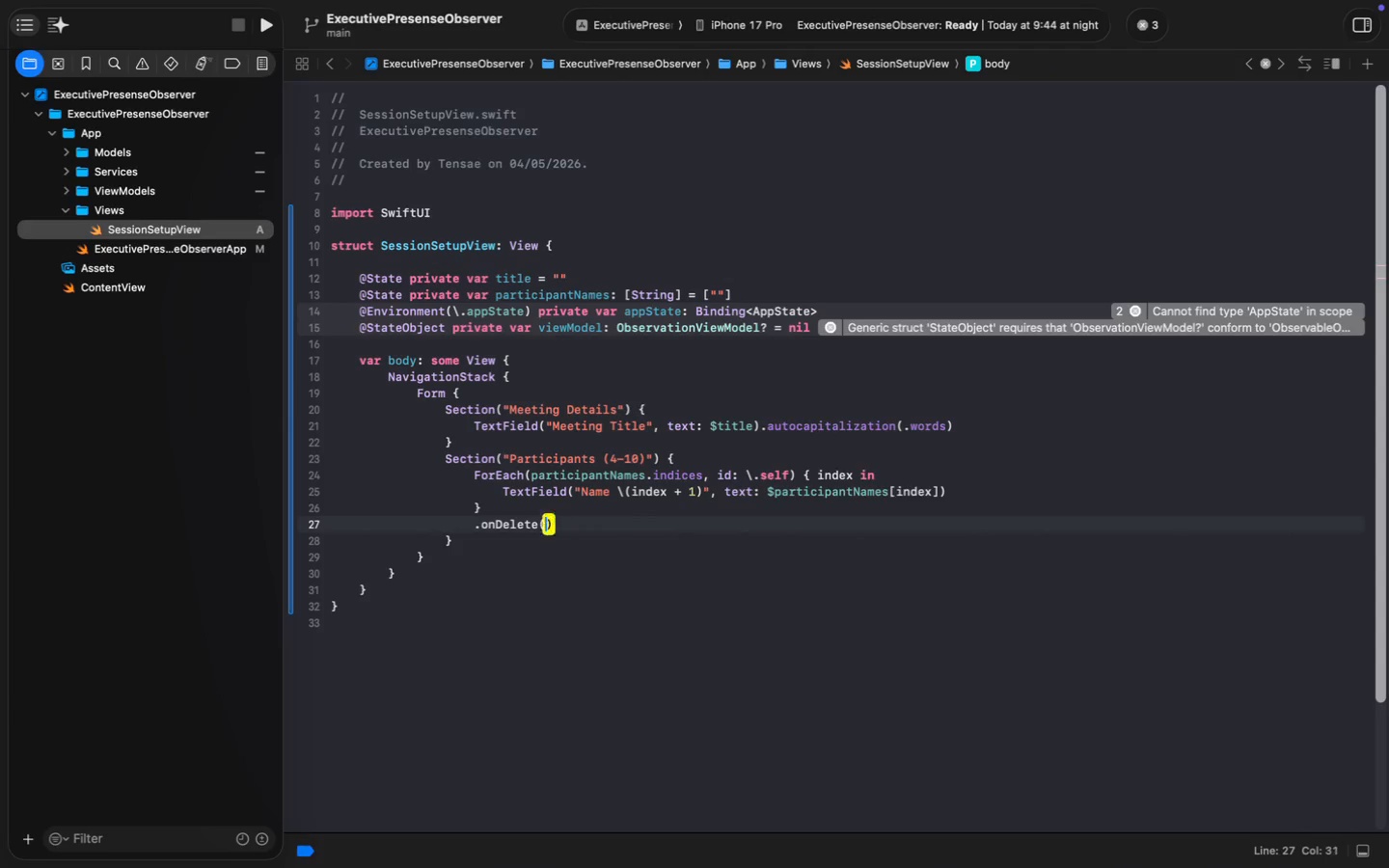 
key(Backspace)
 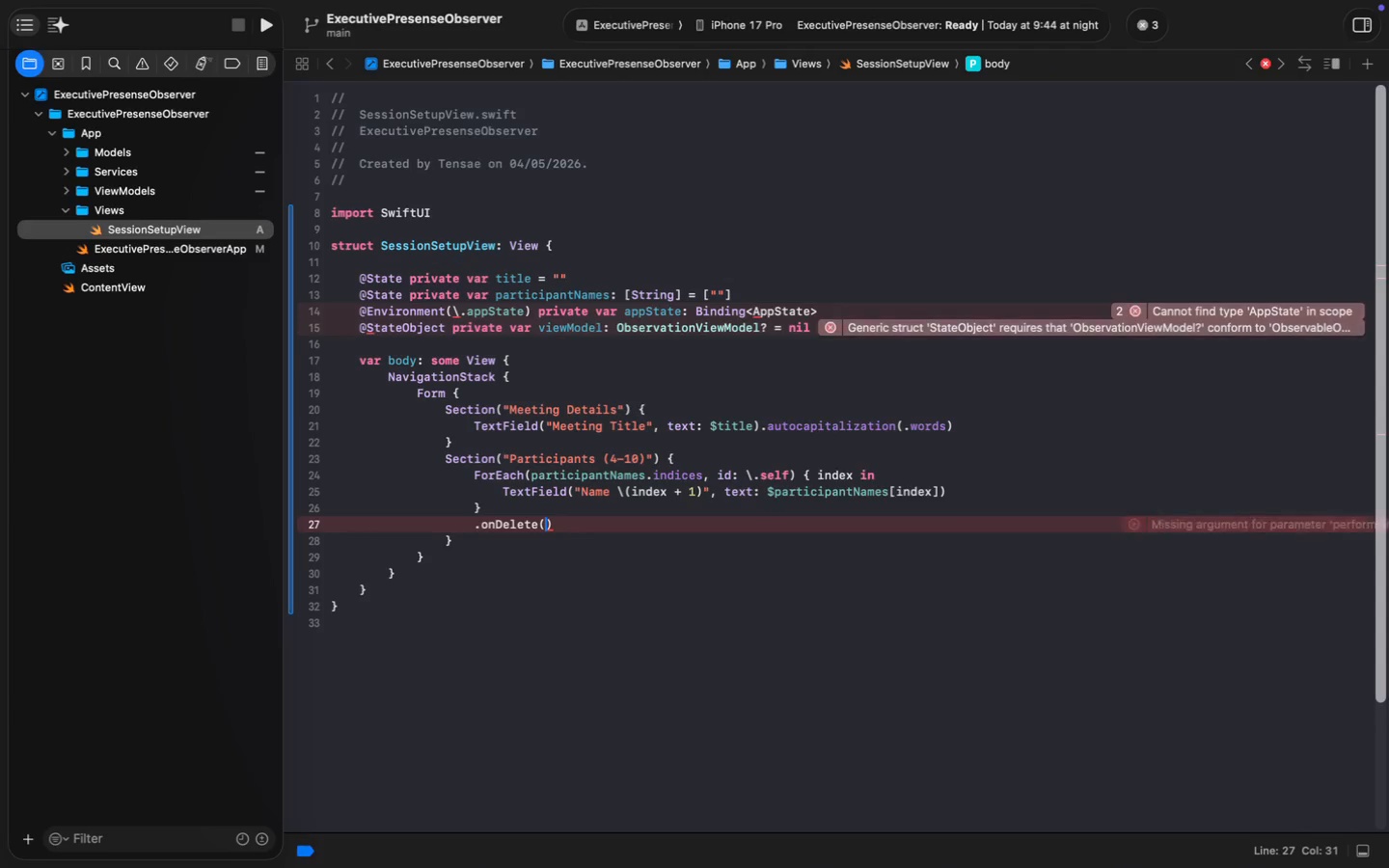 
key(Backspace)
type( { indexSet in )
 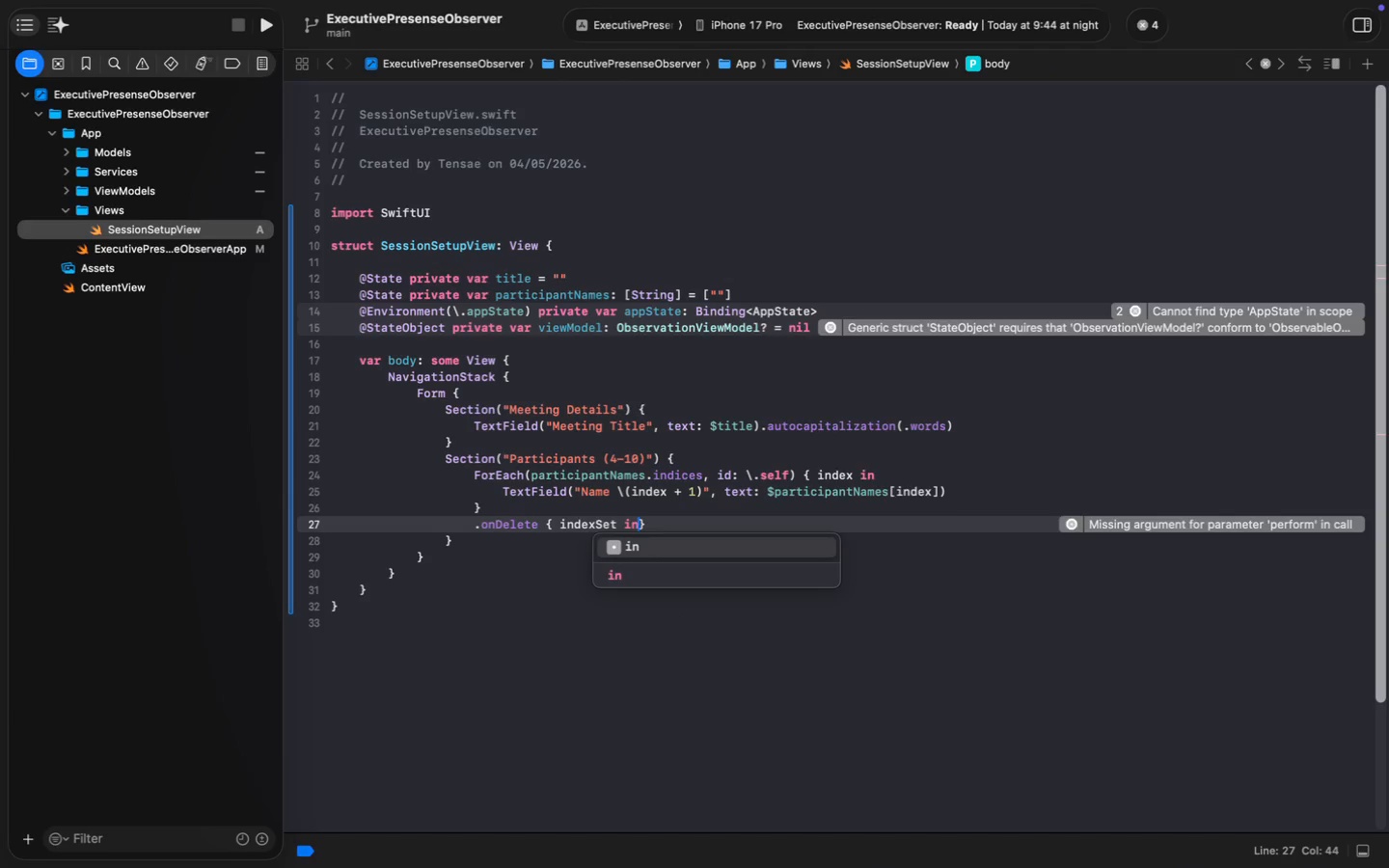 
 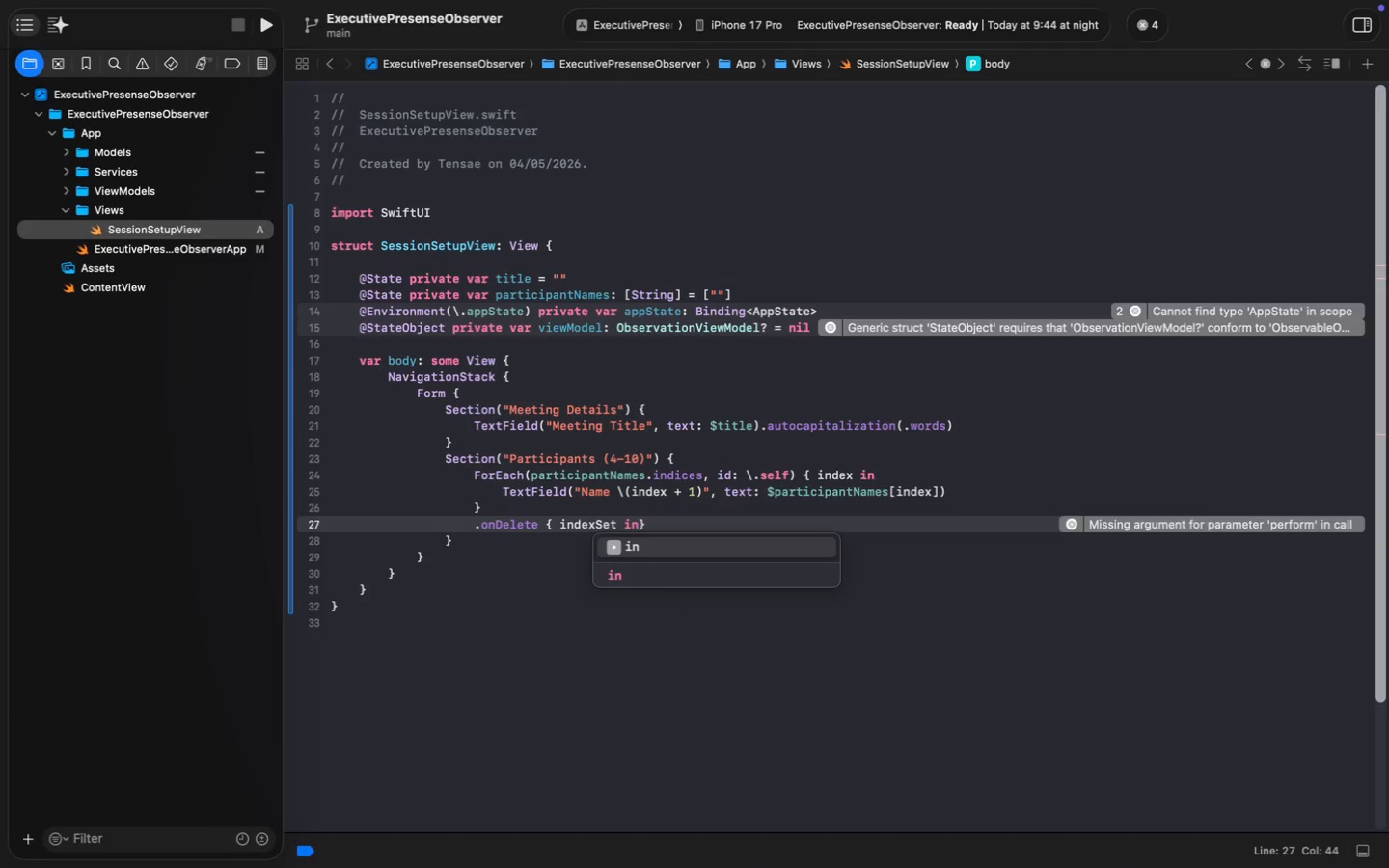 
key(Enter)
 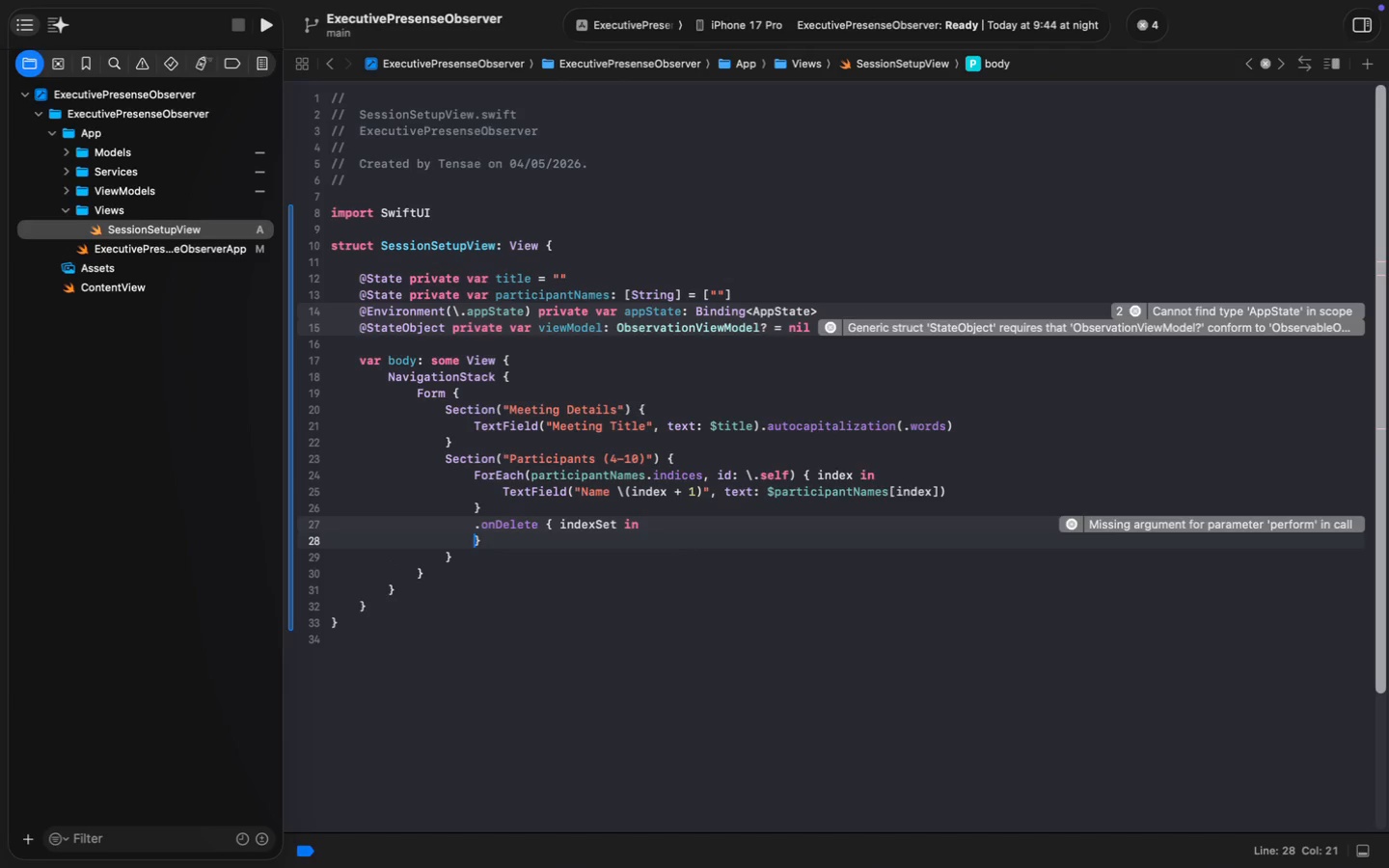 
key(Enter)
 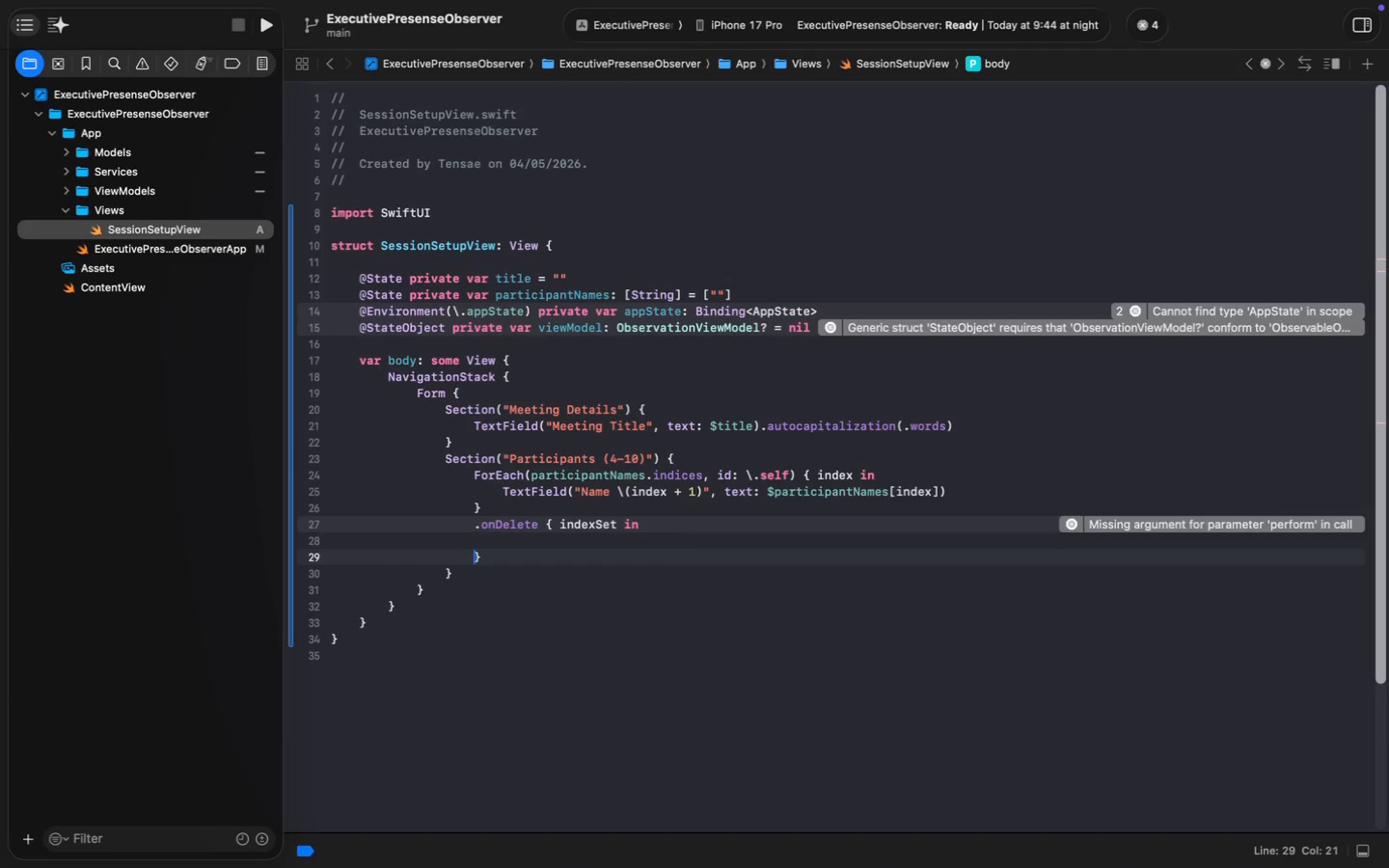 
key(ArrowUp)
 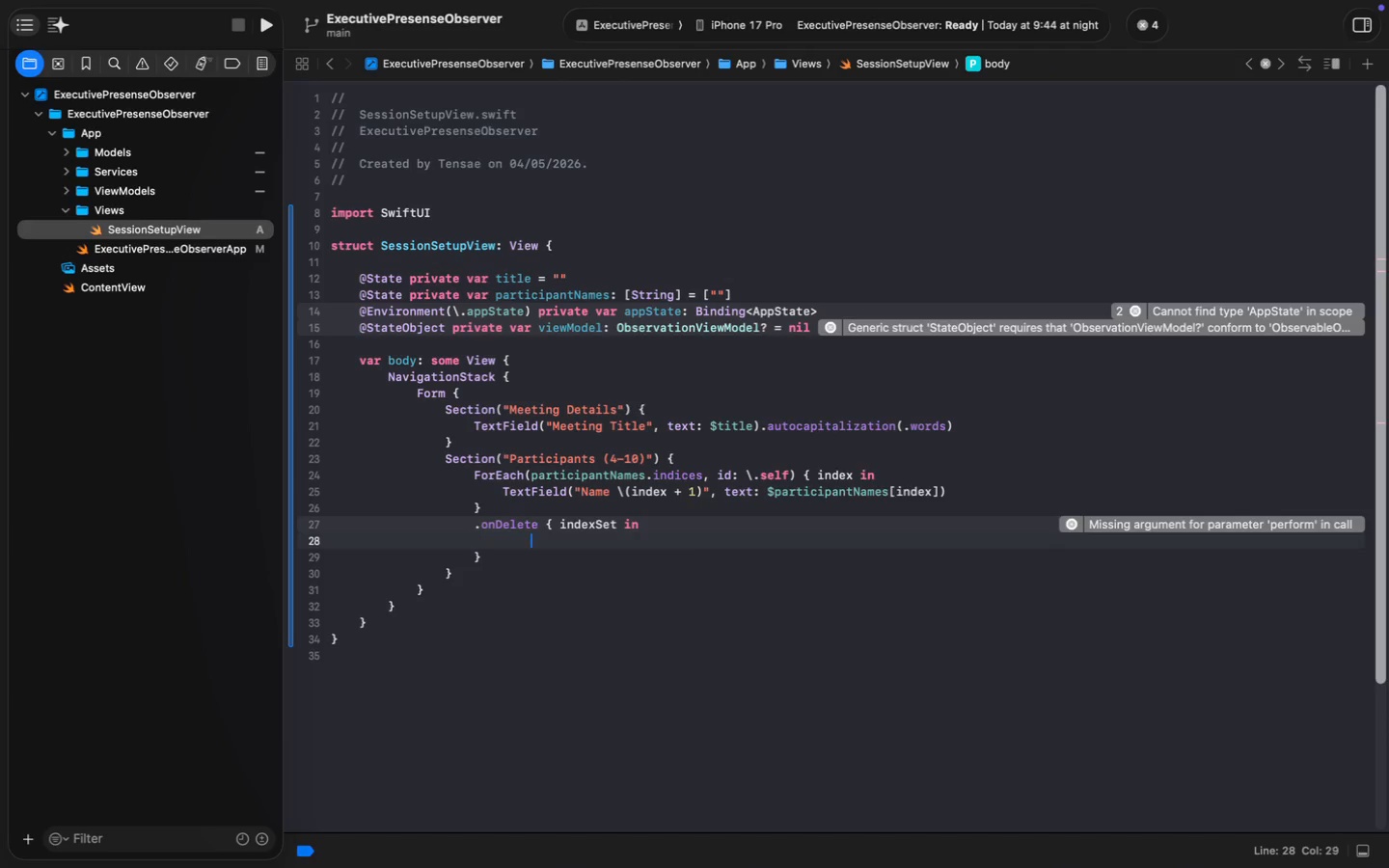 
key(Tab)
 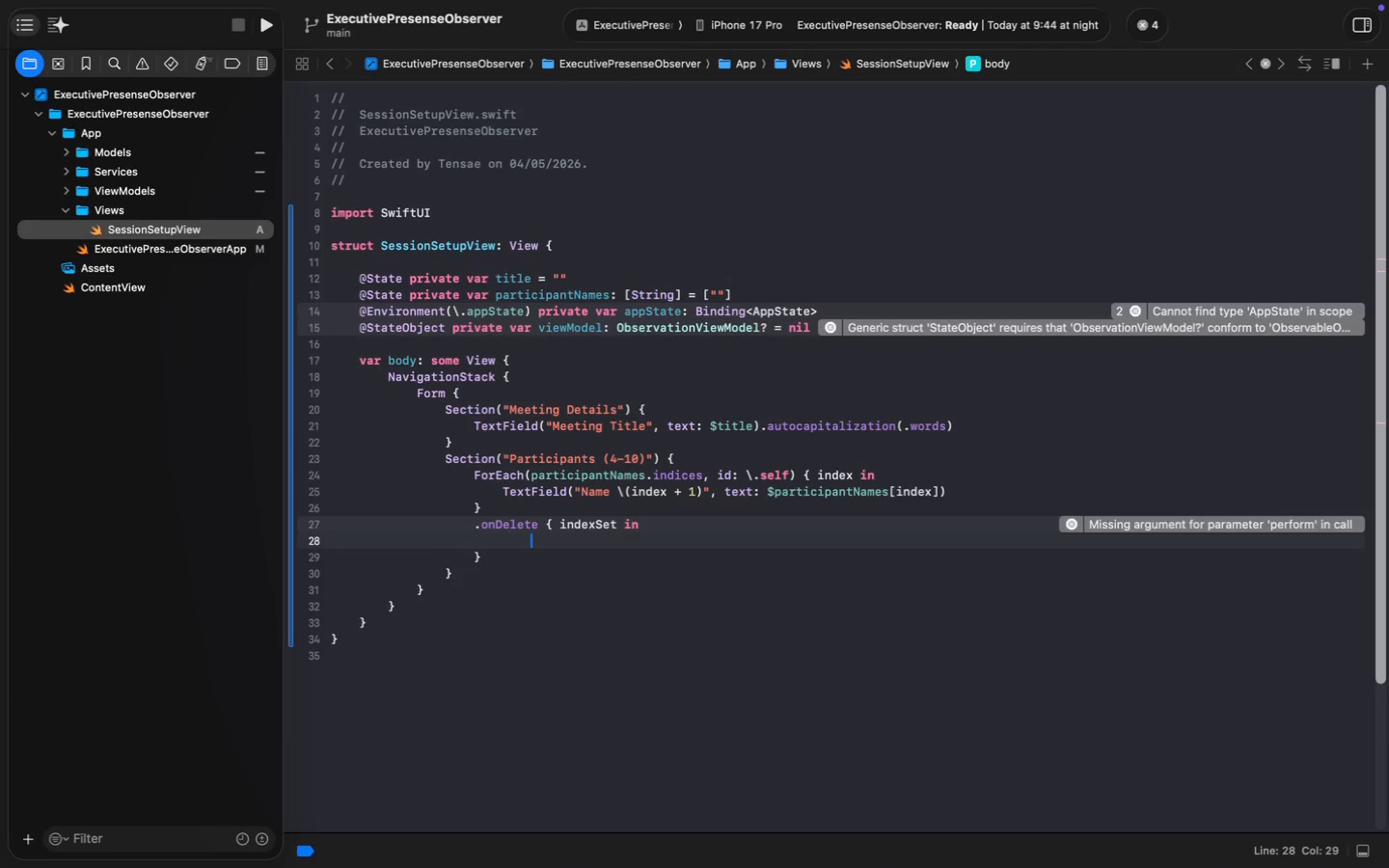 
key(ArrowUp)
 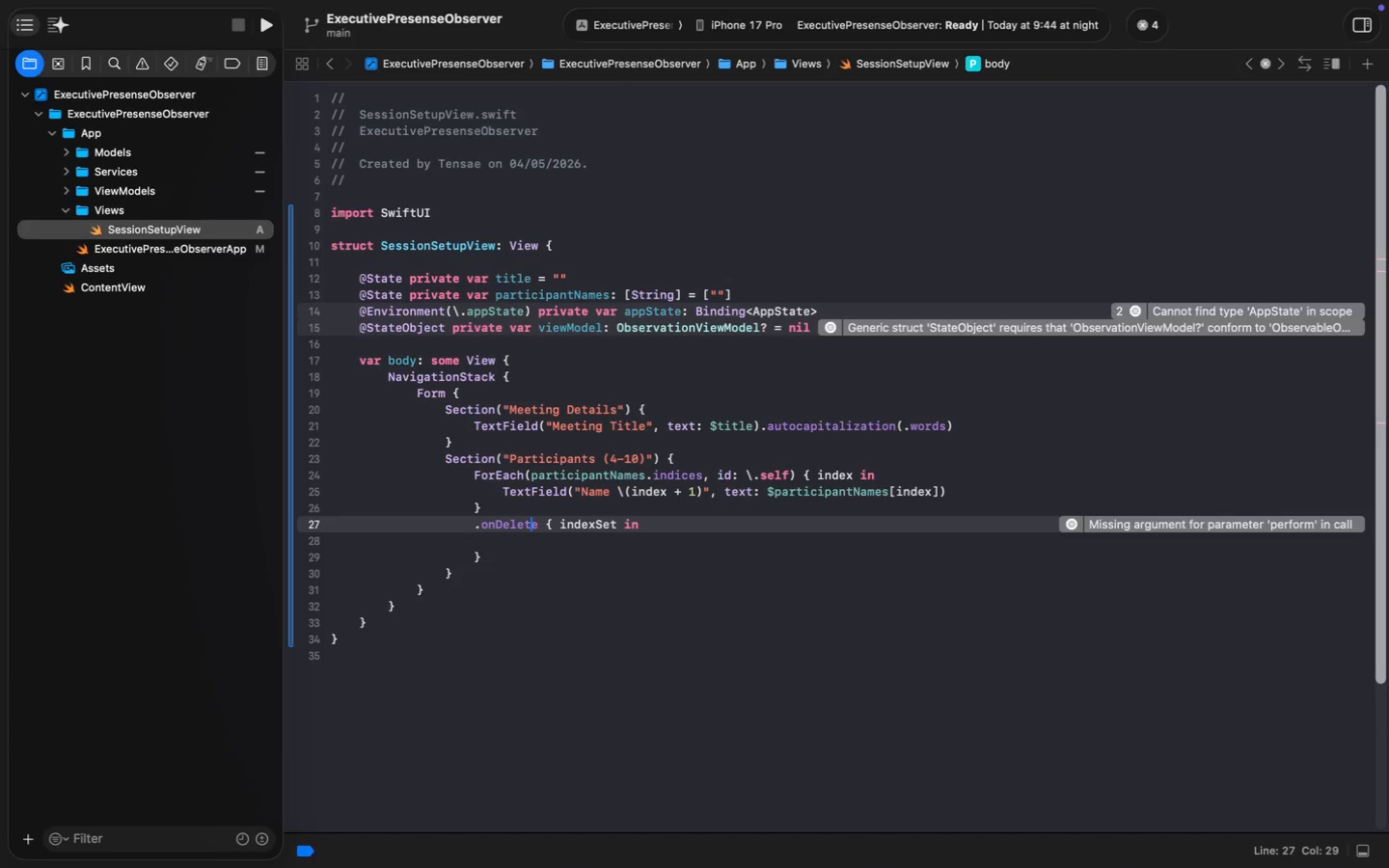 
key(Meta+MetaRight)
 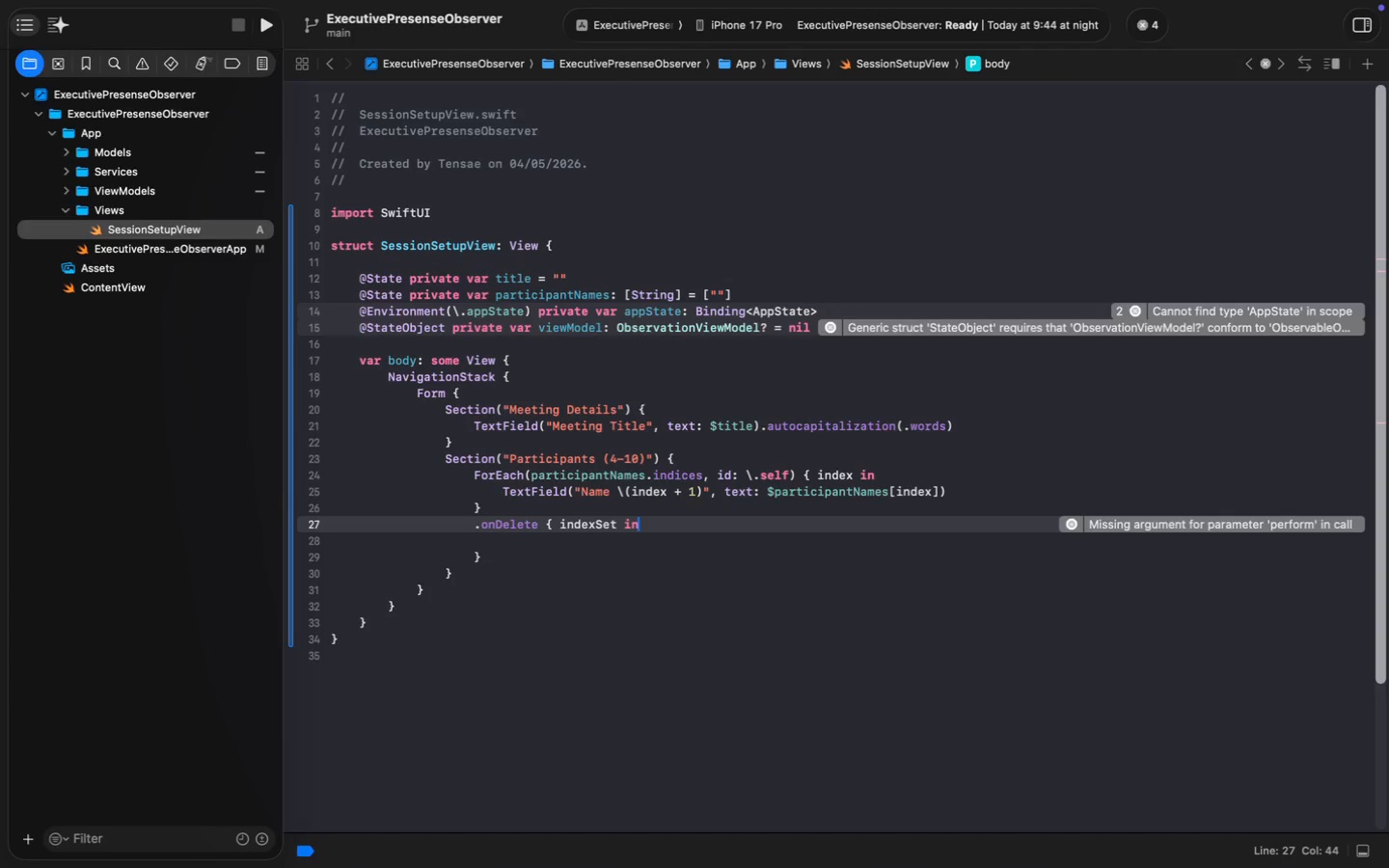 
key(Meta+ArrowRight)
 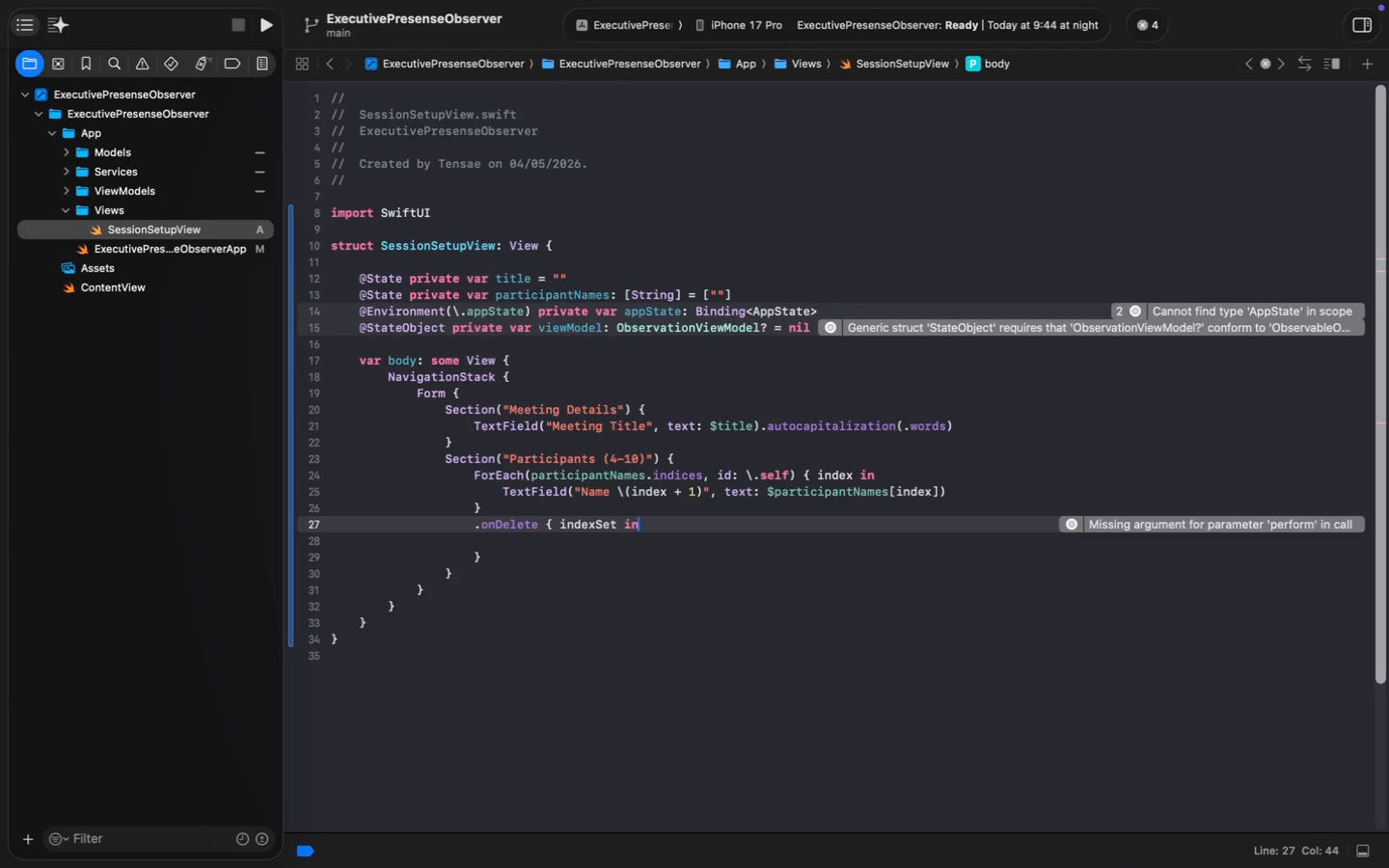 
key(Enter)
 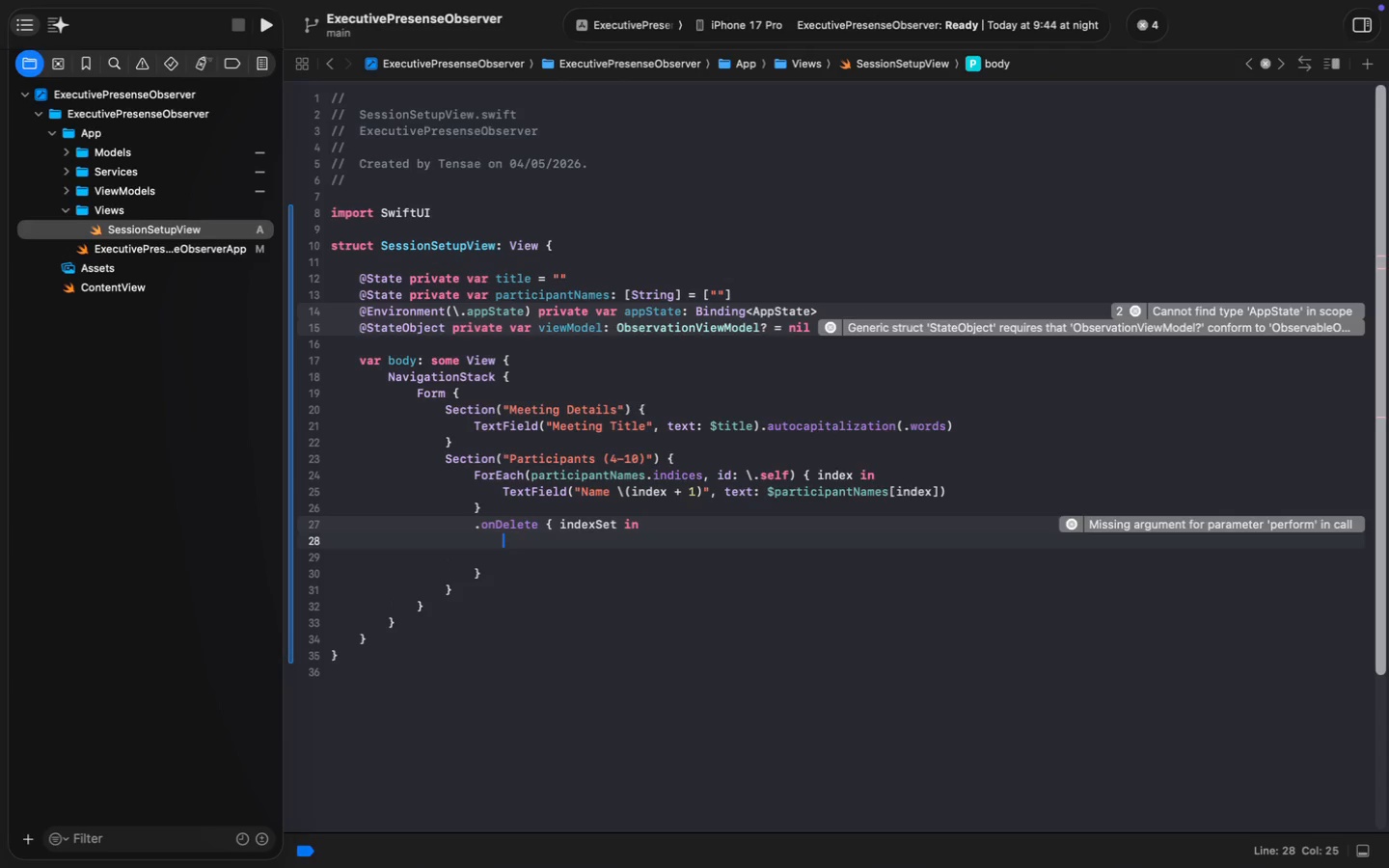 
type(guard participant)
 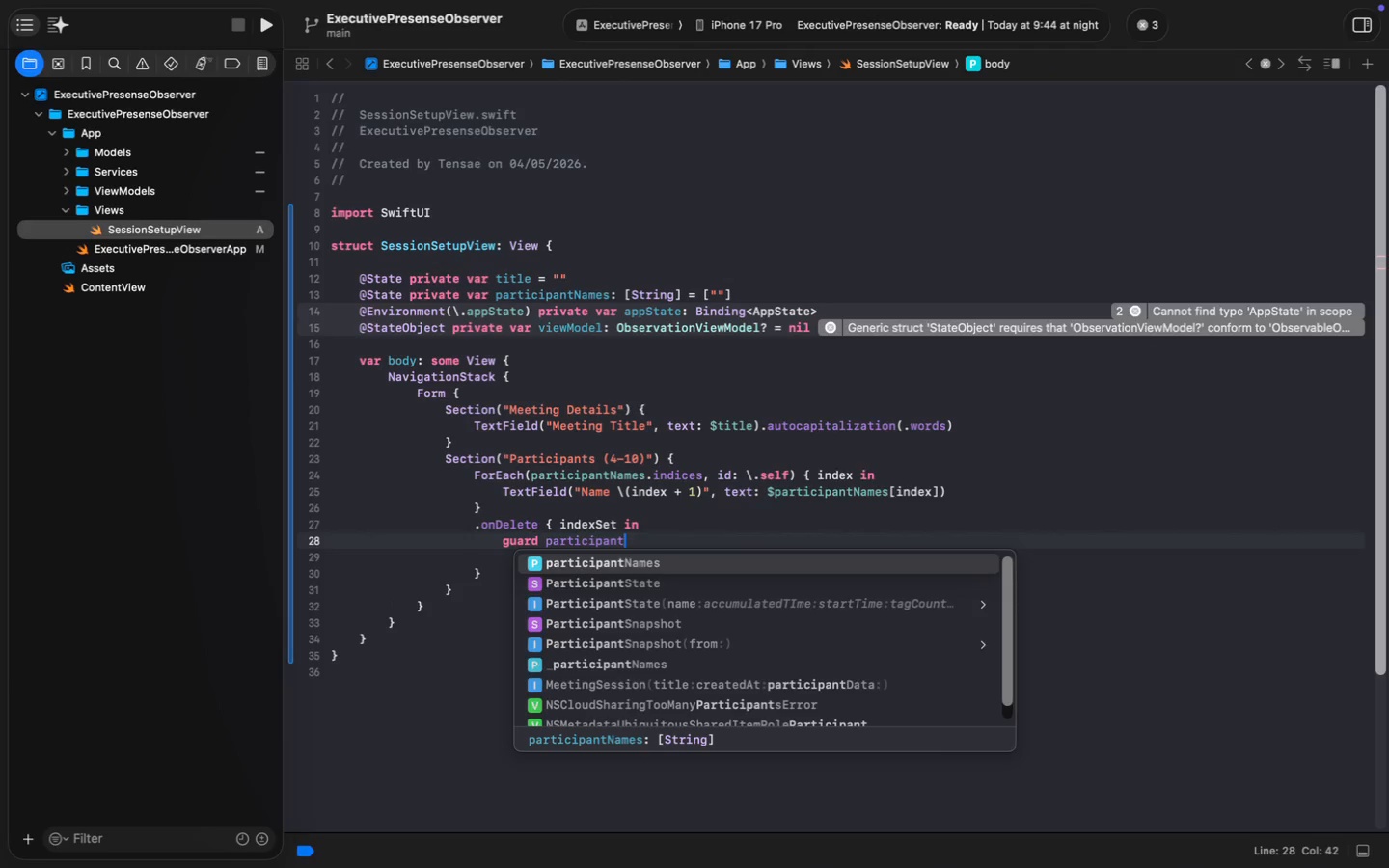 
key(Enter)
 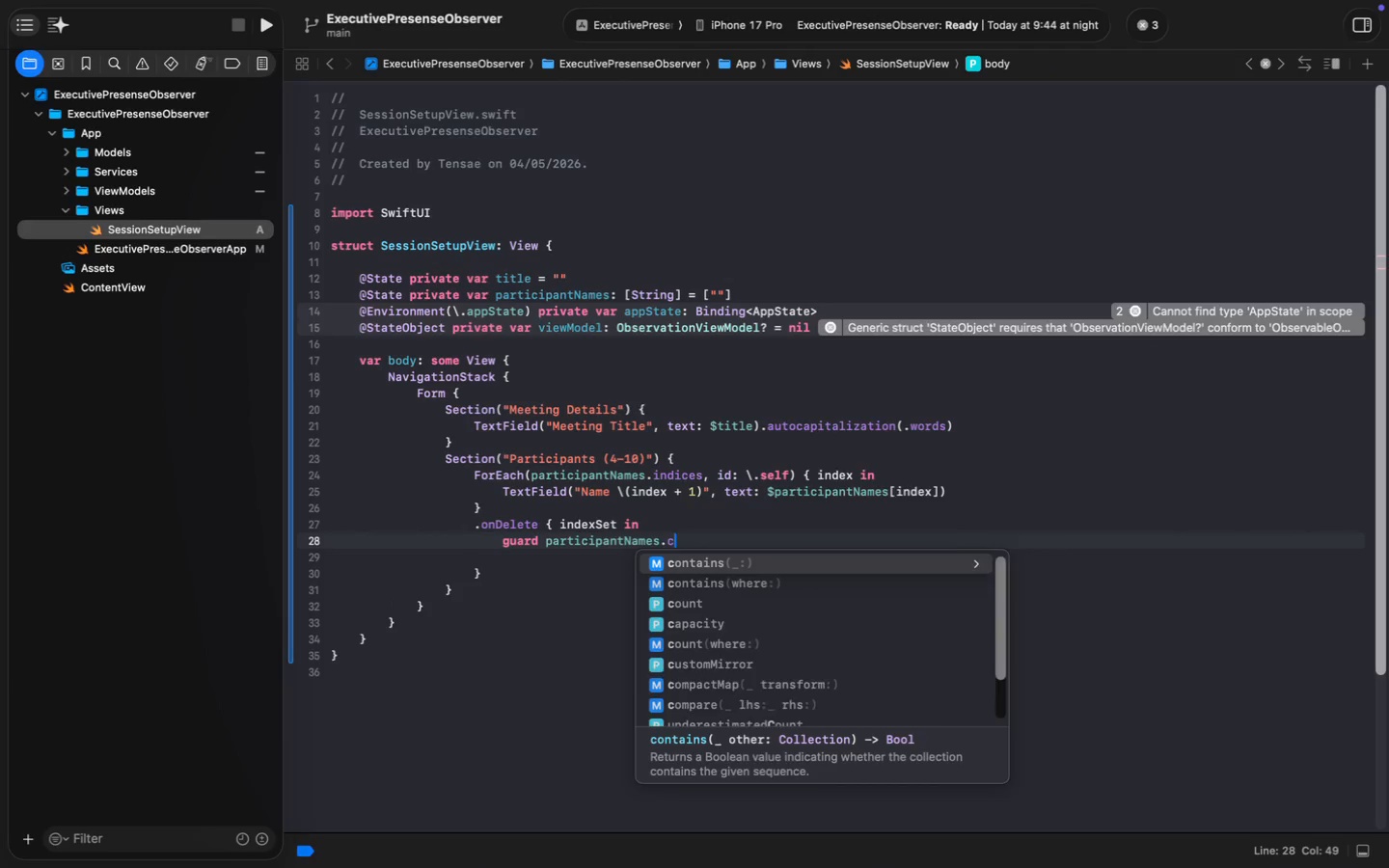 
type(.count >)
key(Tab)
 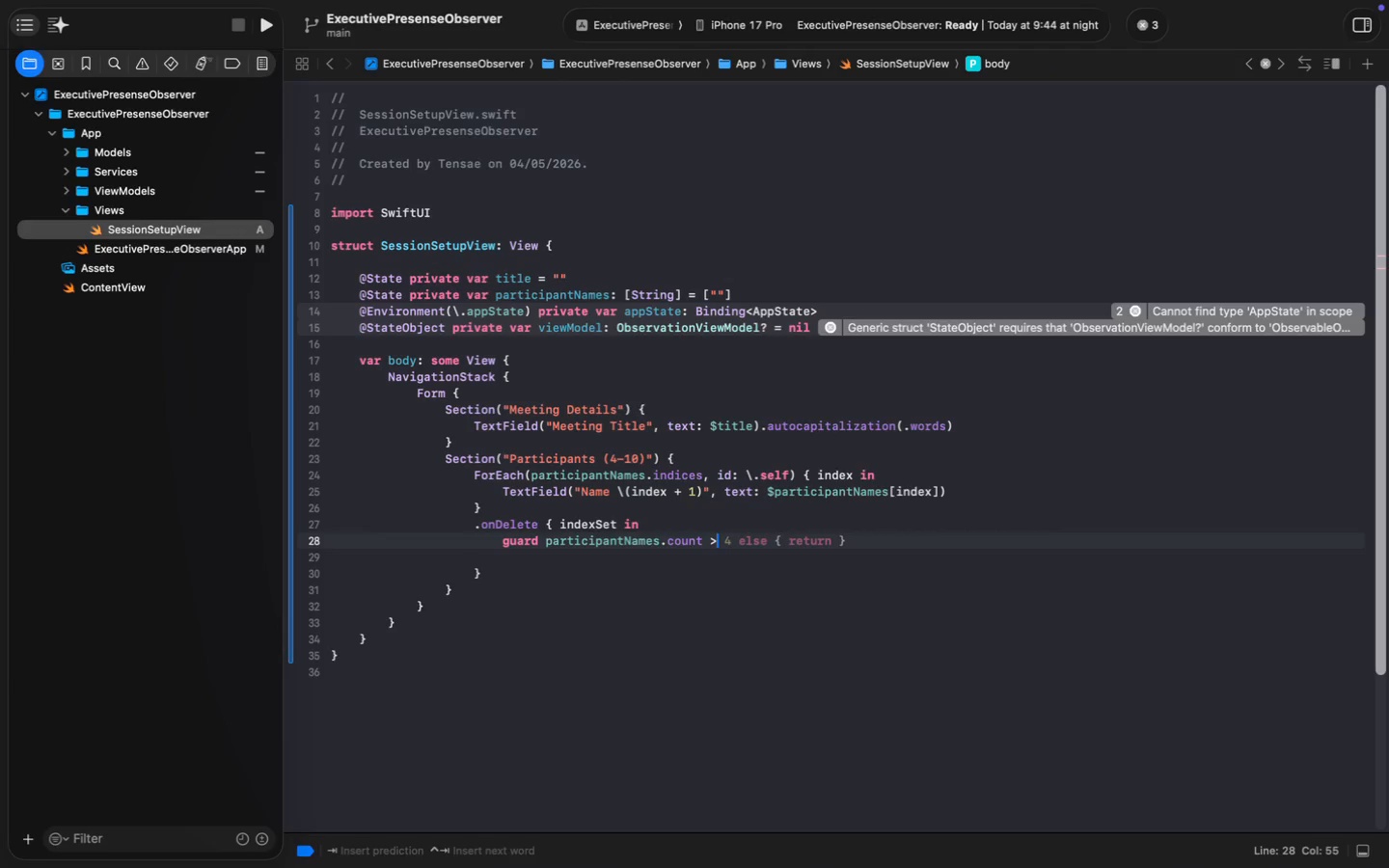 
key(Enter)
 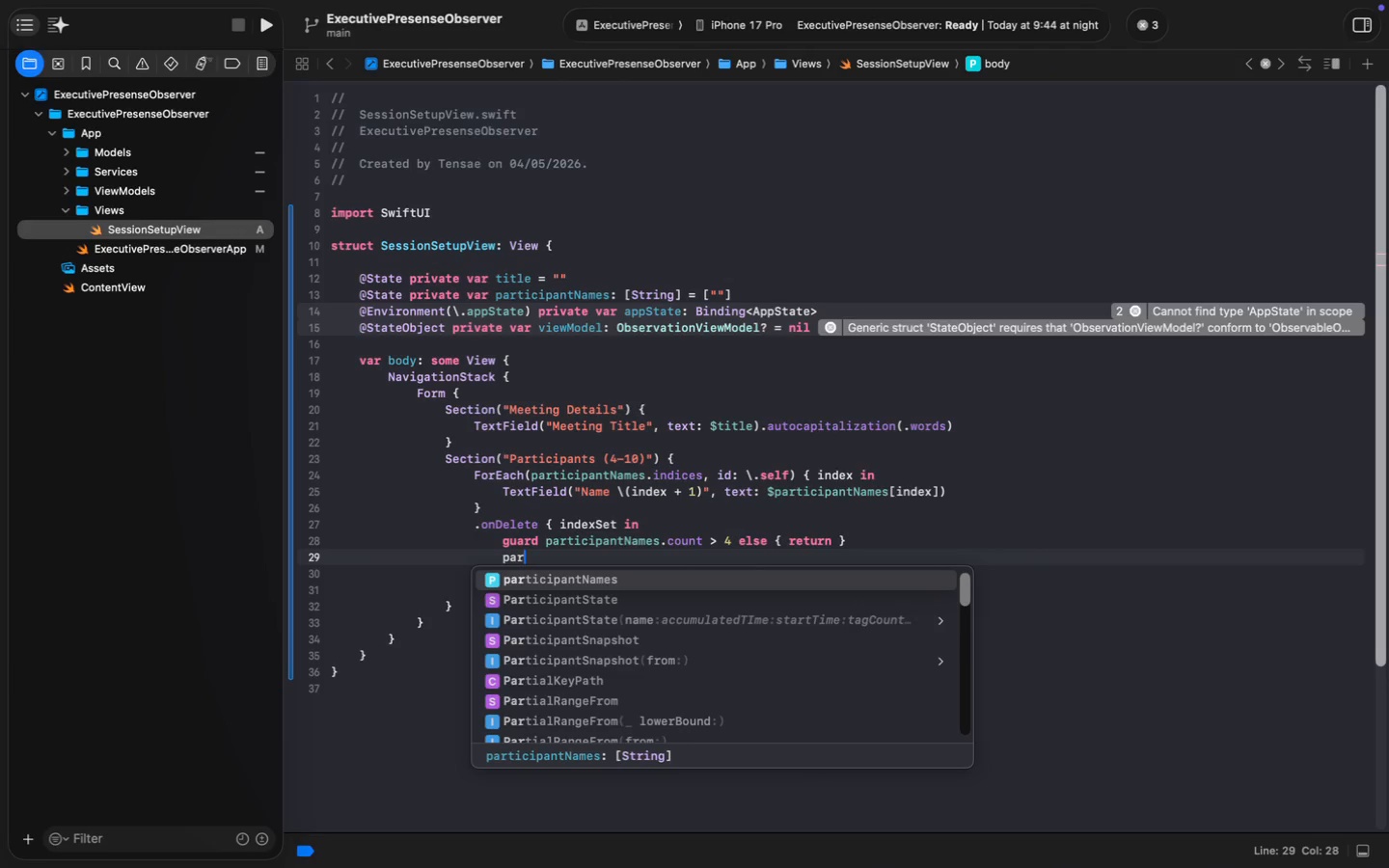 
type(part)
 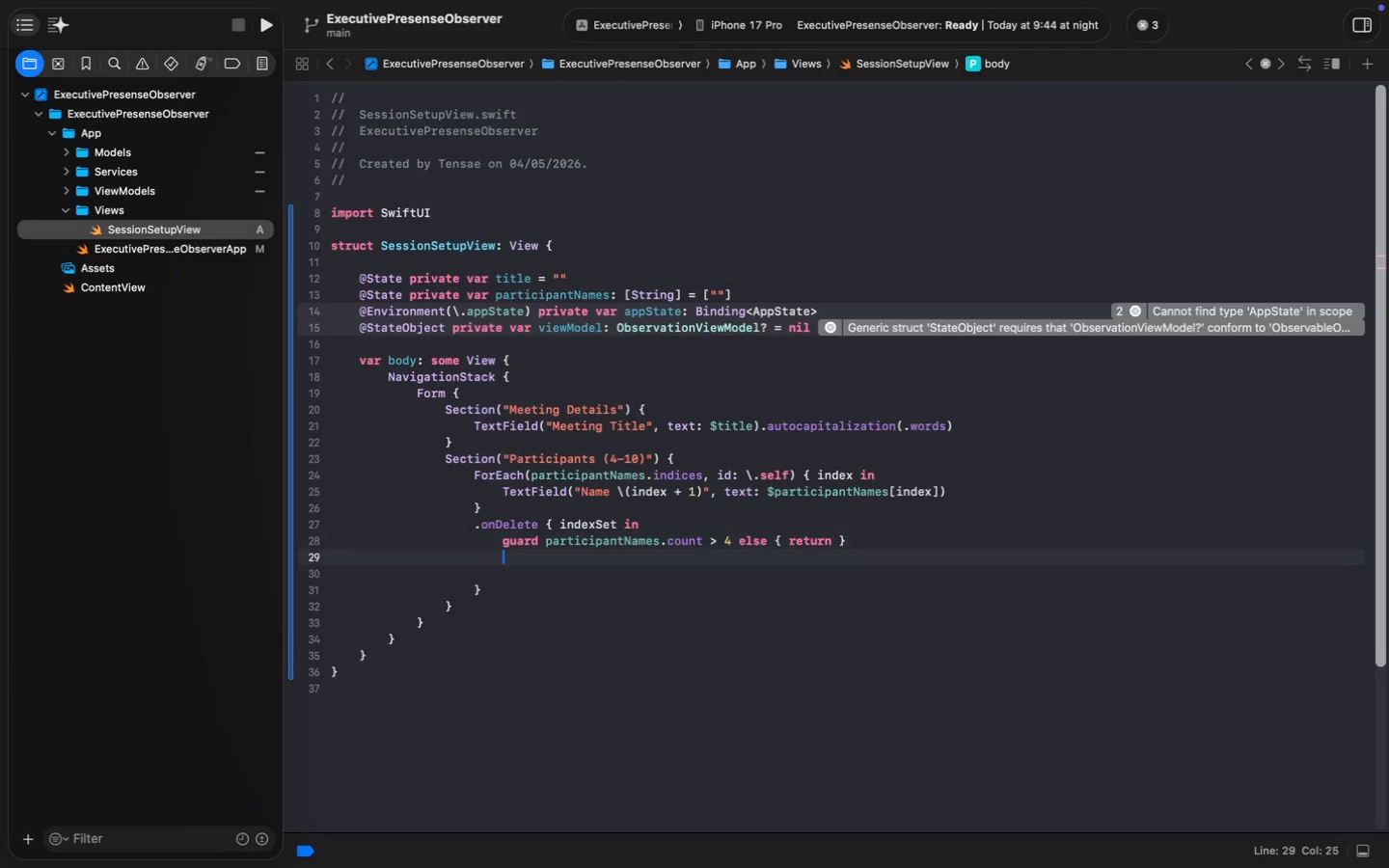 
key(Enter)
 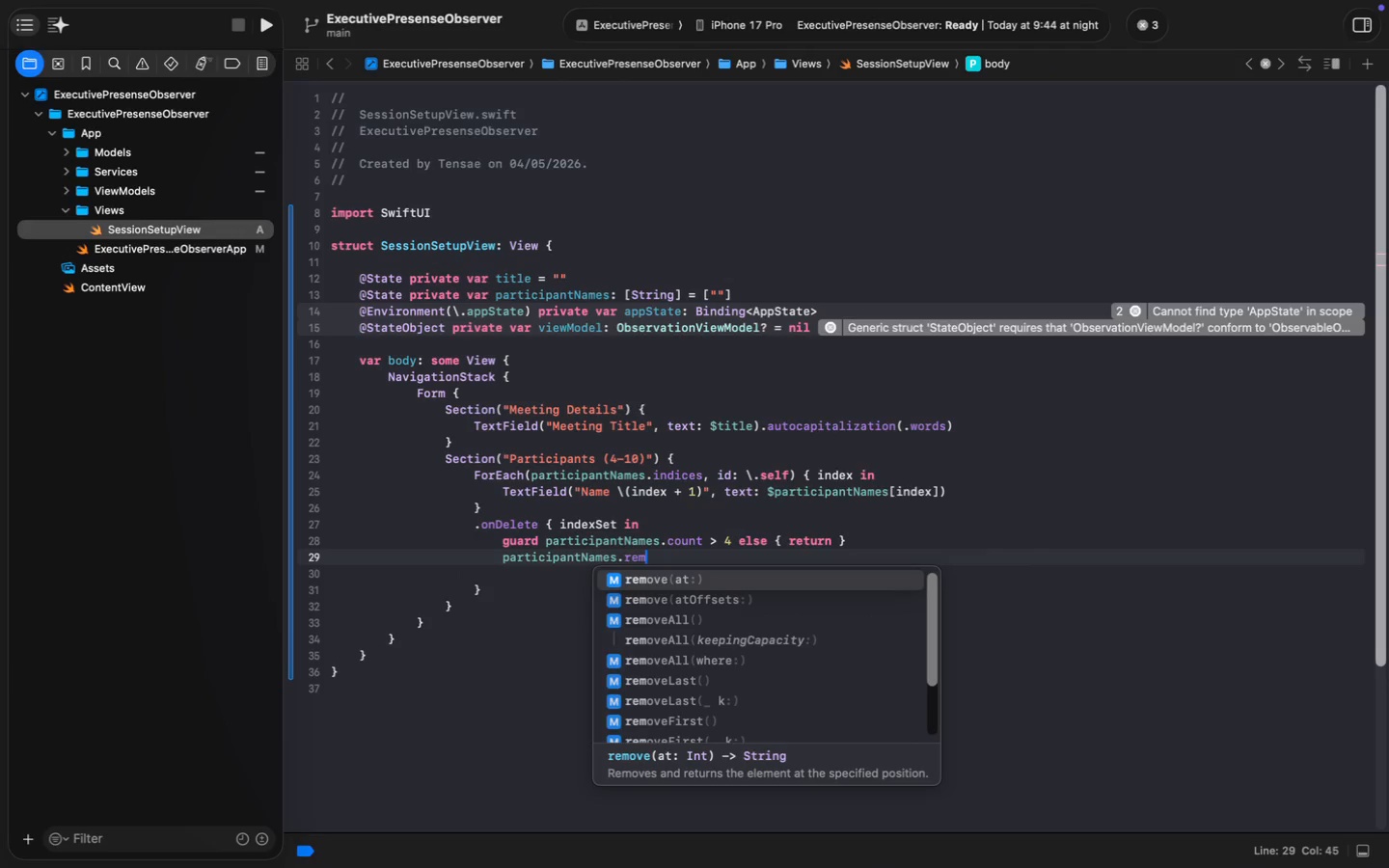 
type(.rem)
 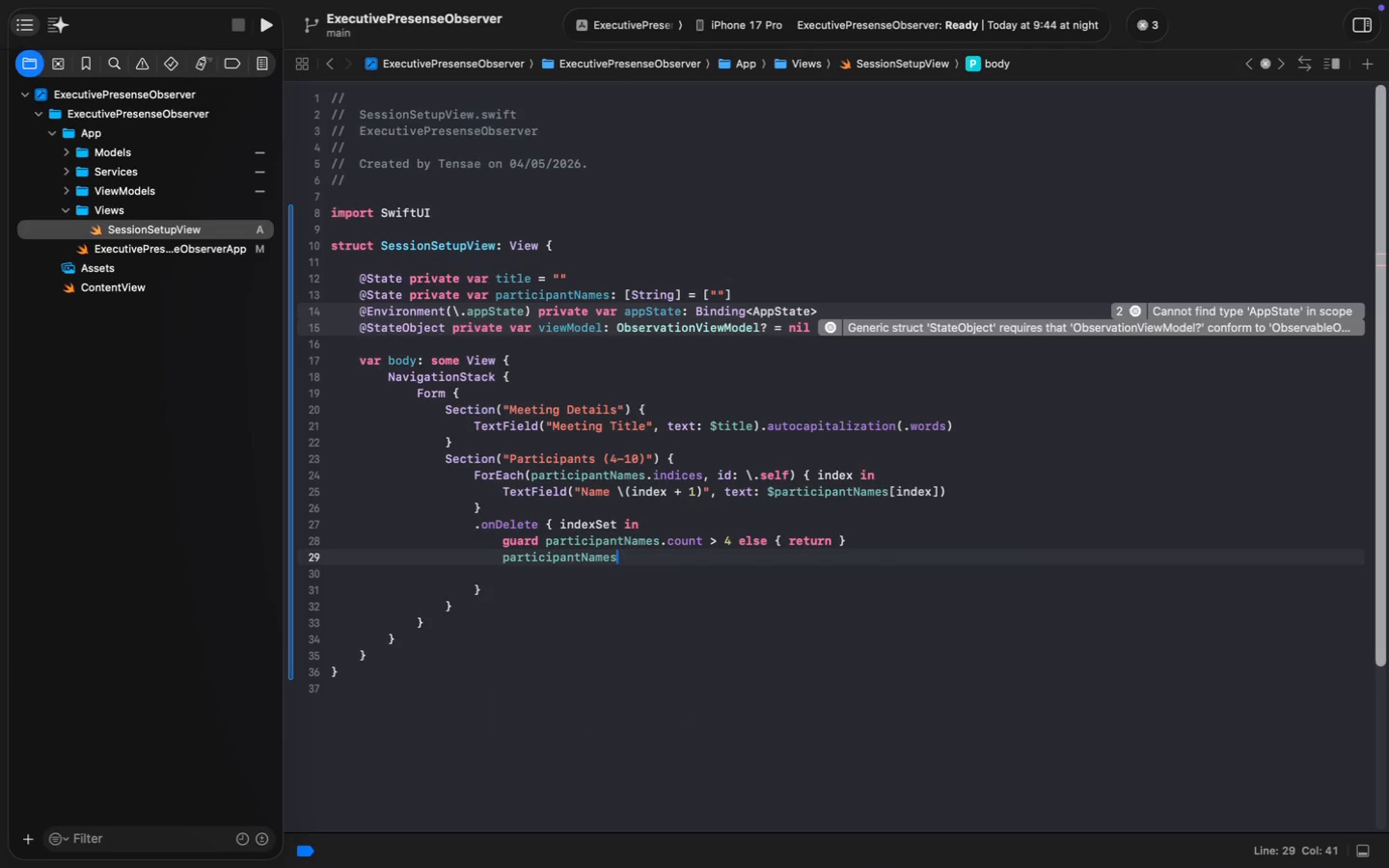 
key(Enter)
 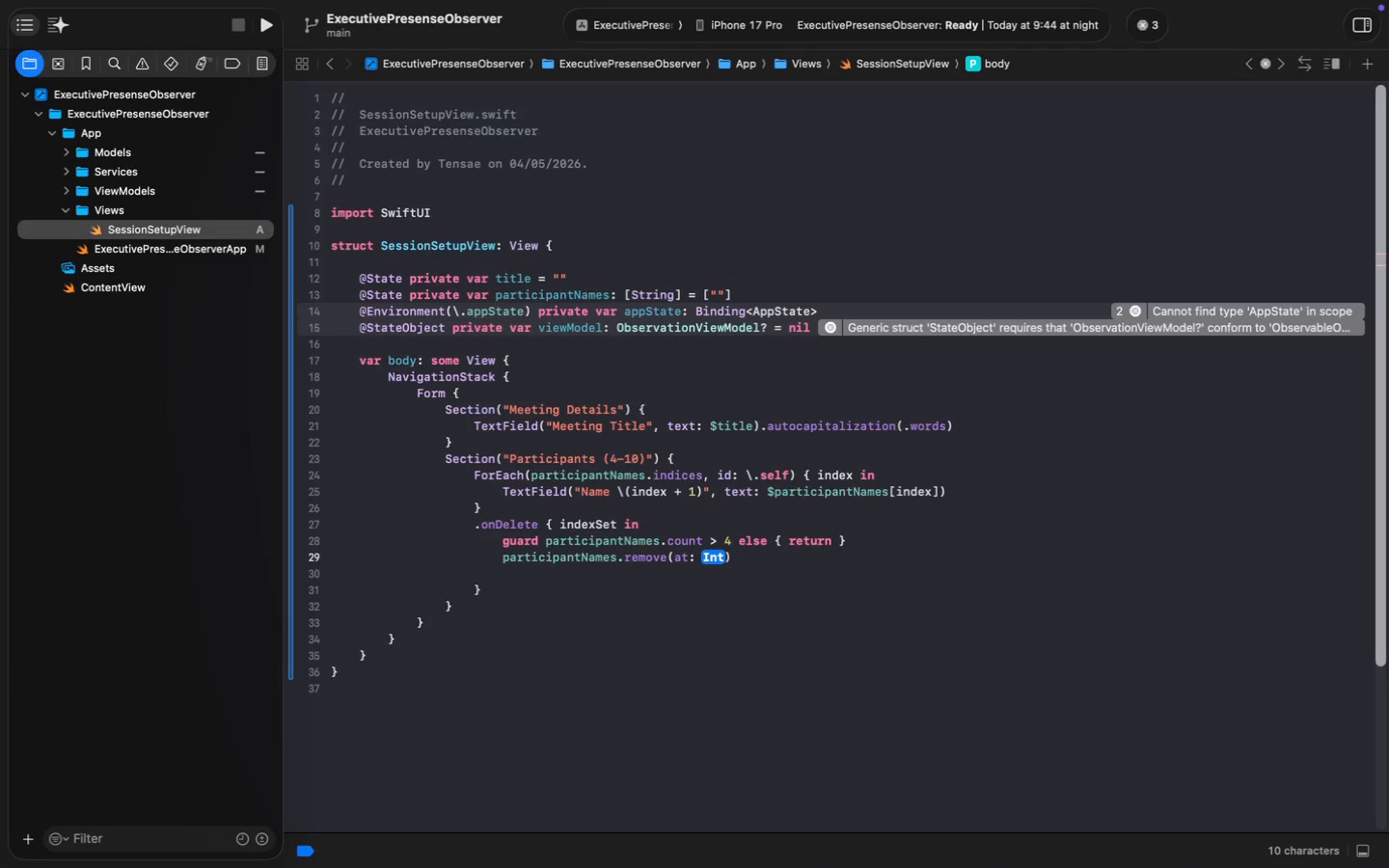 
key(Backspace)
key(Backspace)
key(Backspace)
key(Backspace)
key(Backspace)
type(ato)
 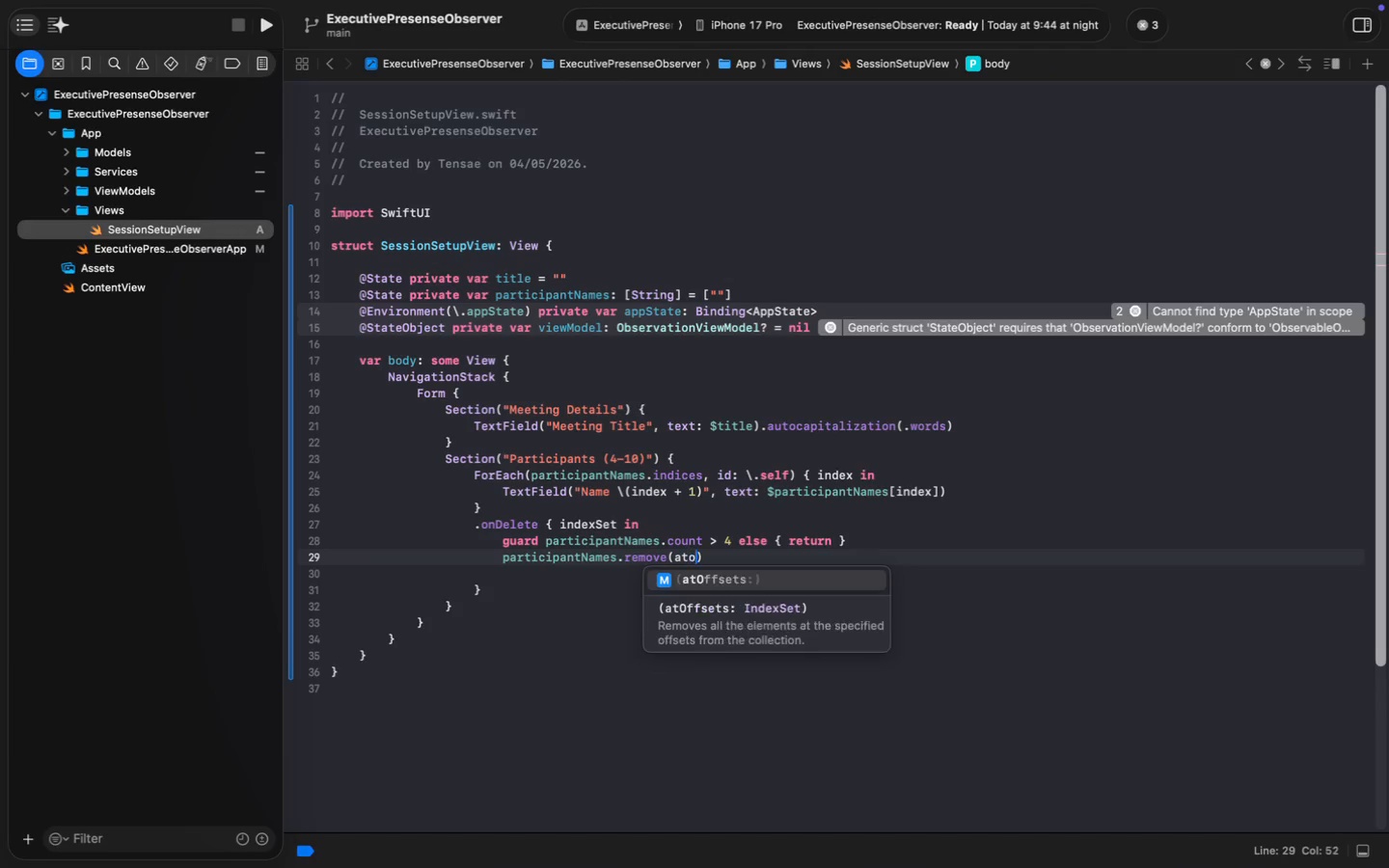 
key(Enter)
 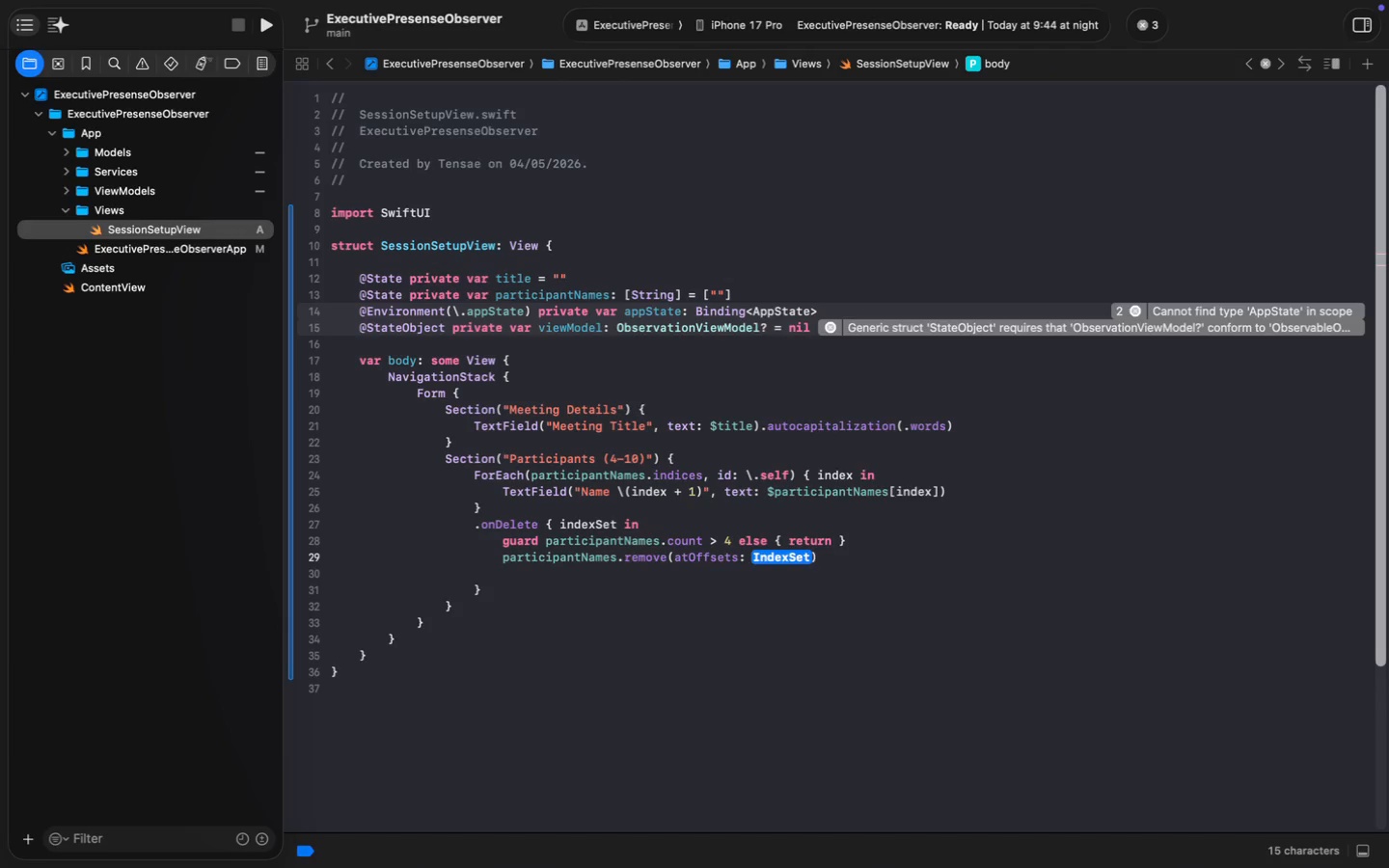 
type(inde)
 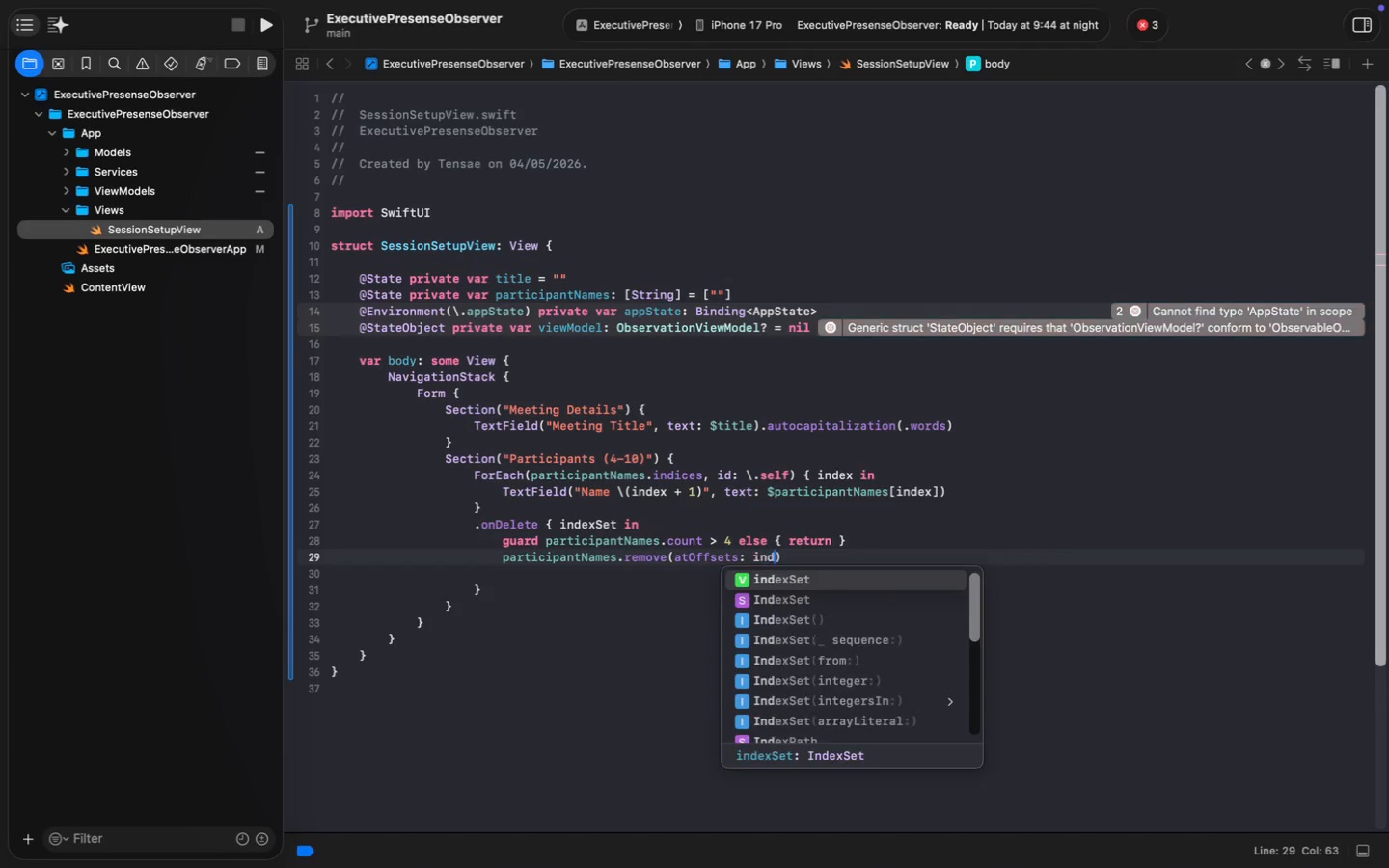 
key(Enter)
 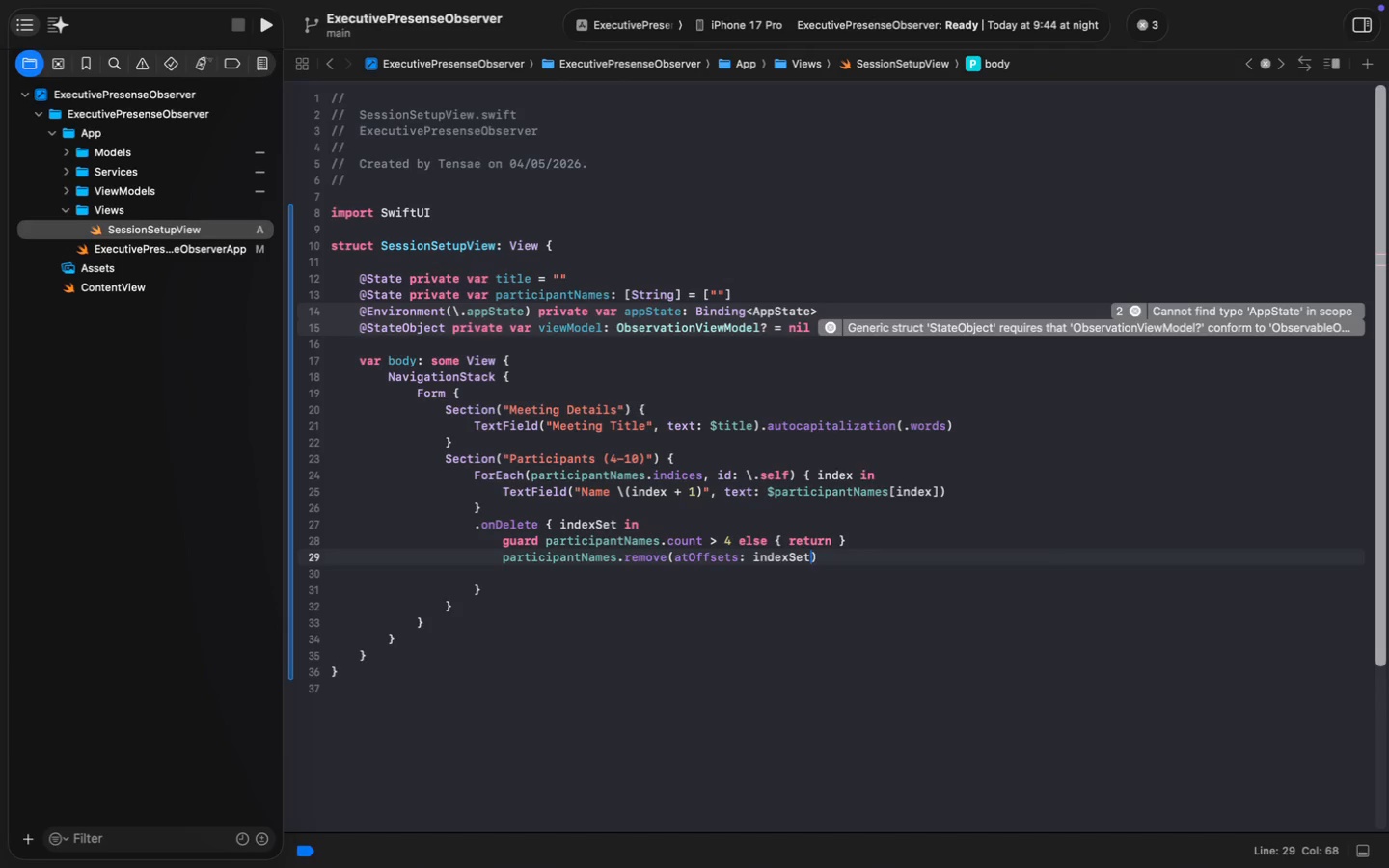 
key(ArrowDown)
 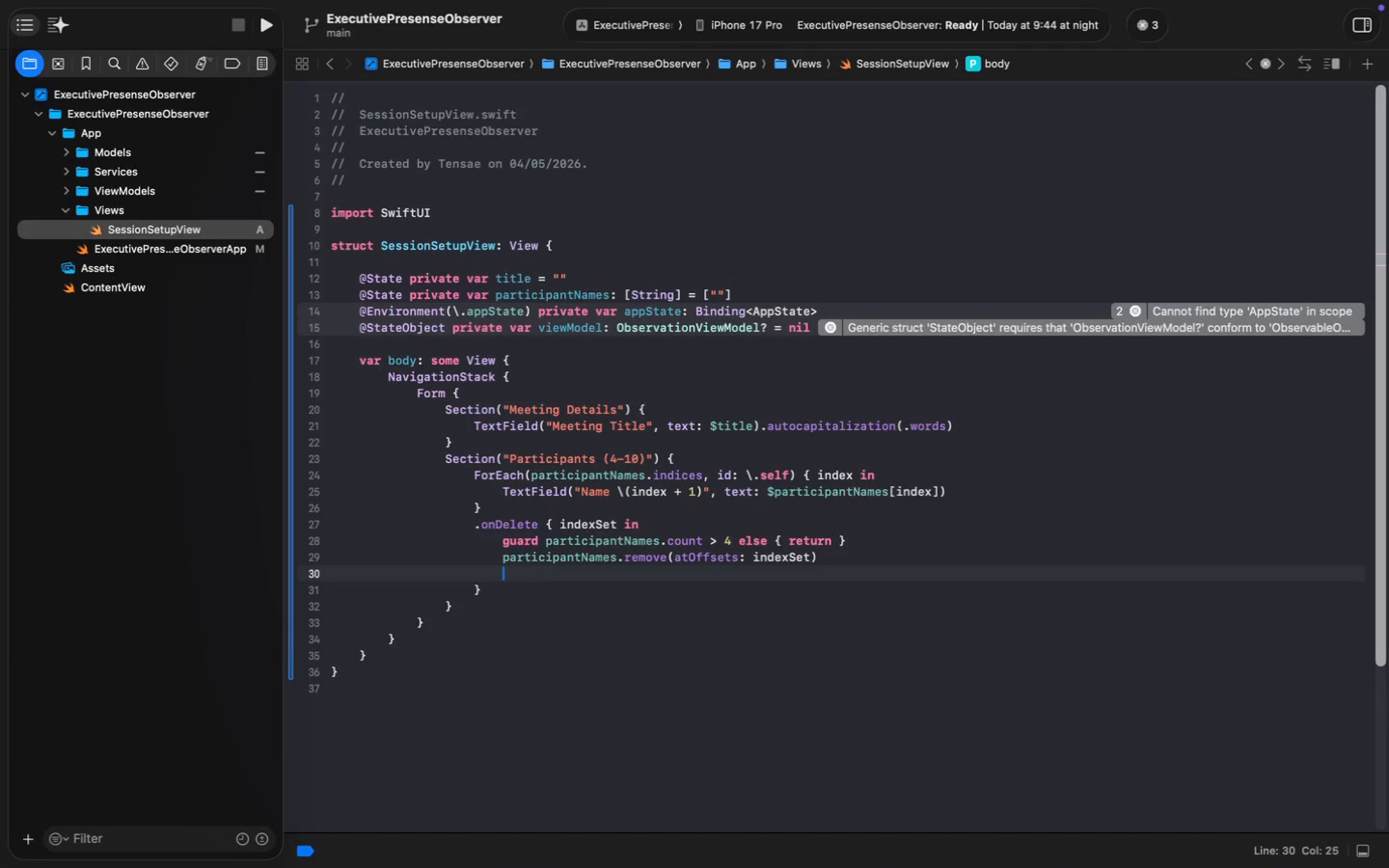 
key(Backspace)
 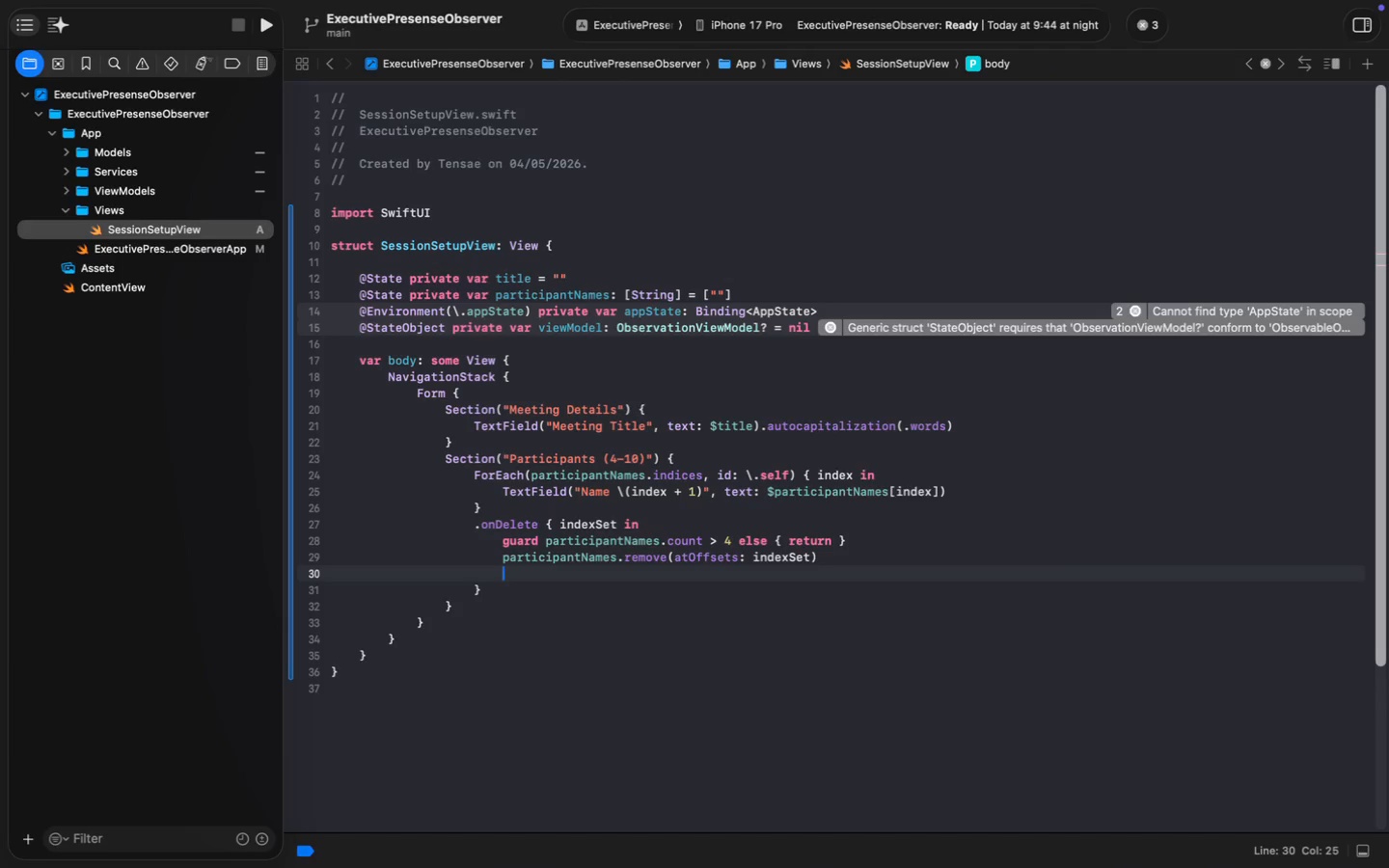 
key(Backspace)
 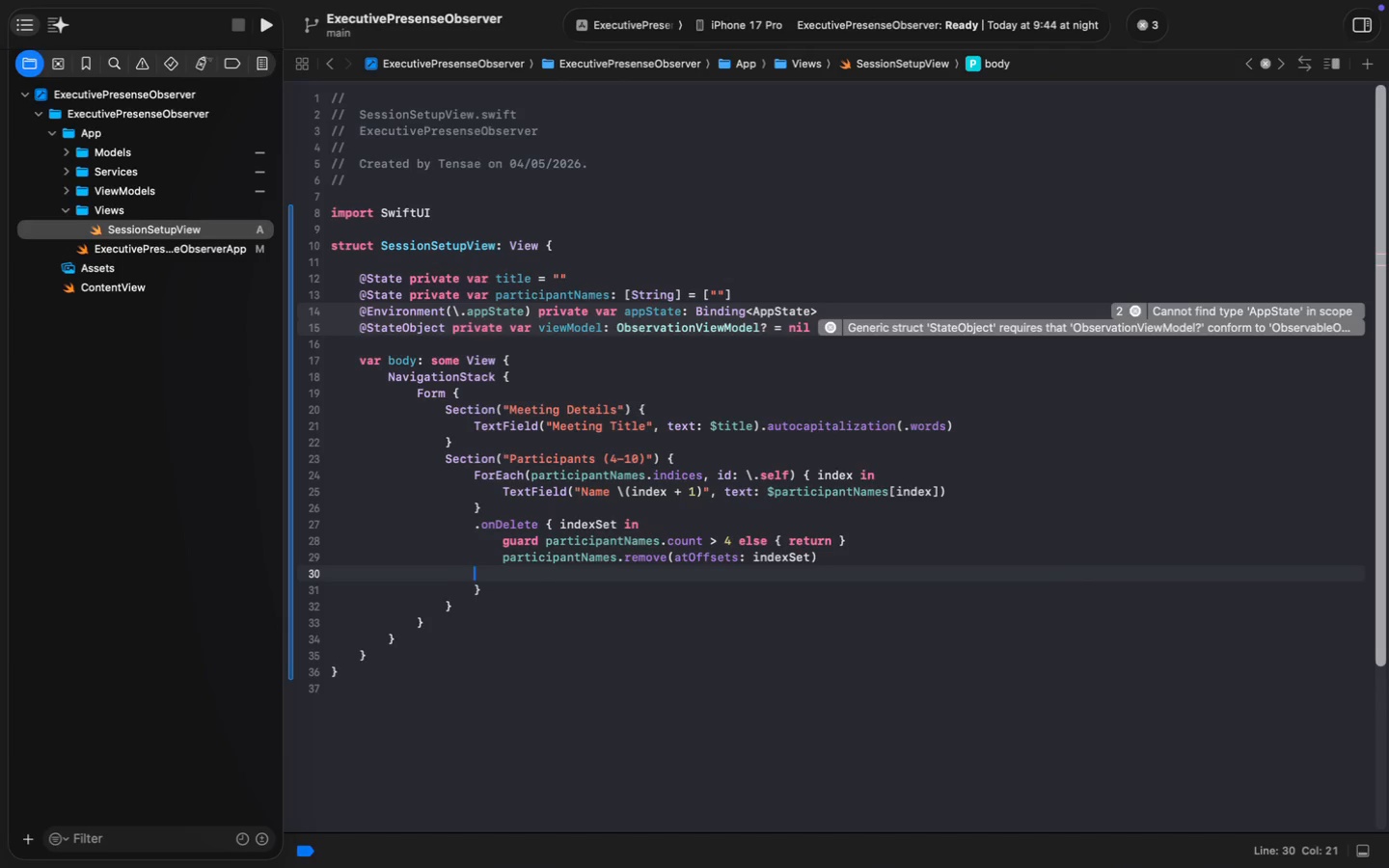 
key(Backspace)
 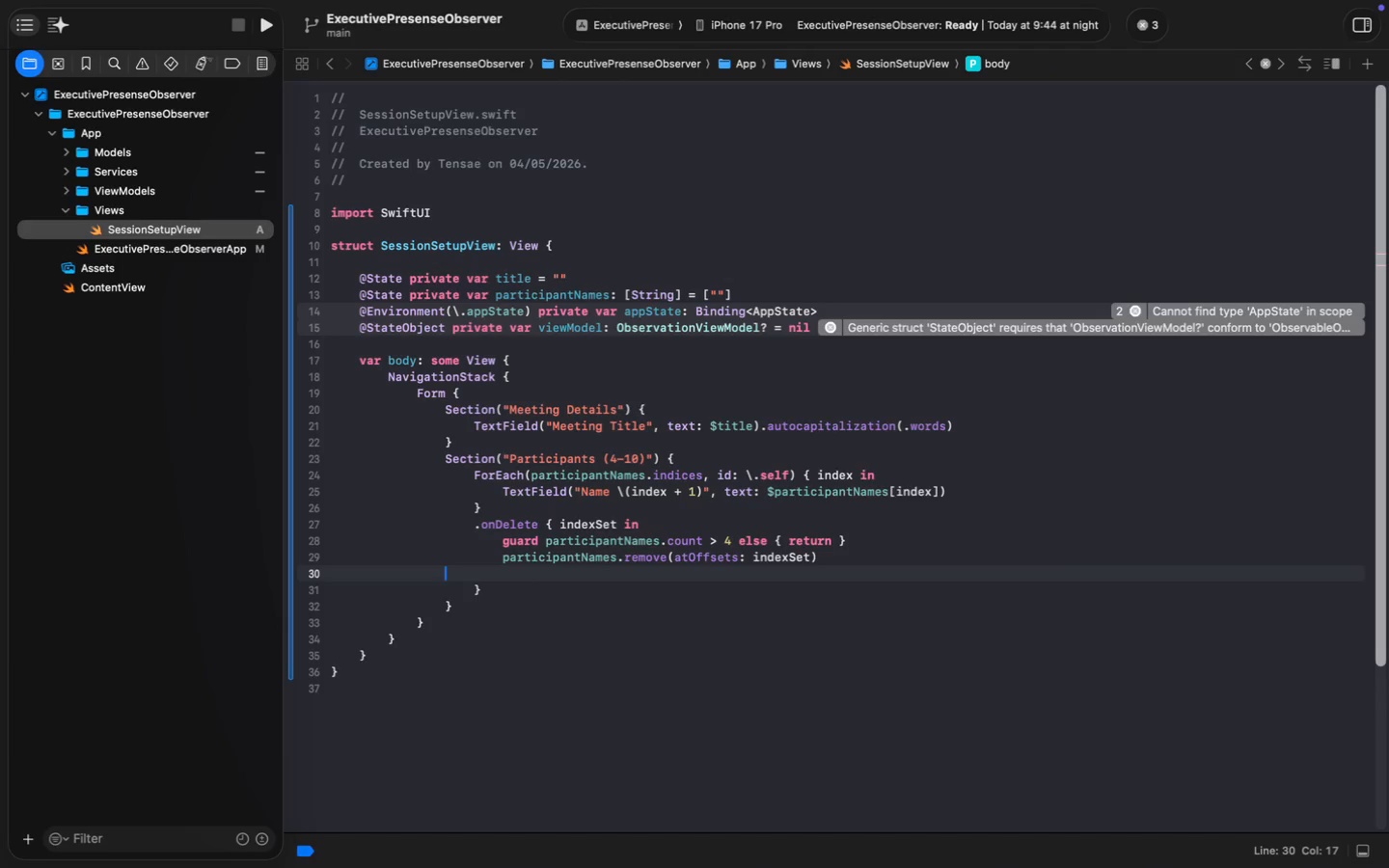 
key(Backspace)
 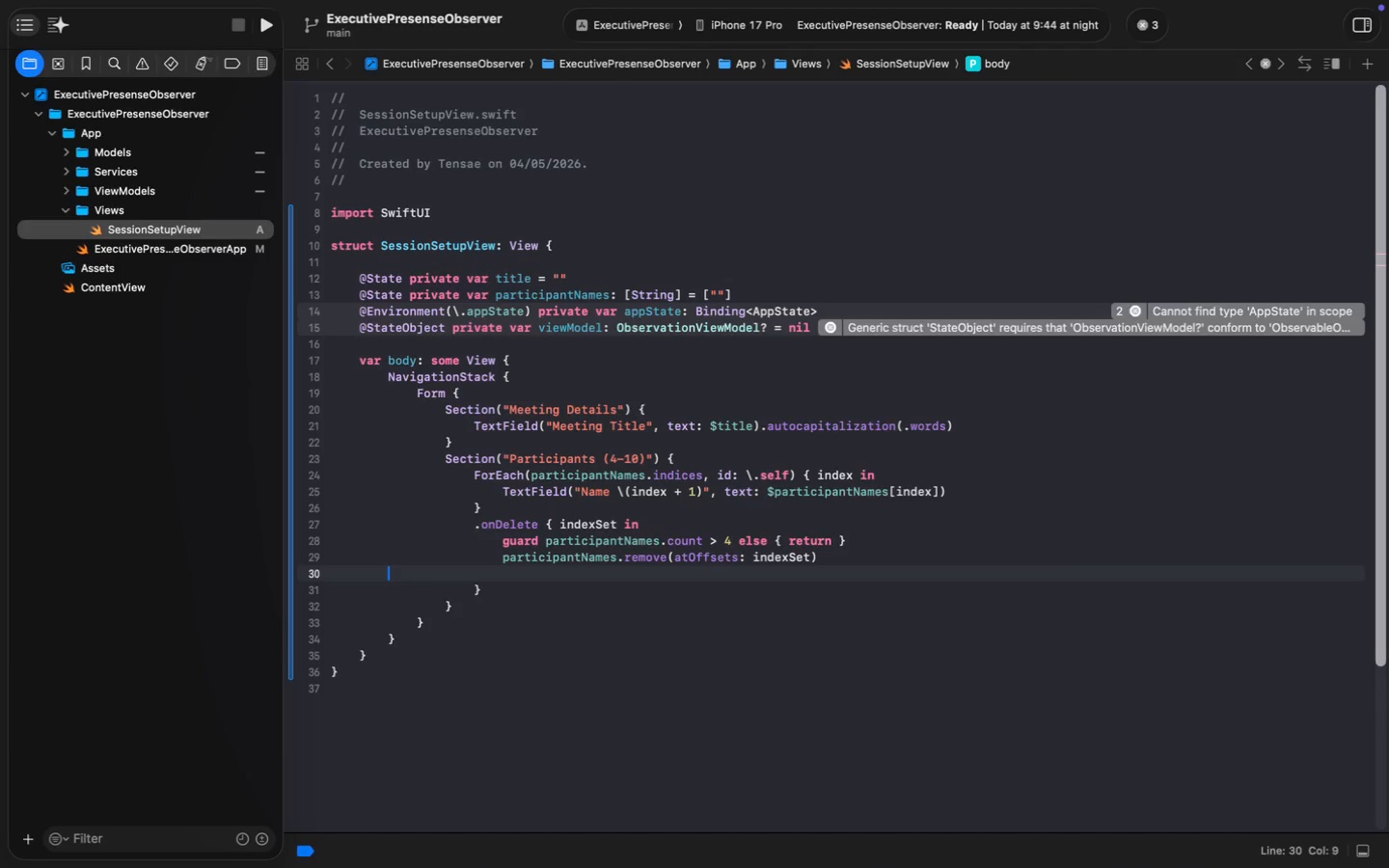 
key(Backspace)
 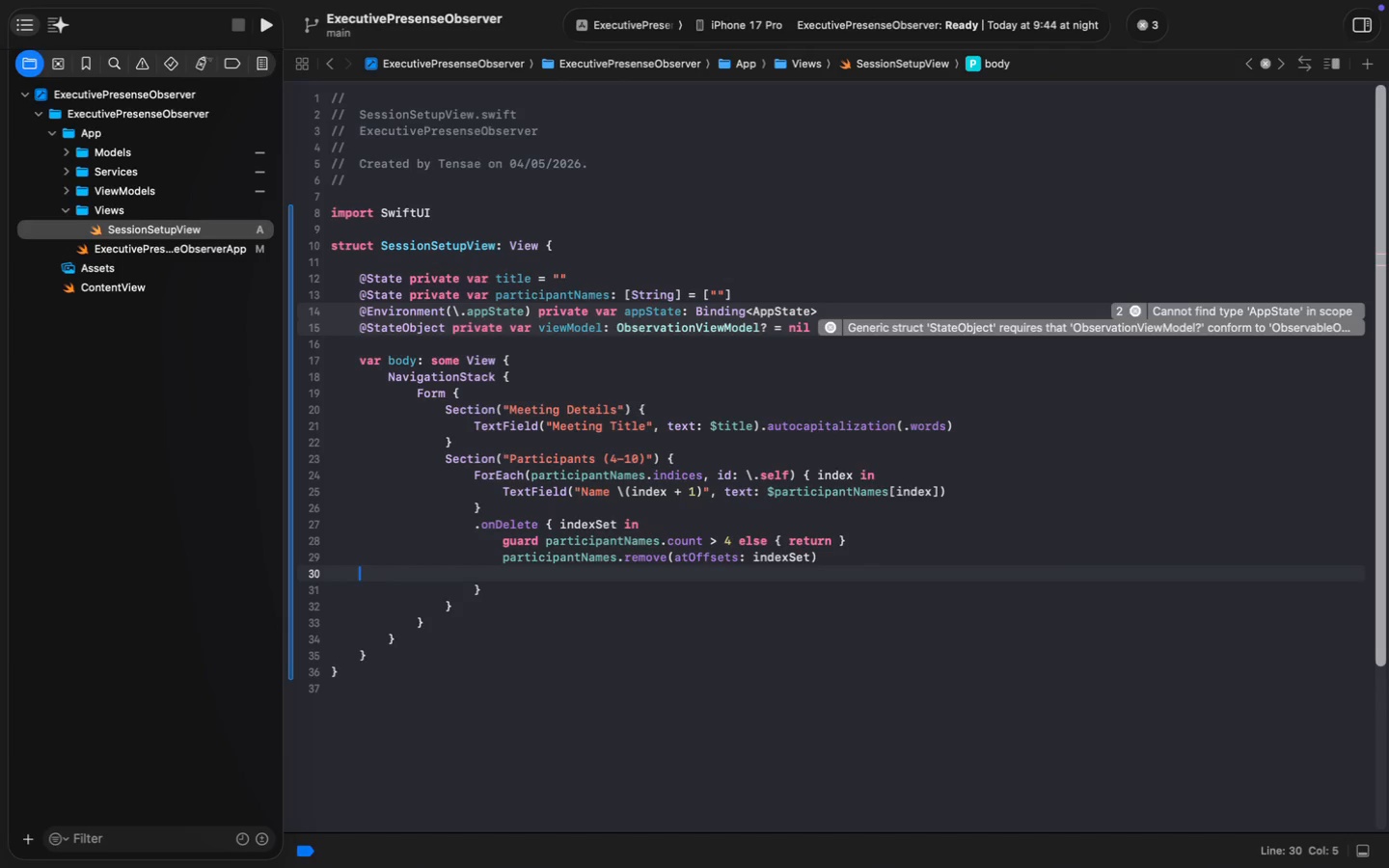 
key(Backspace)
 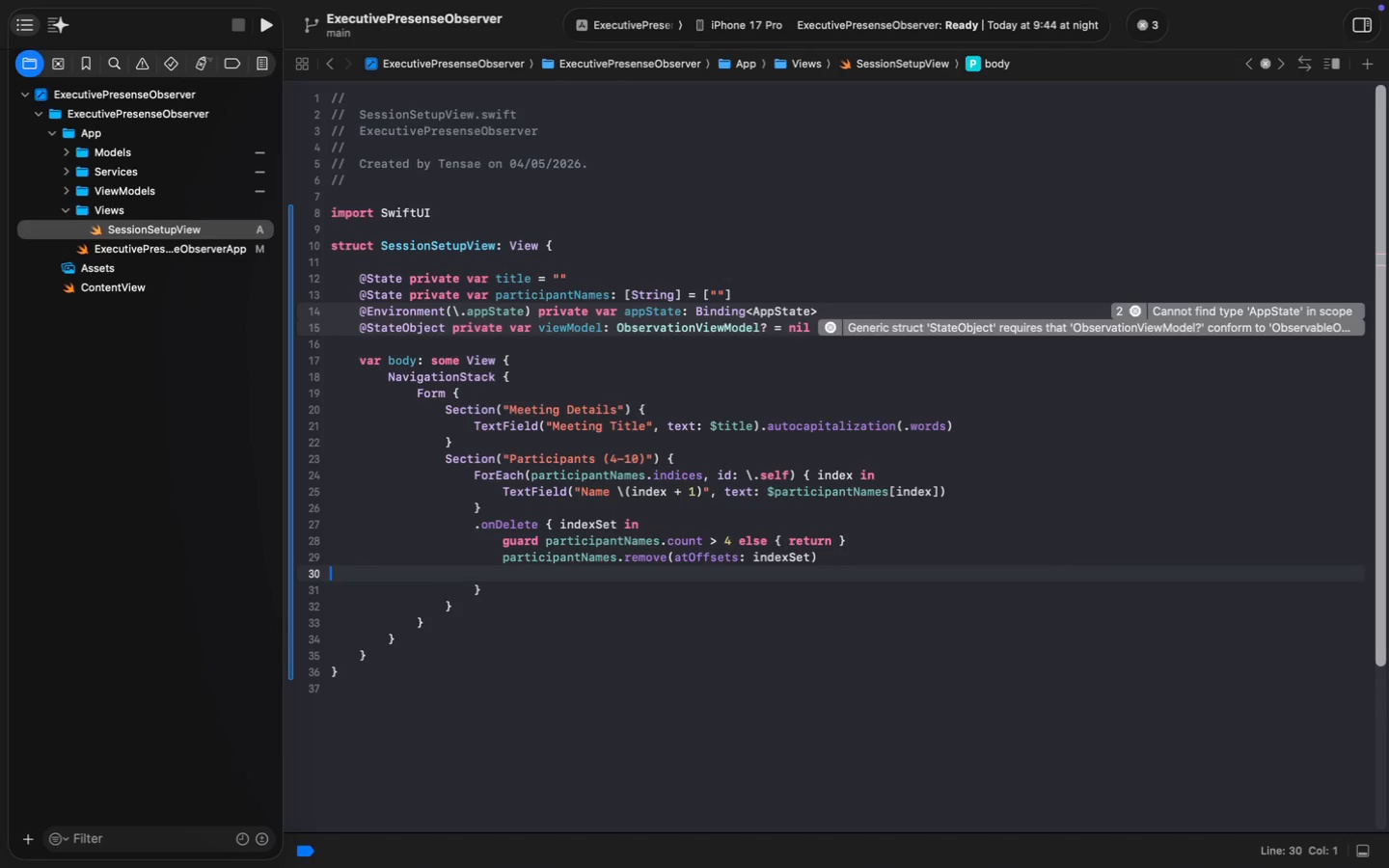 
key(Backspace)
 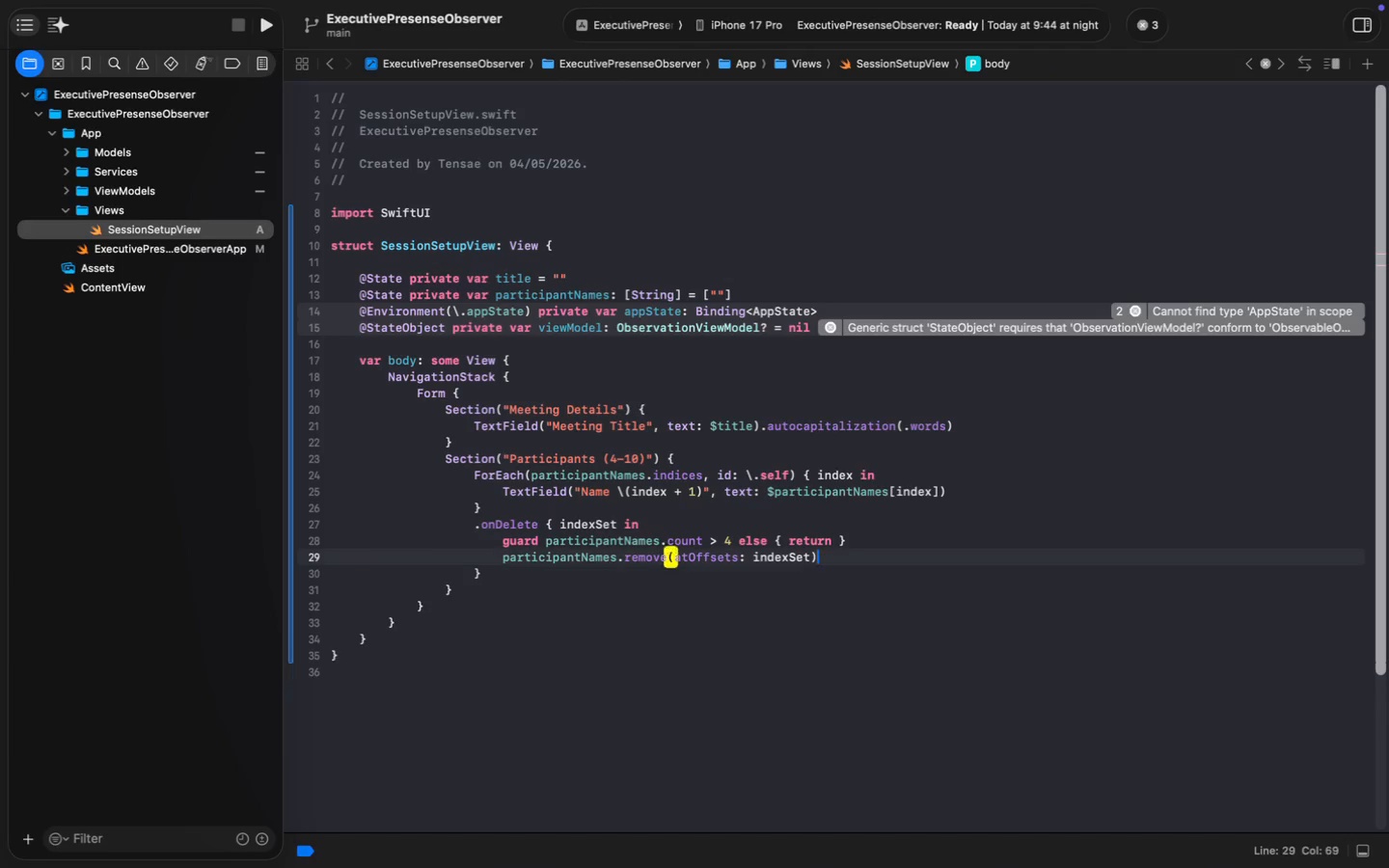 
key(Backspace)
 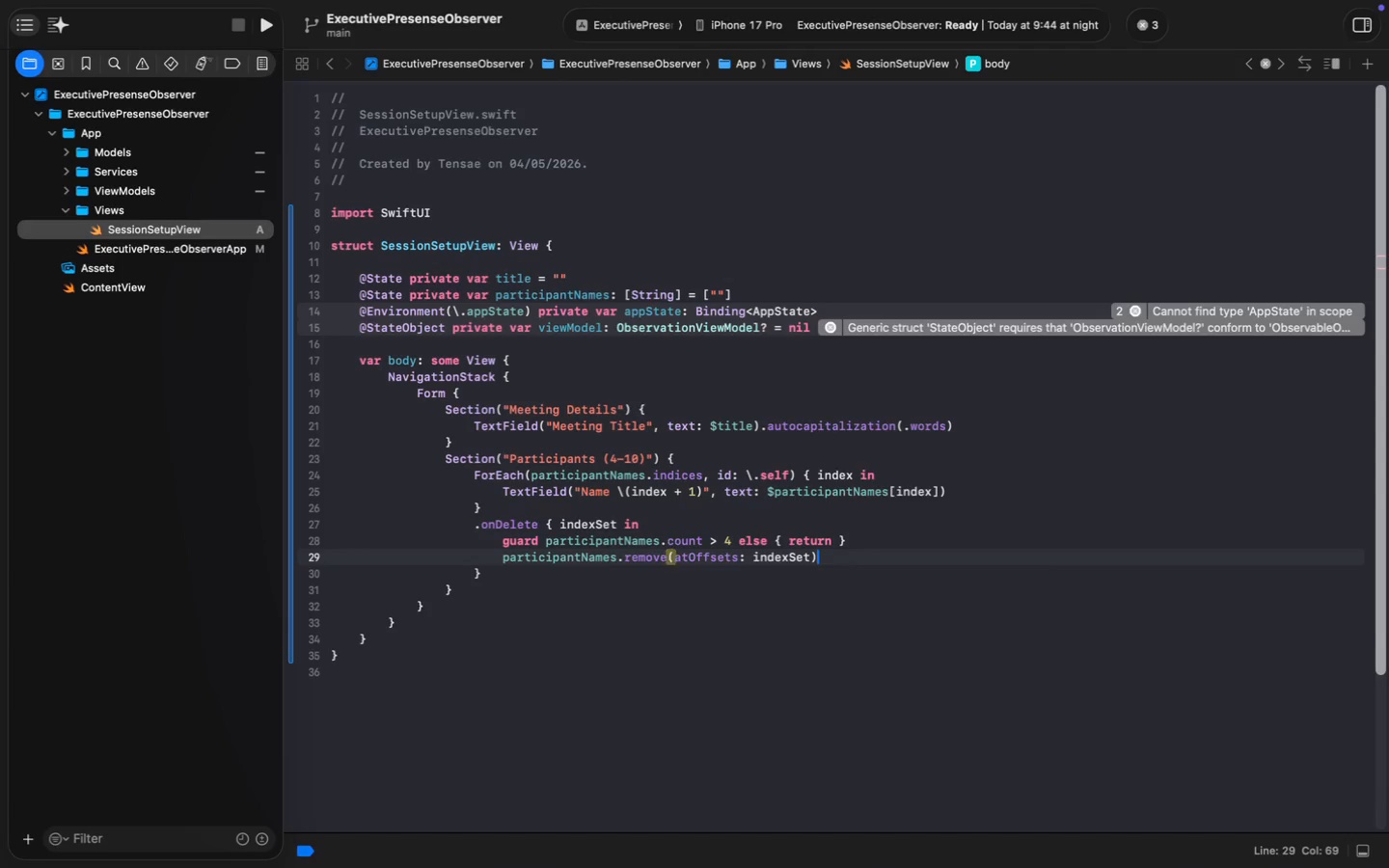 
key(ArrowDown)
 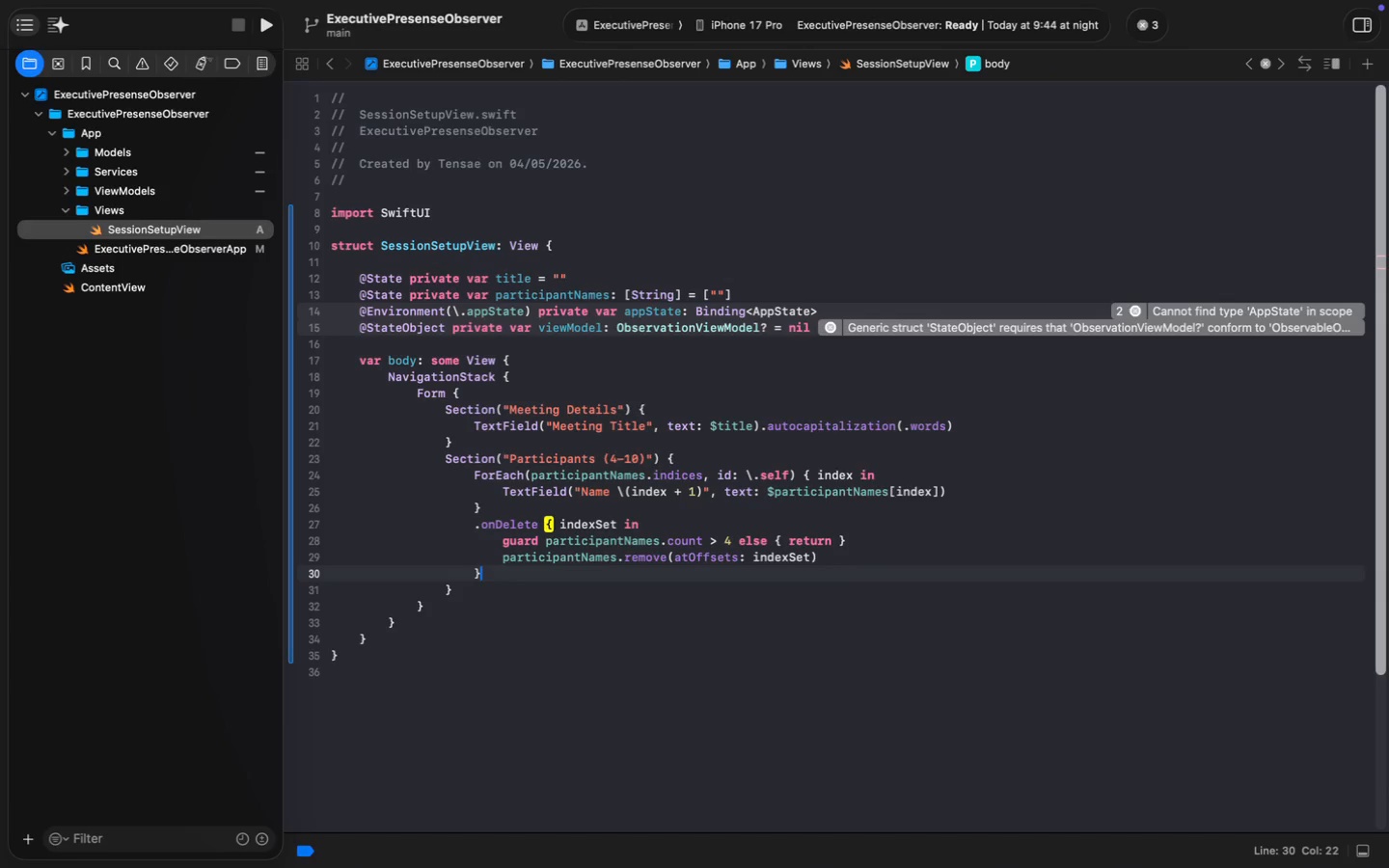 
key(Enter)
 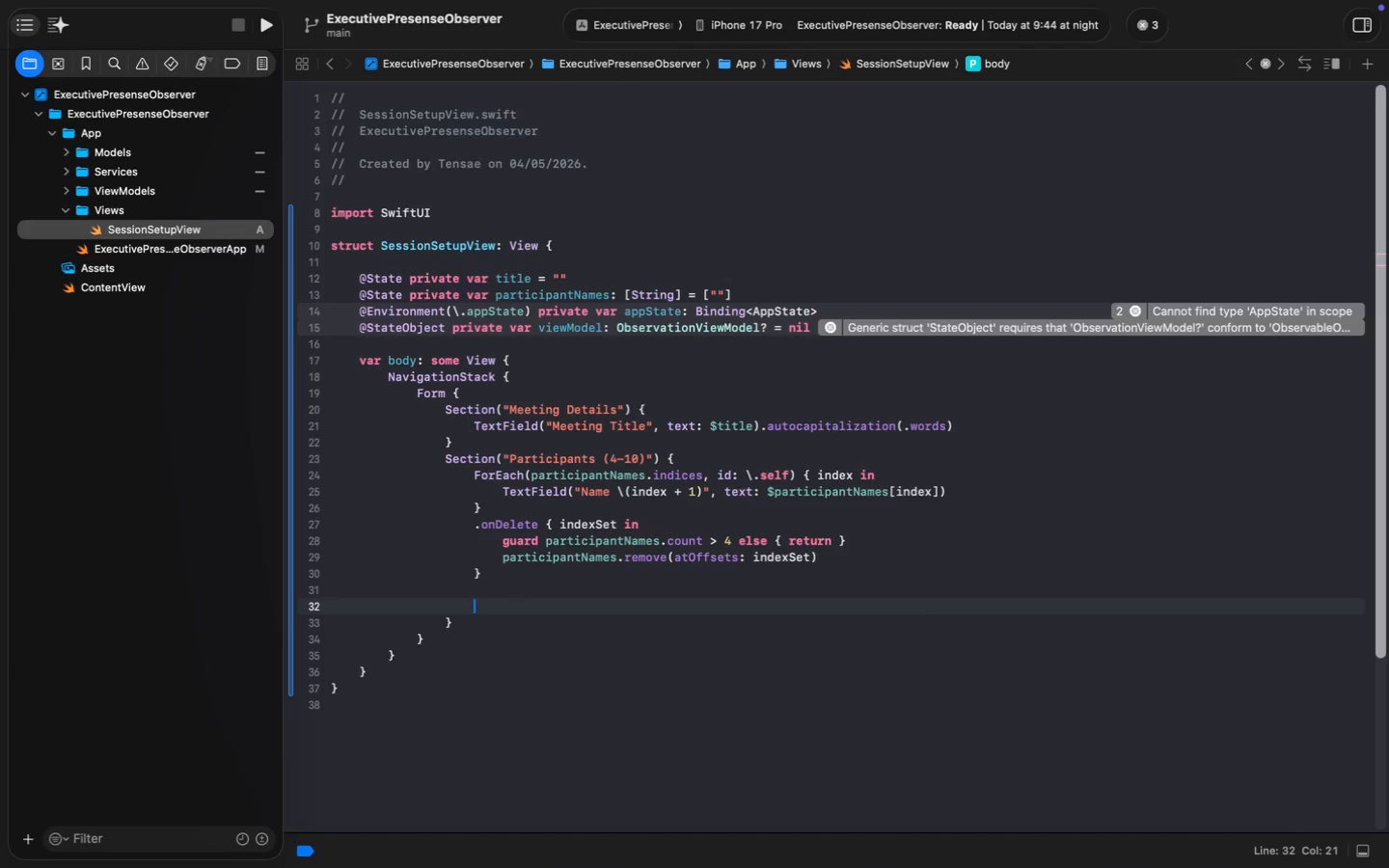 
key(Enter)
 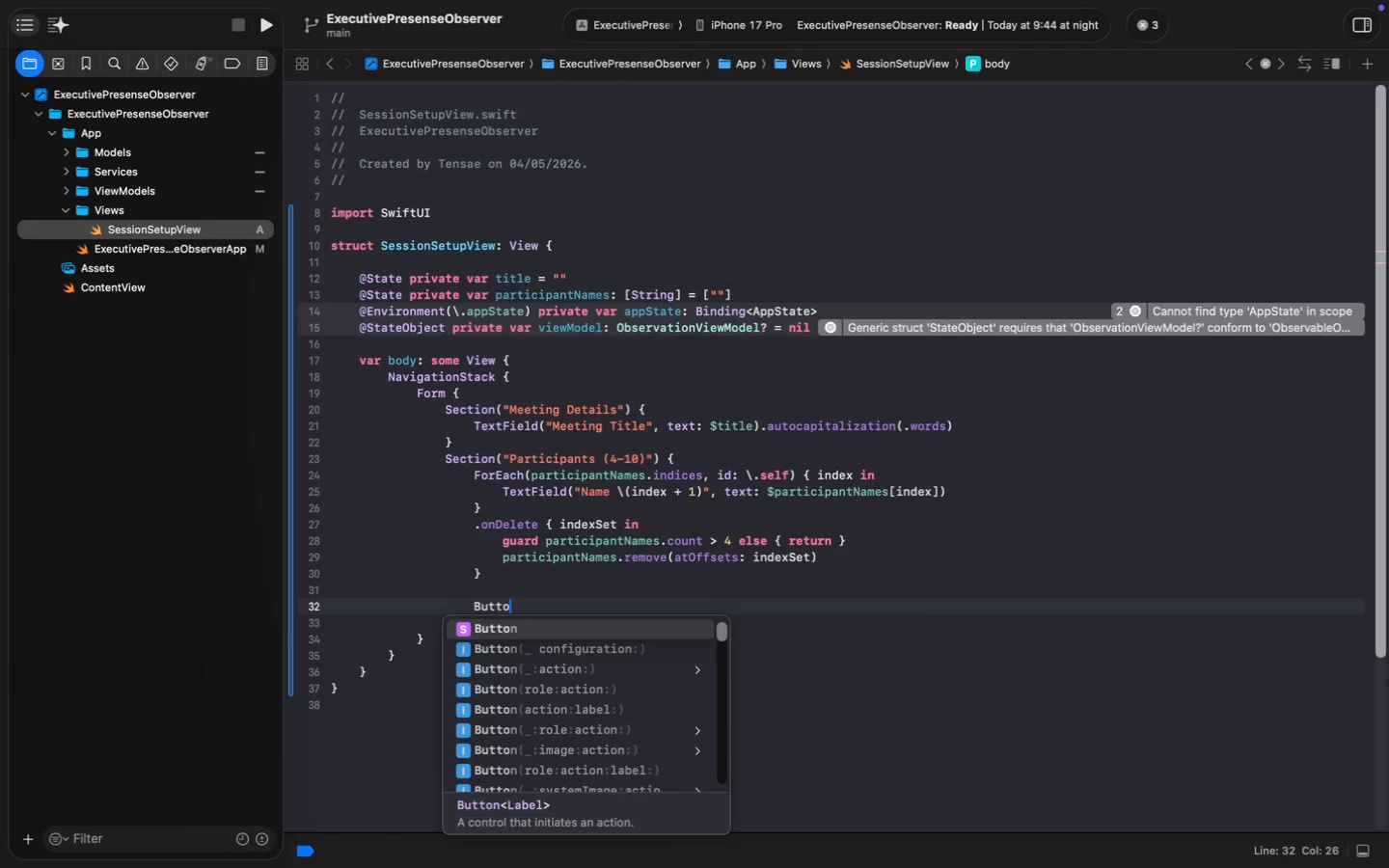 
type(Butto)
 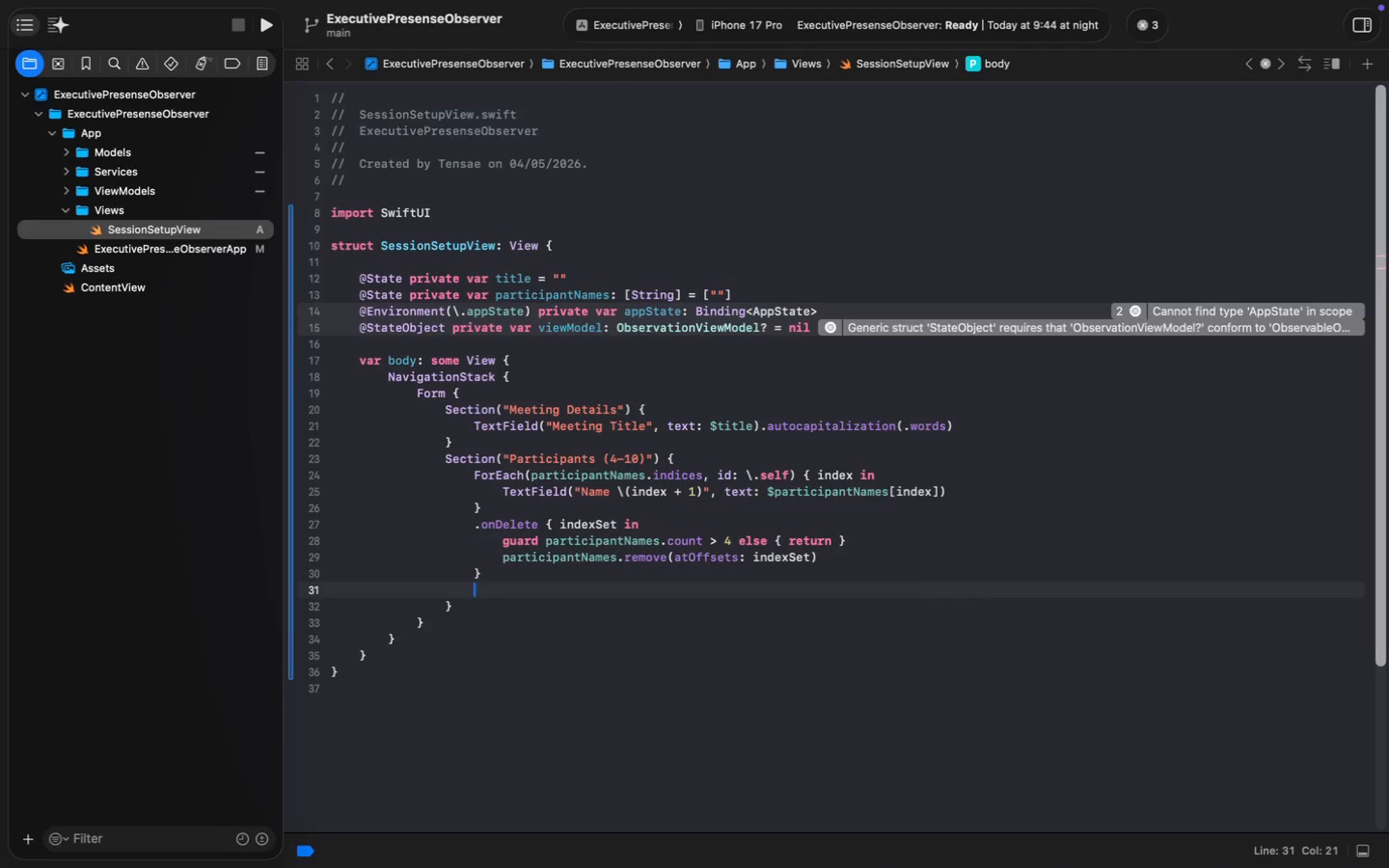 
key(Enter)
 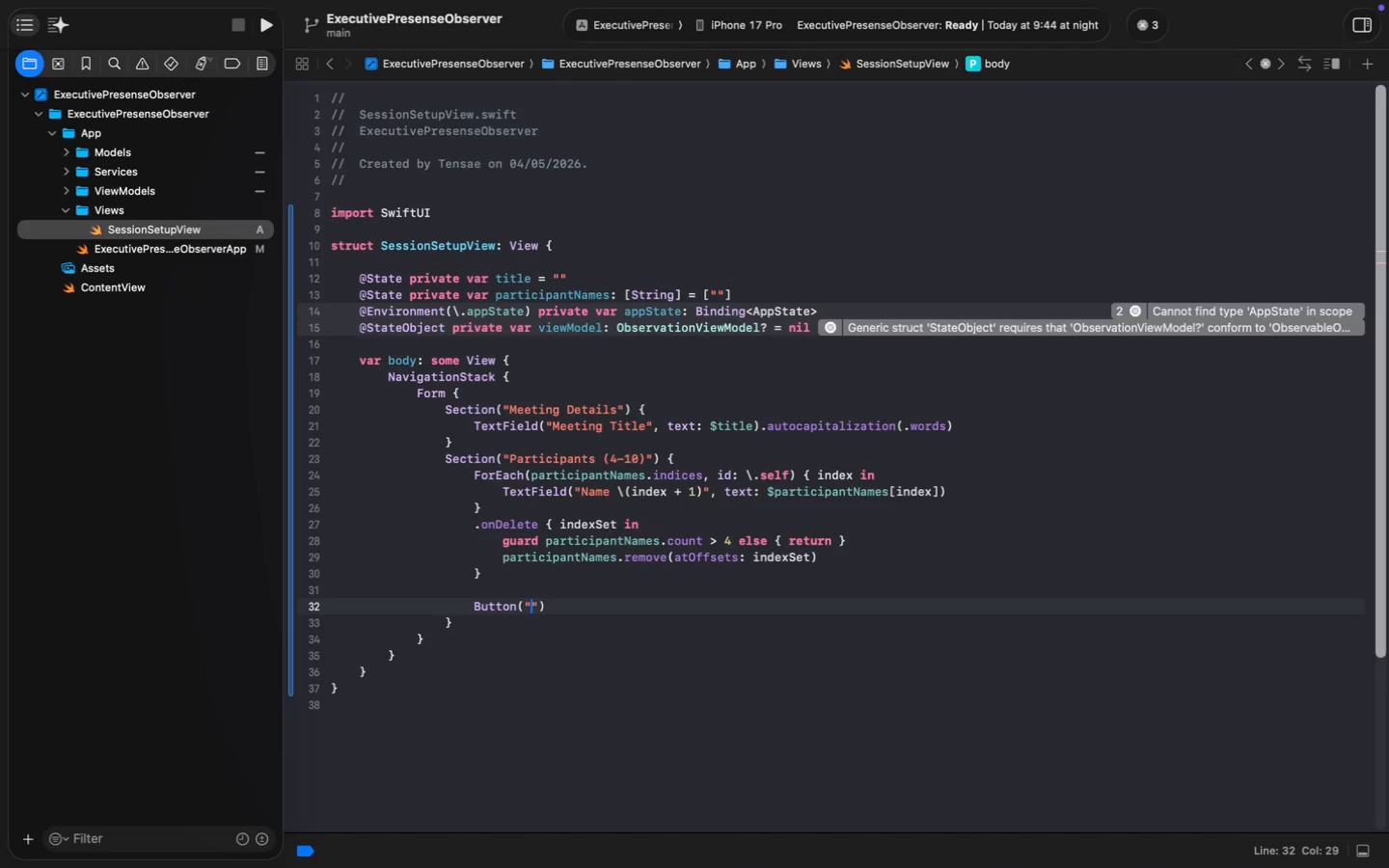 
type(("Add Participant)
 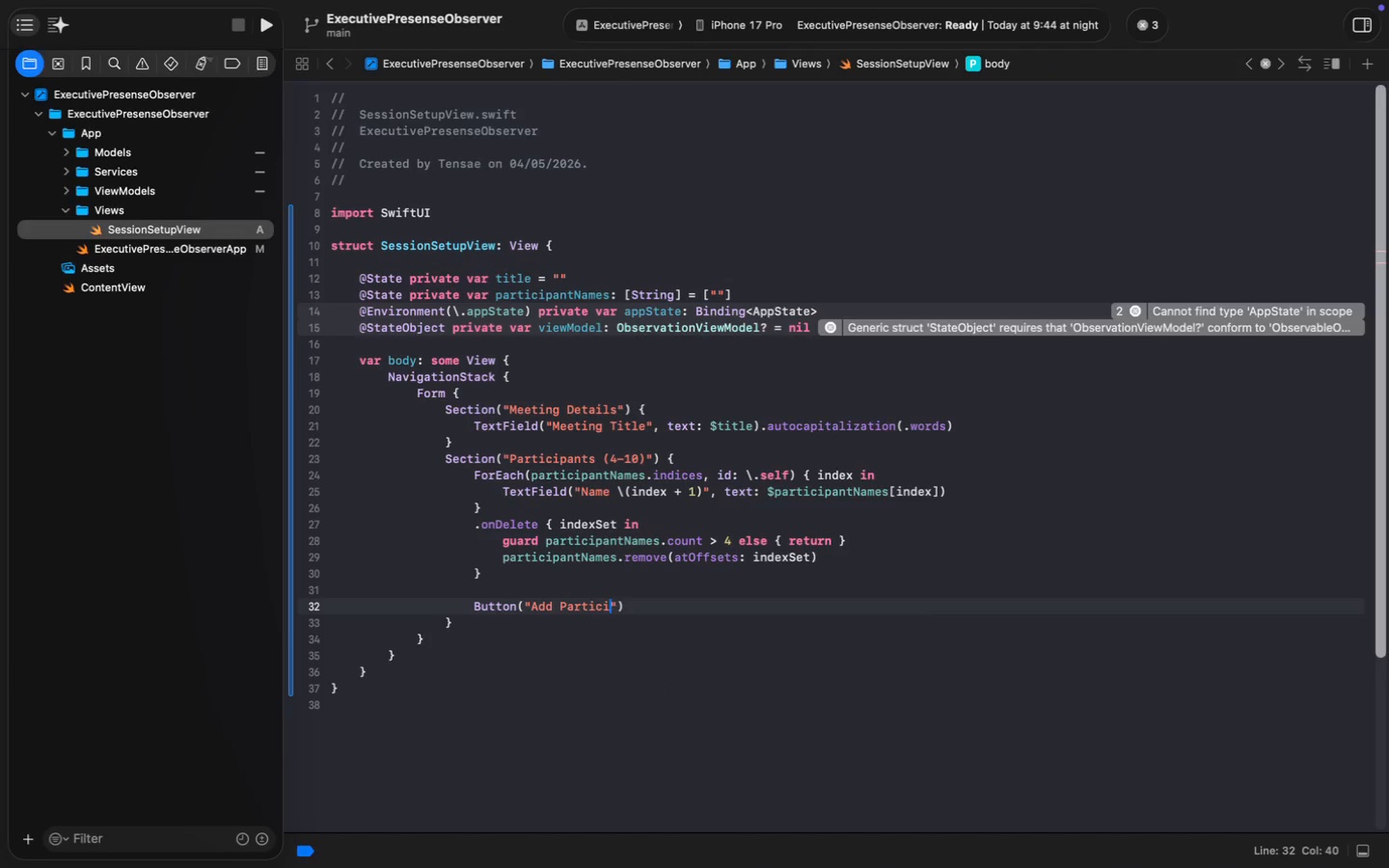 
 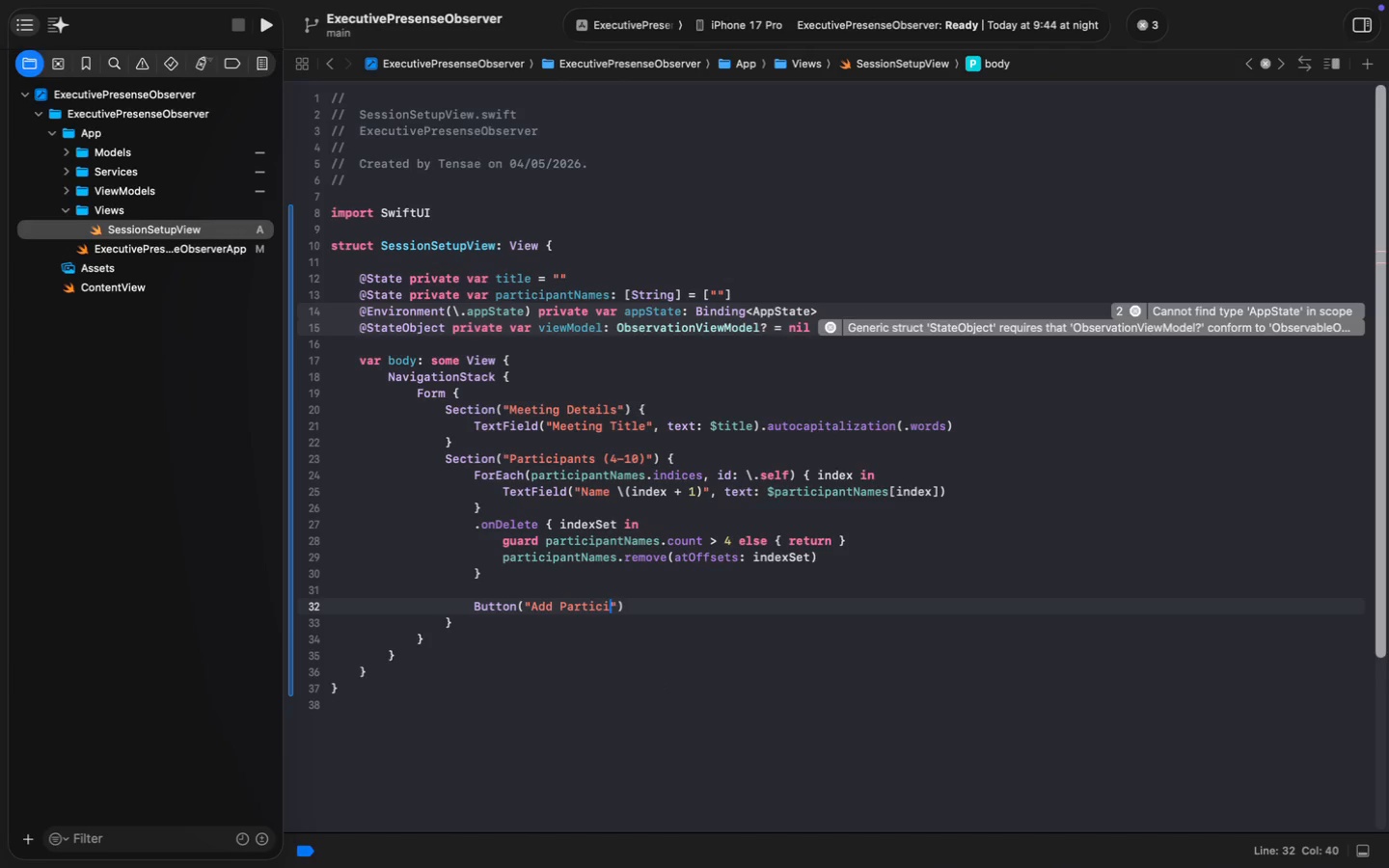 
key(ArrowRight)
 